 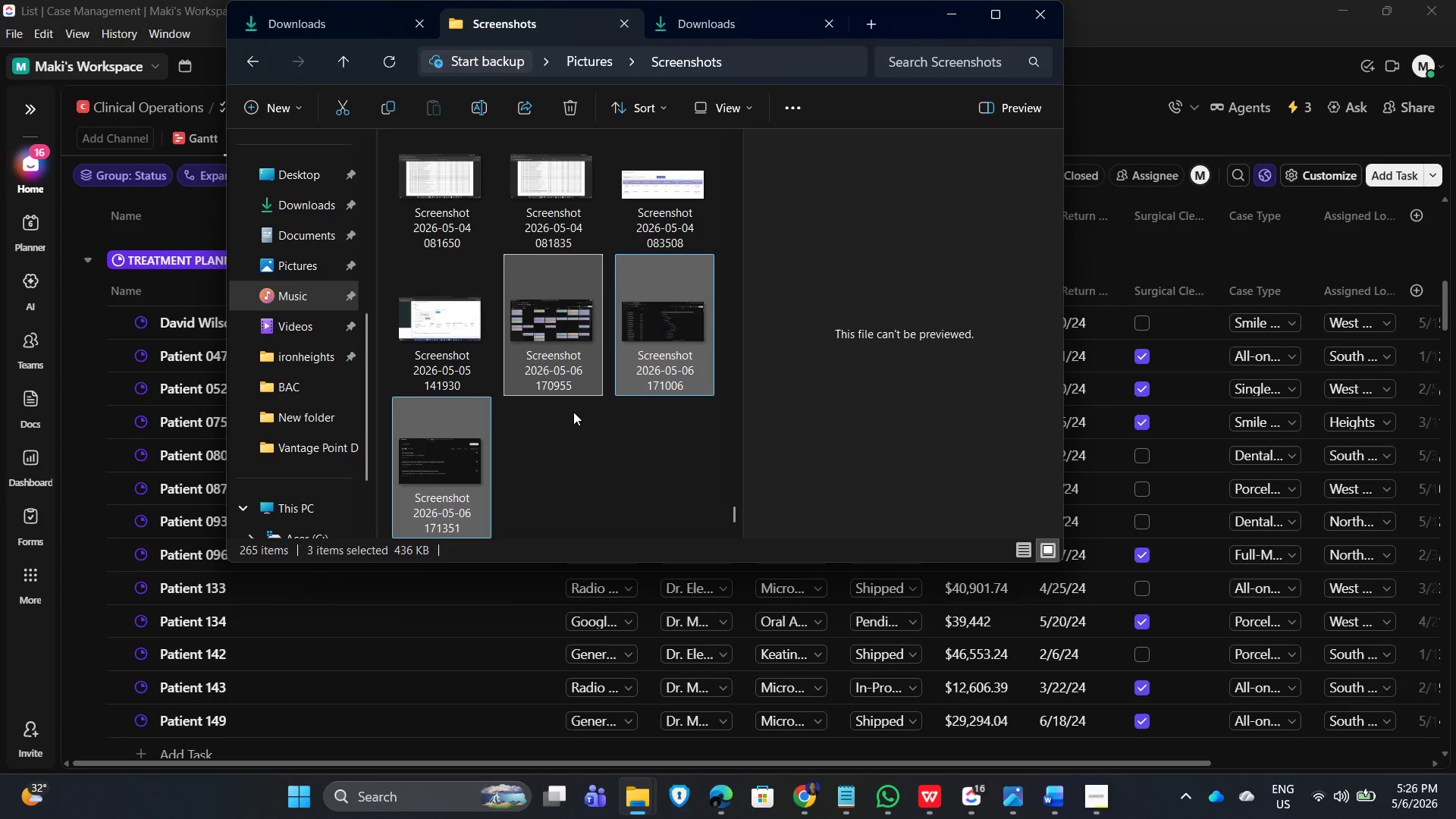 
key(Control+ControlLeft)
 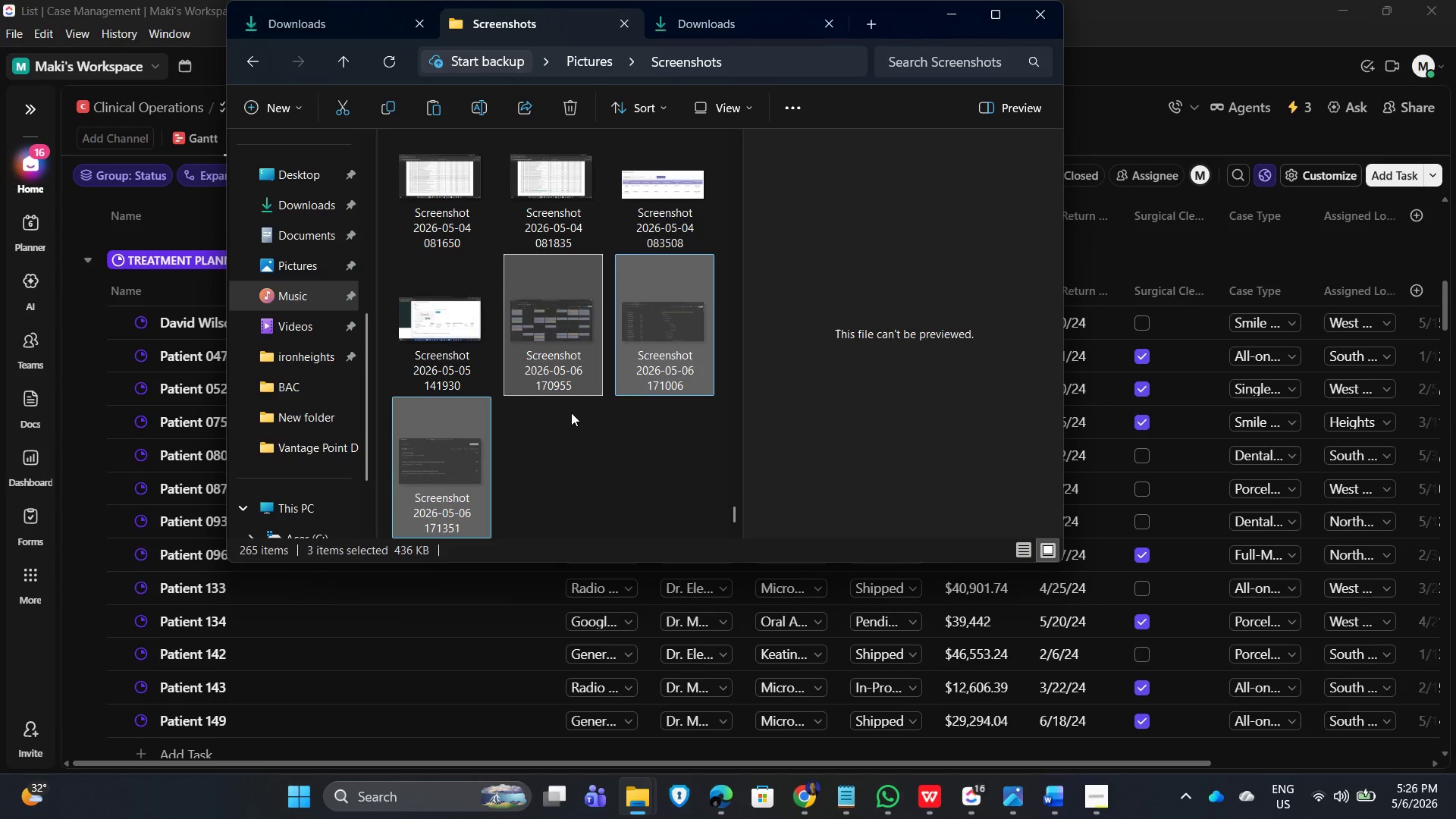 
key(Control+X)
 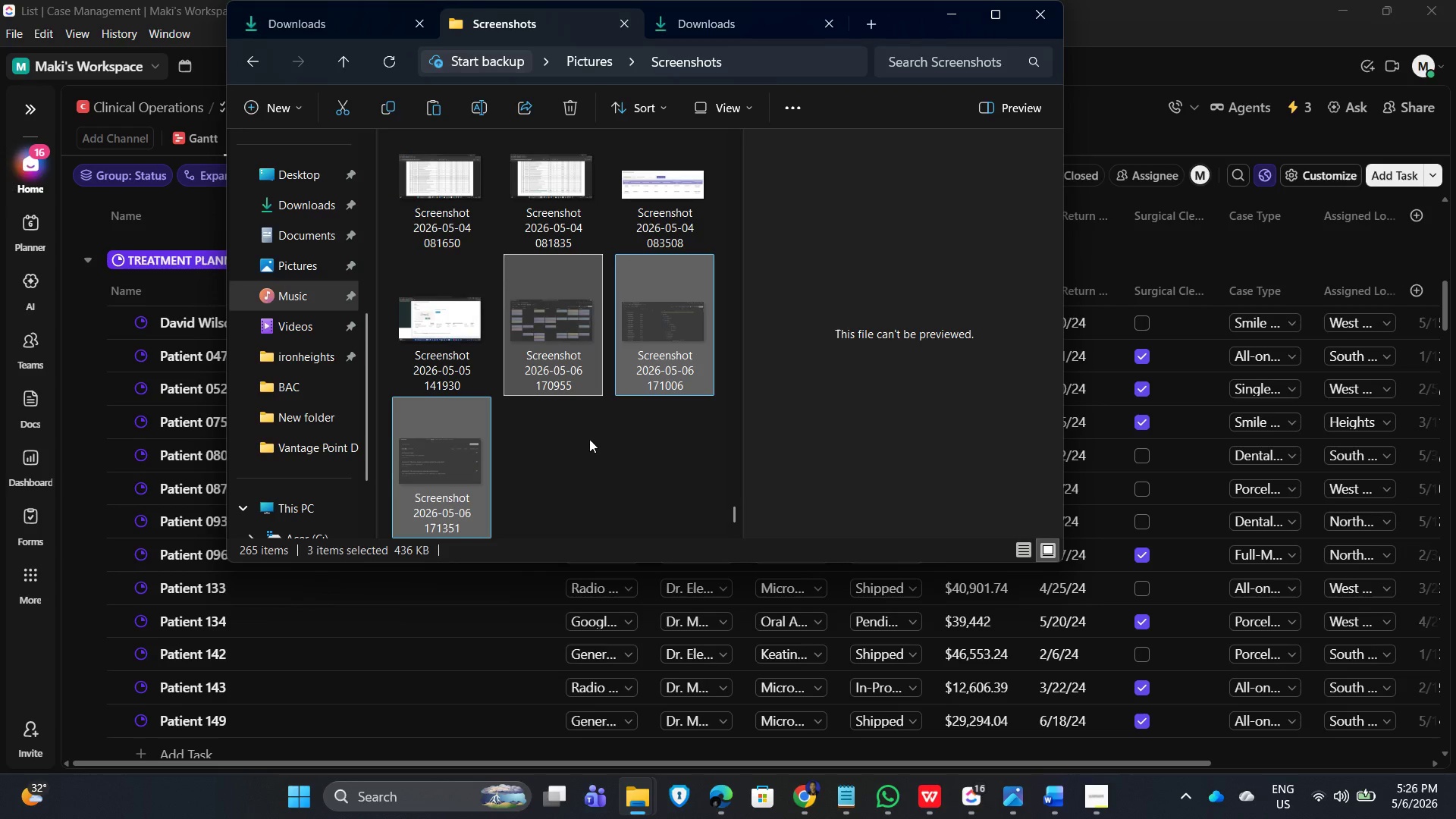 
key(Escape)
 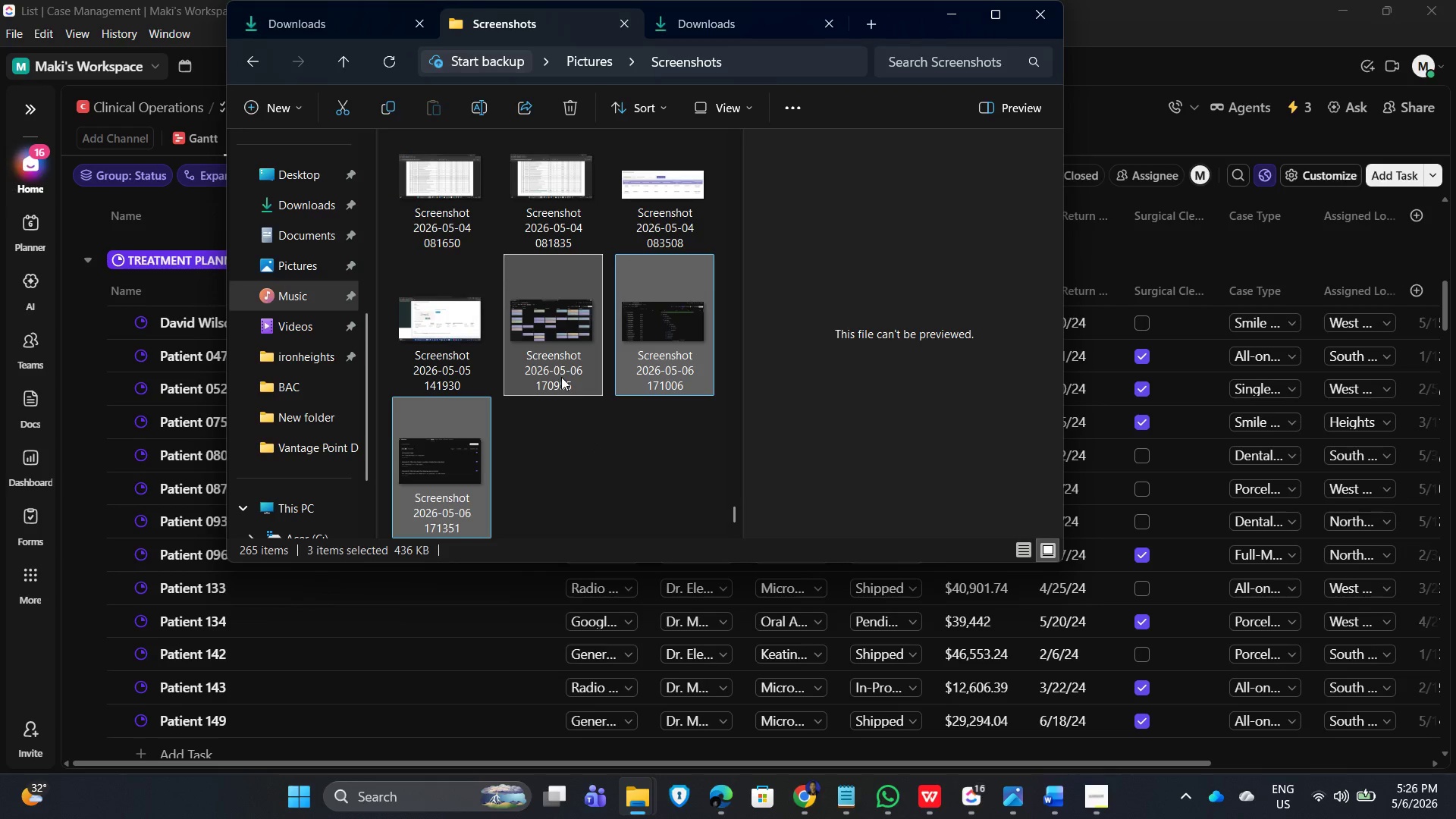 
left_click([561, 372])
 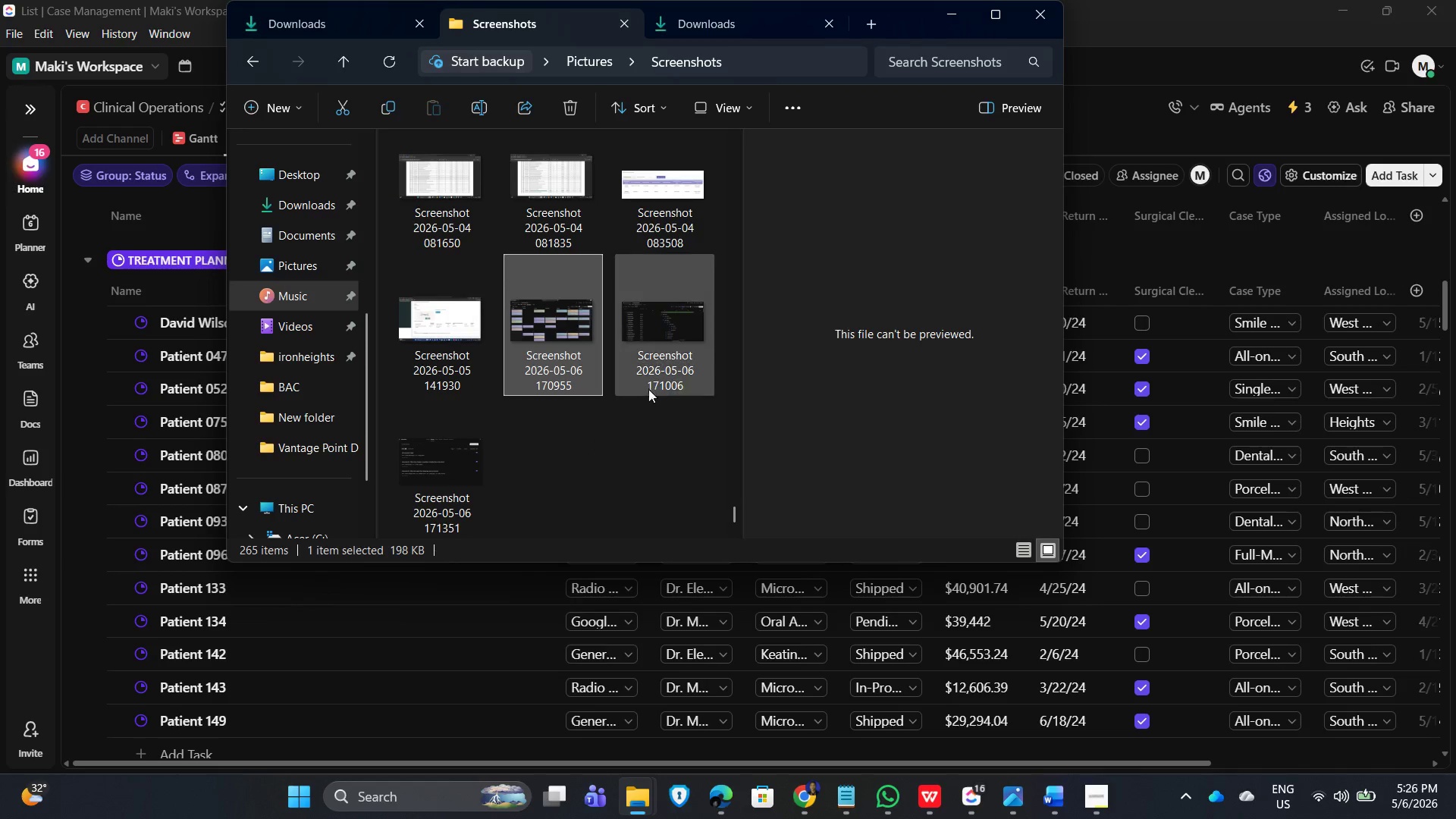 
hold_key(key=ShiftLeft, duration=1.22)
left_click([672, 356])
 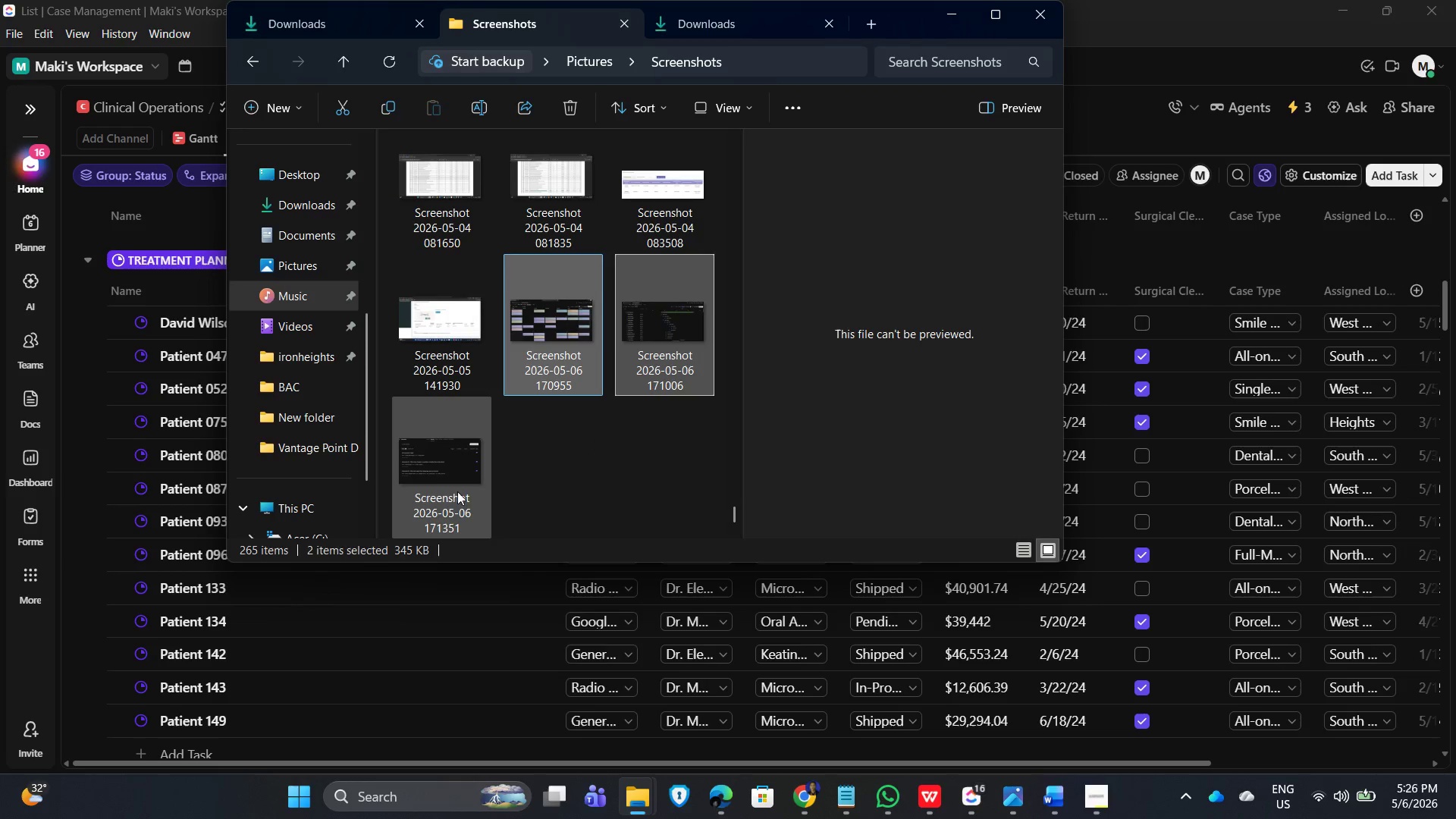 
left_click([457, 492])
 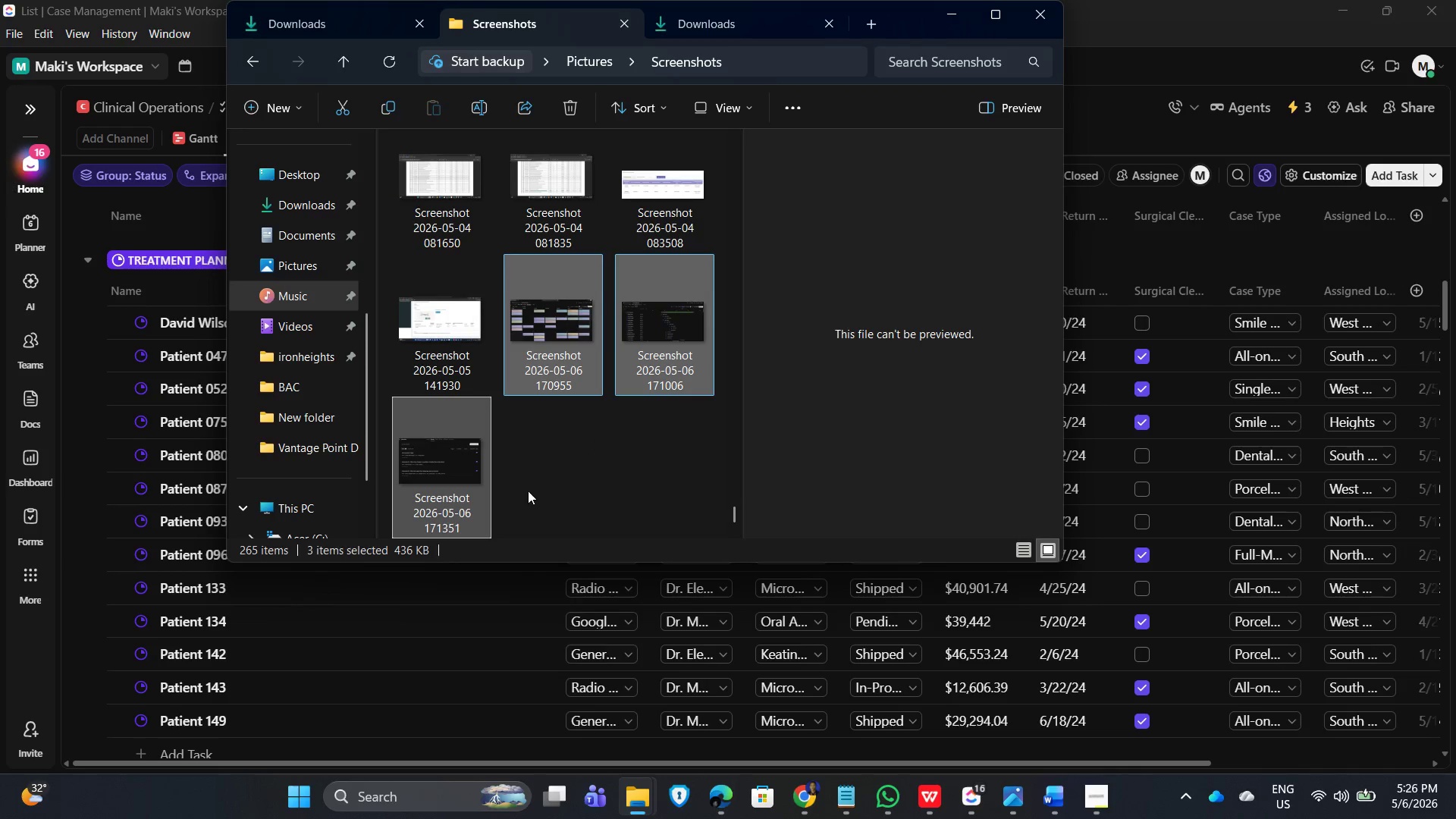 
key(Control+X)
 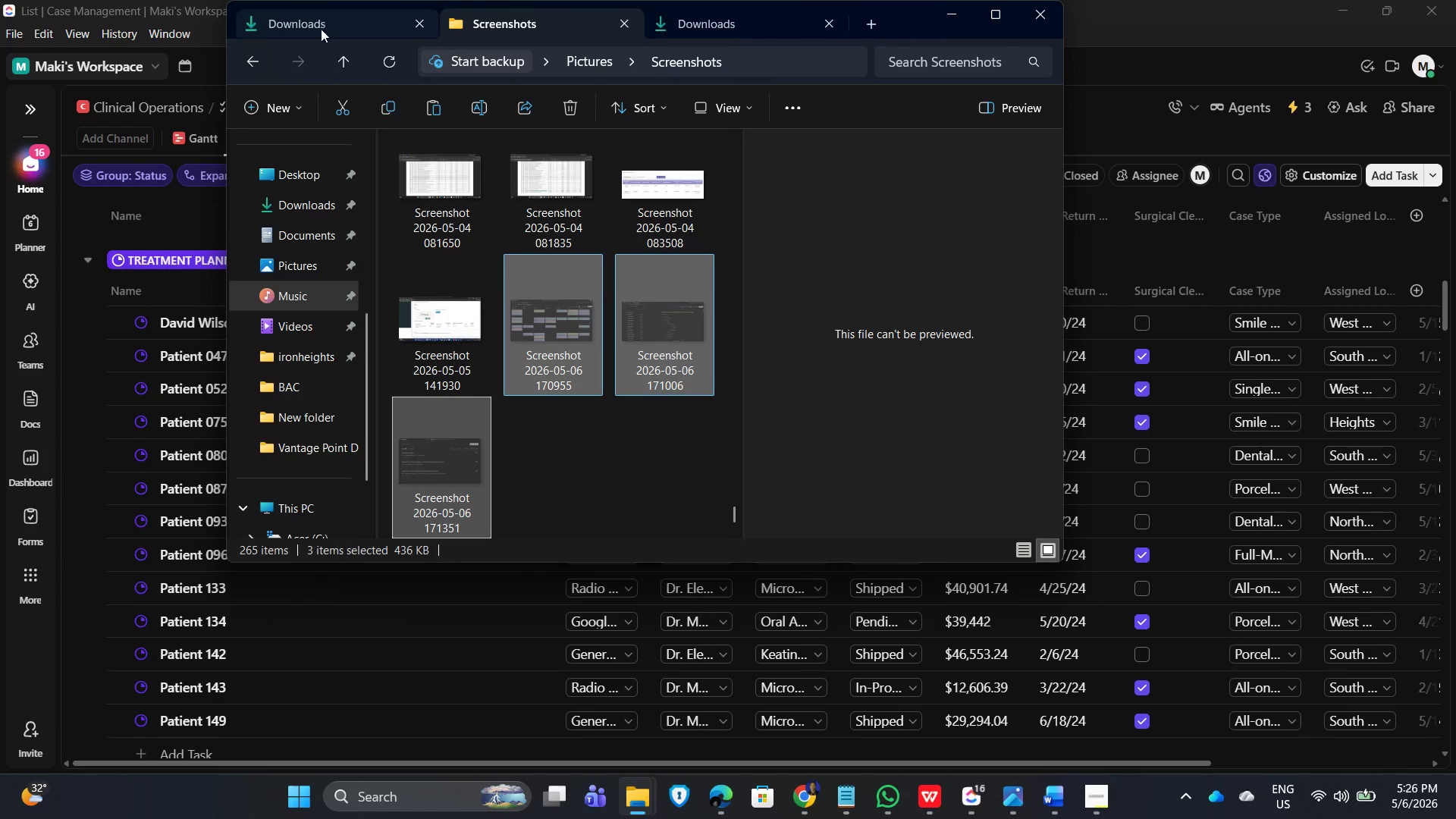 
scroll: coordinate [272, 274], scroll_direction: up, amount: 2.0
 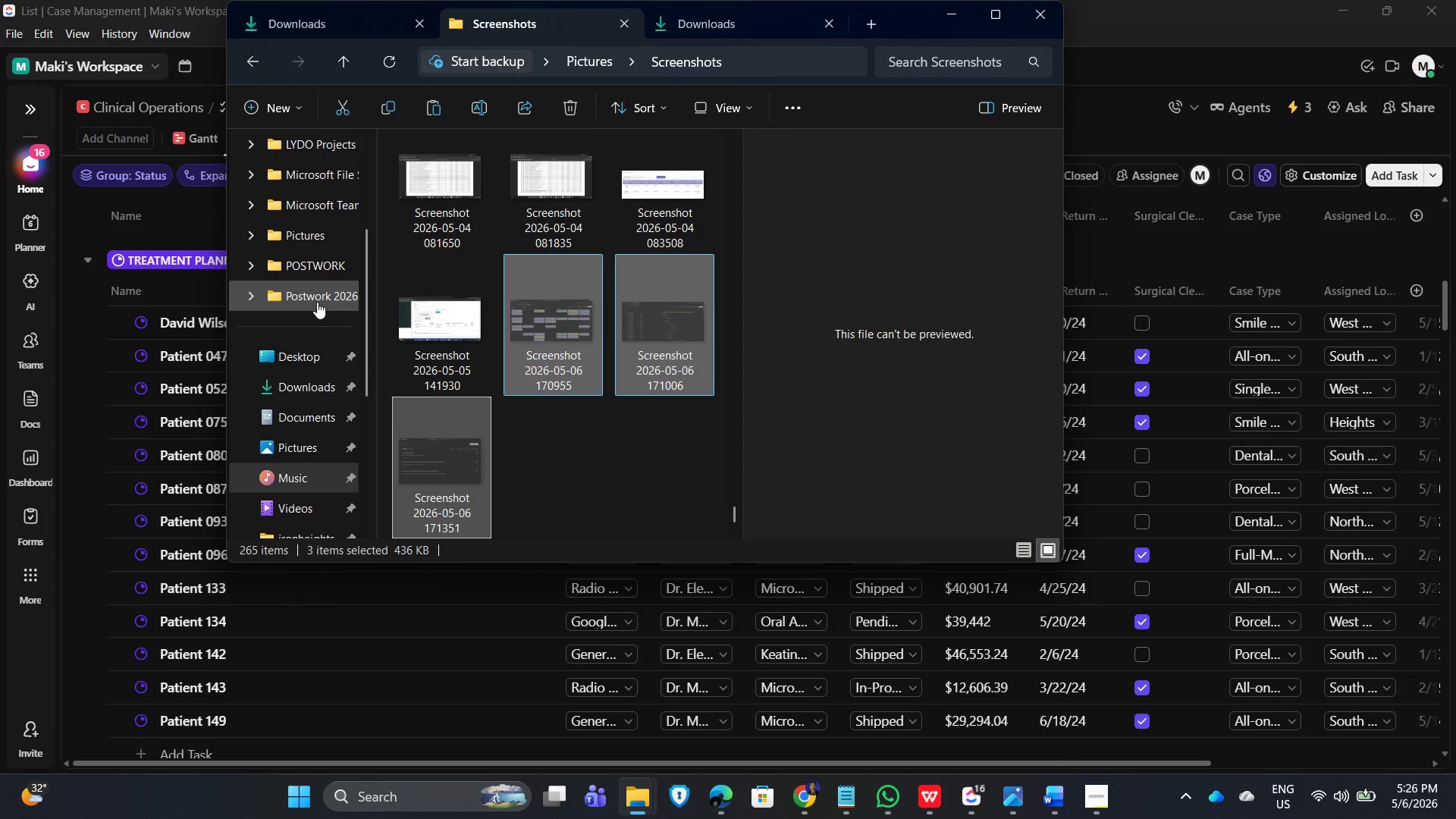 
left_click([317, 303])
 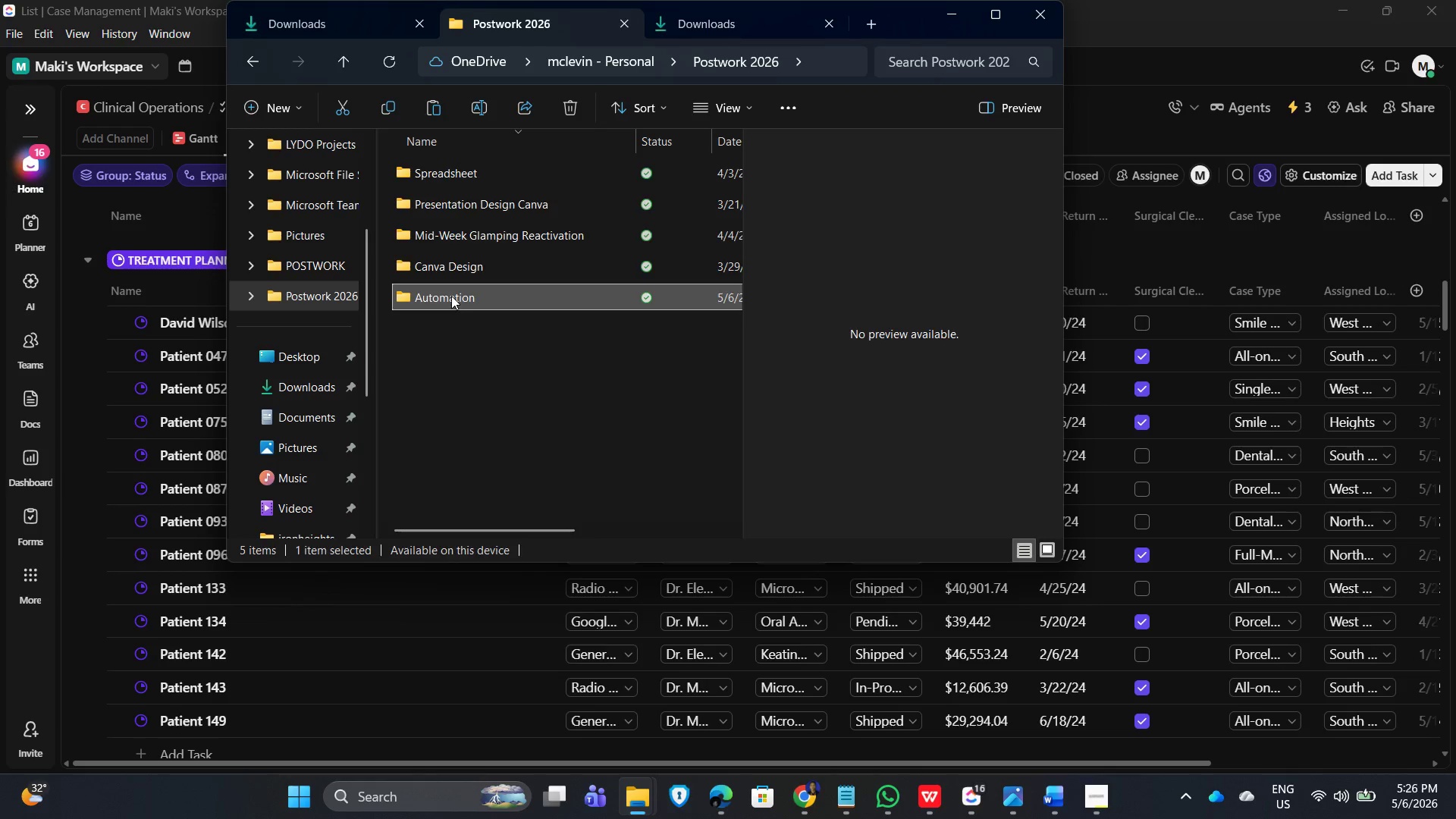 
scroll: coordinate [652, 246], scroll_direction: up, amount: 1.0
 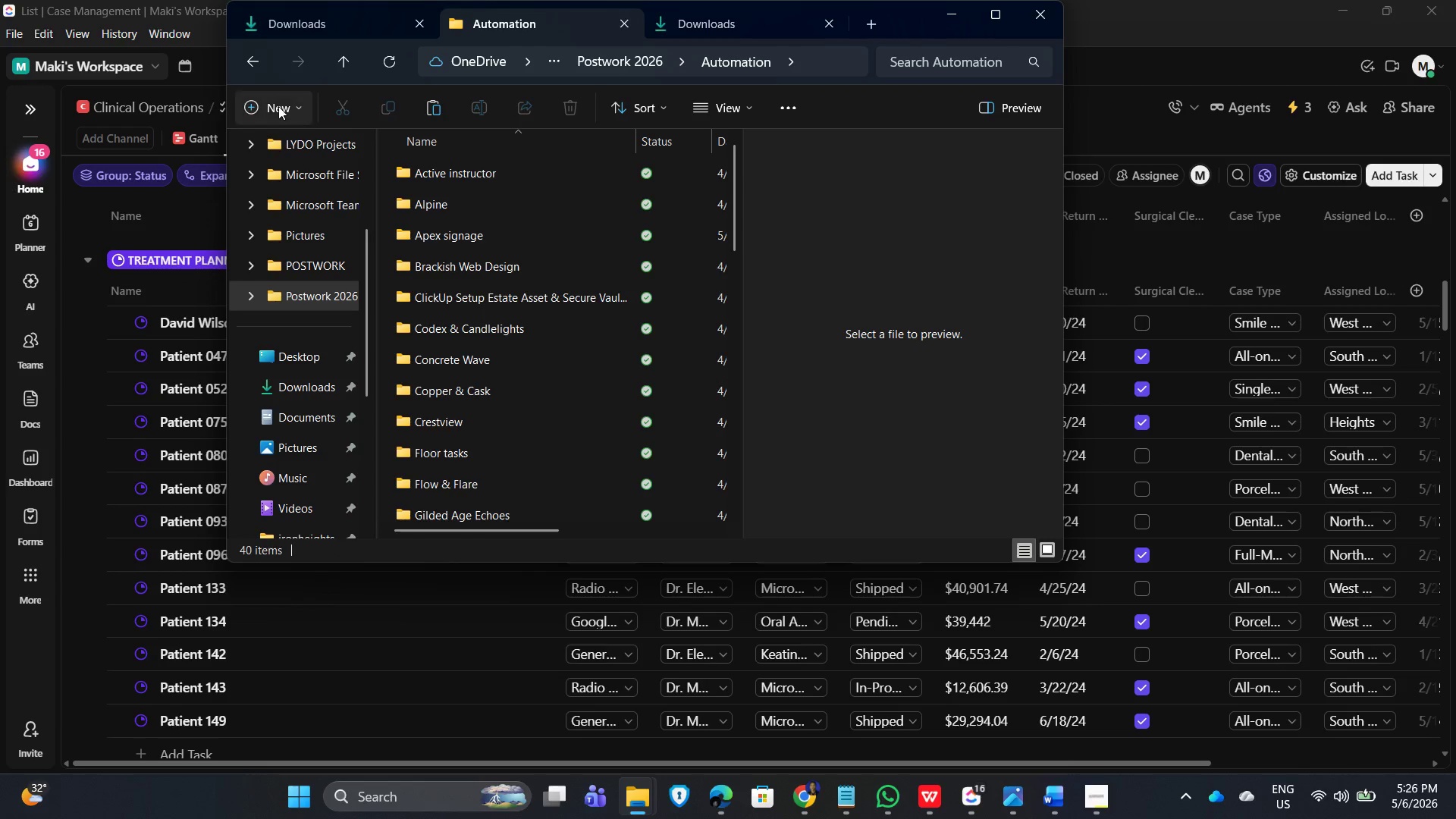 
scroll: coordinate [468, 401], scroll_direction: down, amount: 16.0
 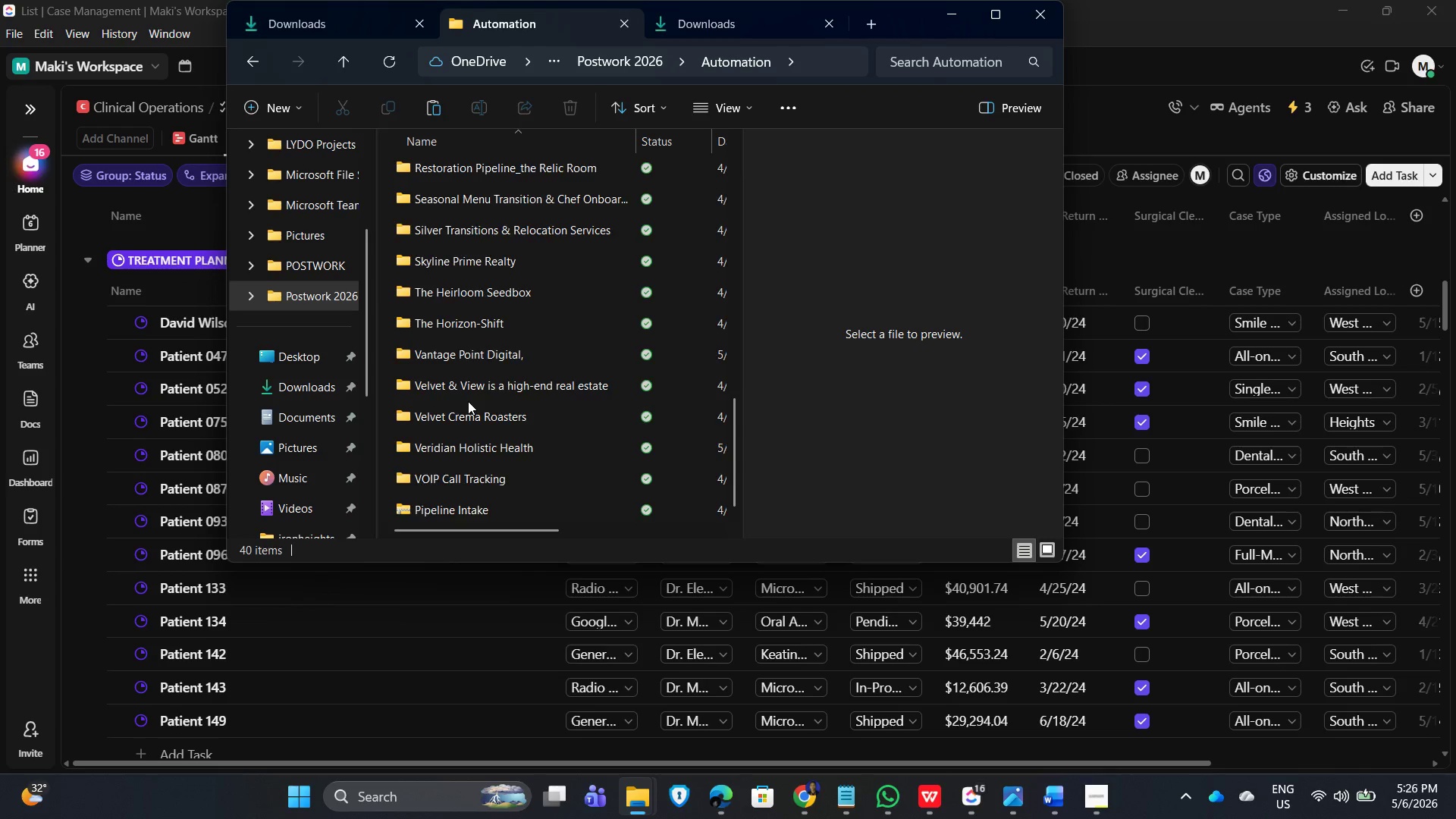 
scroll: coordinate [464, 400], scroll_direction: up, amount: 18.0
 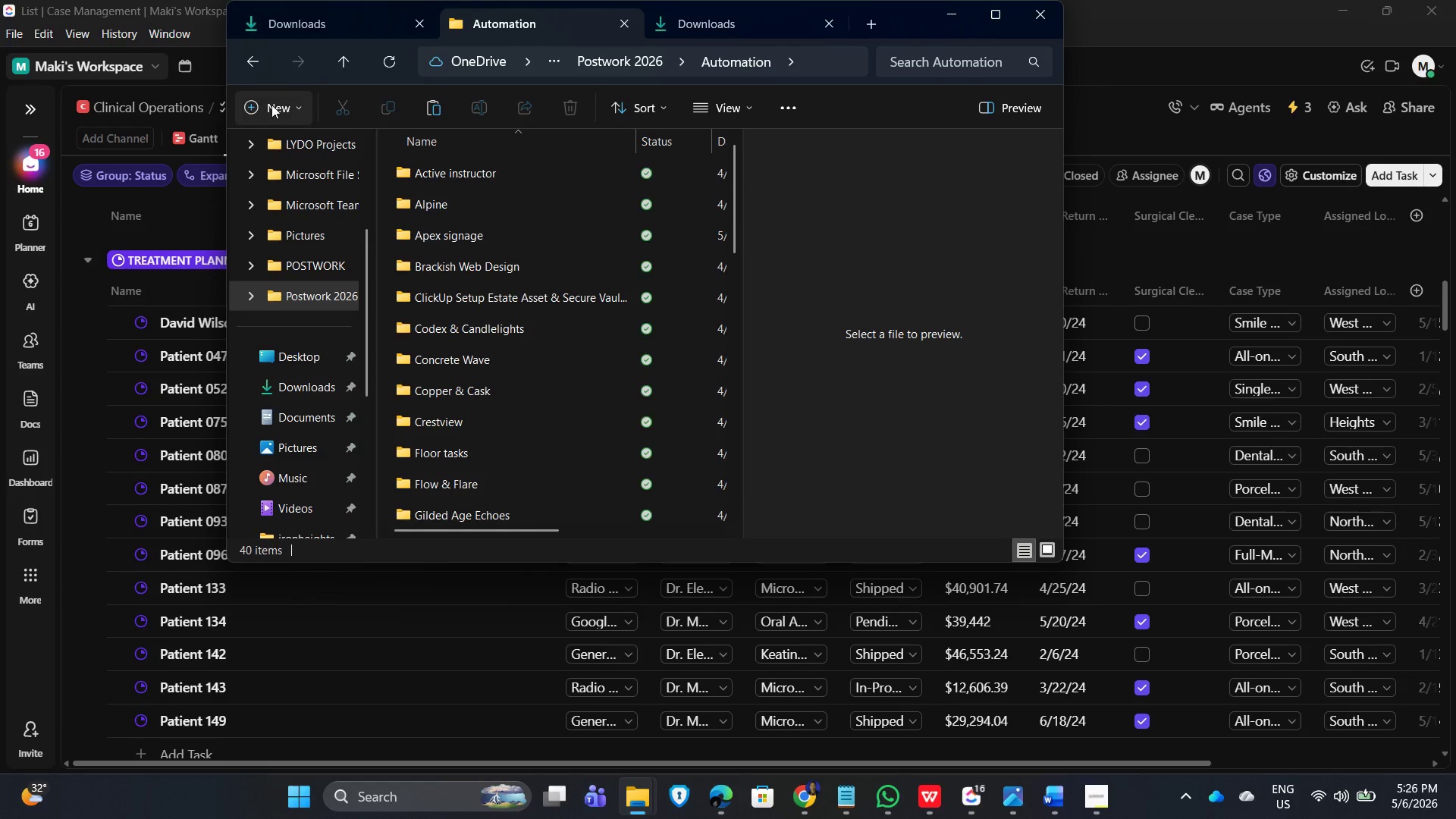 
left_click([281, 102])
 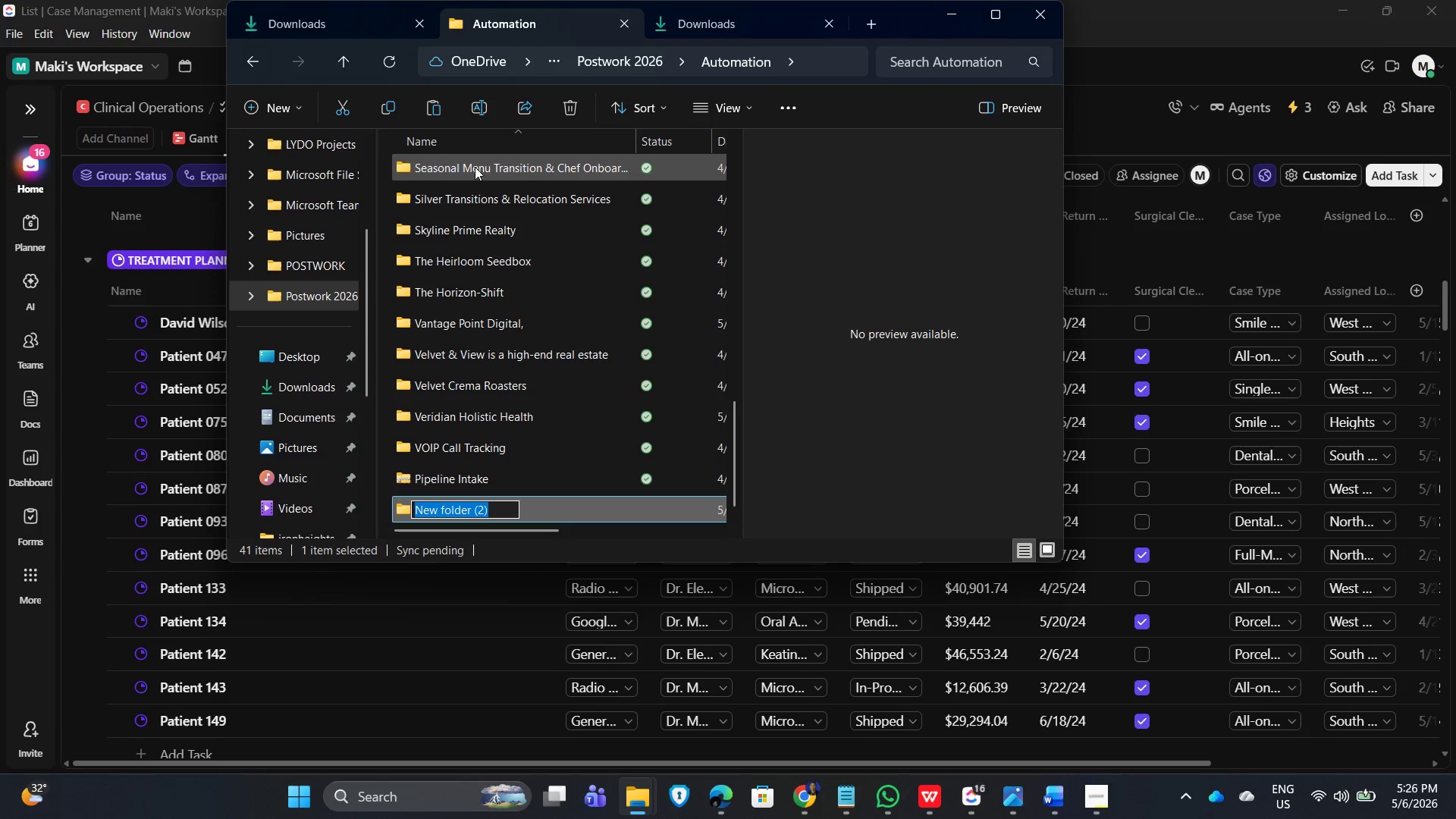 
wait(5.69)
 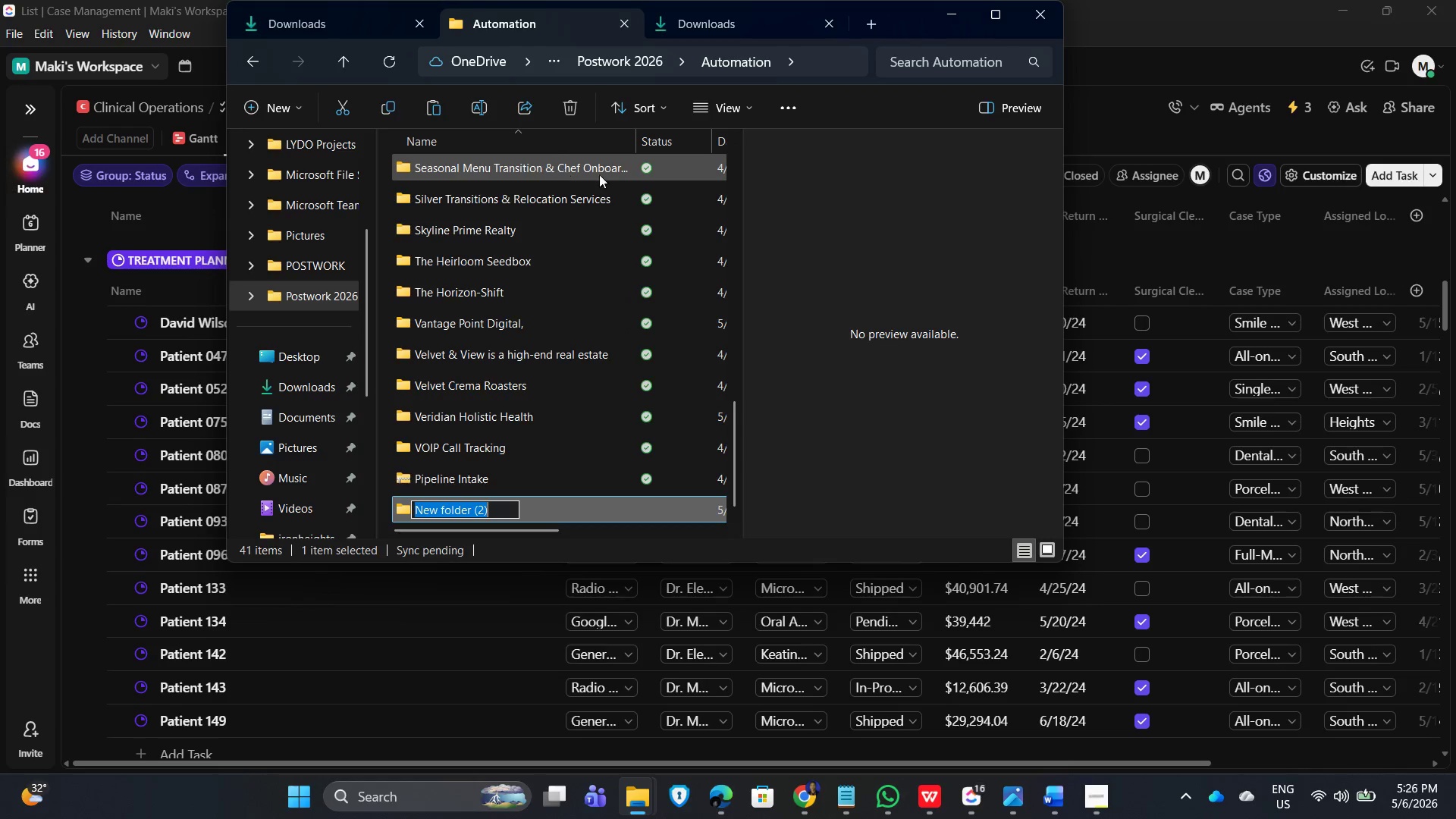 
key(Control+C)
 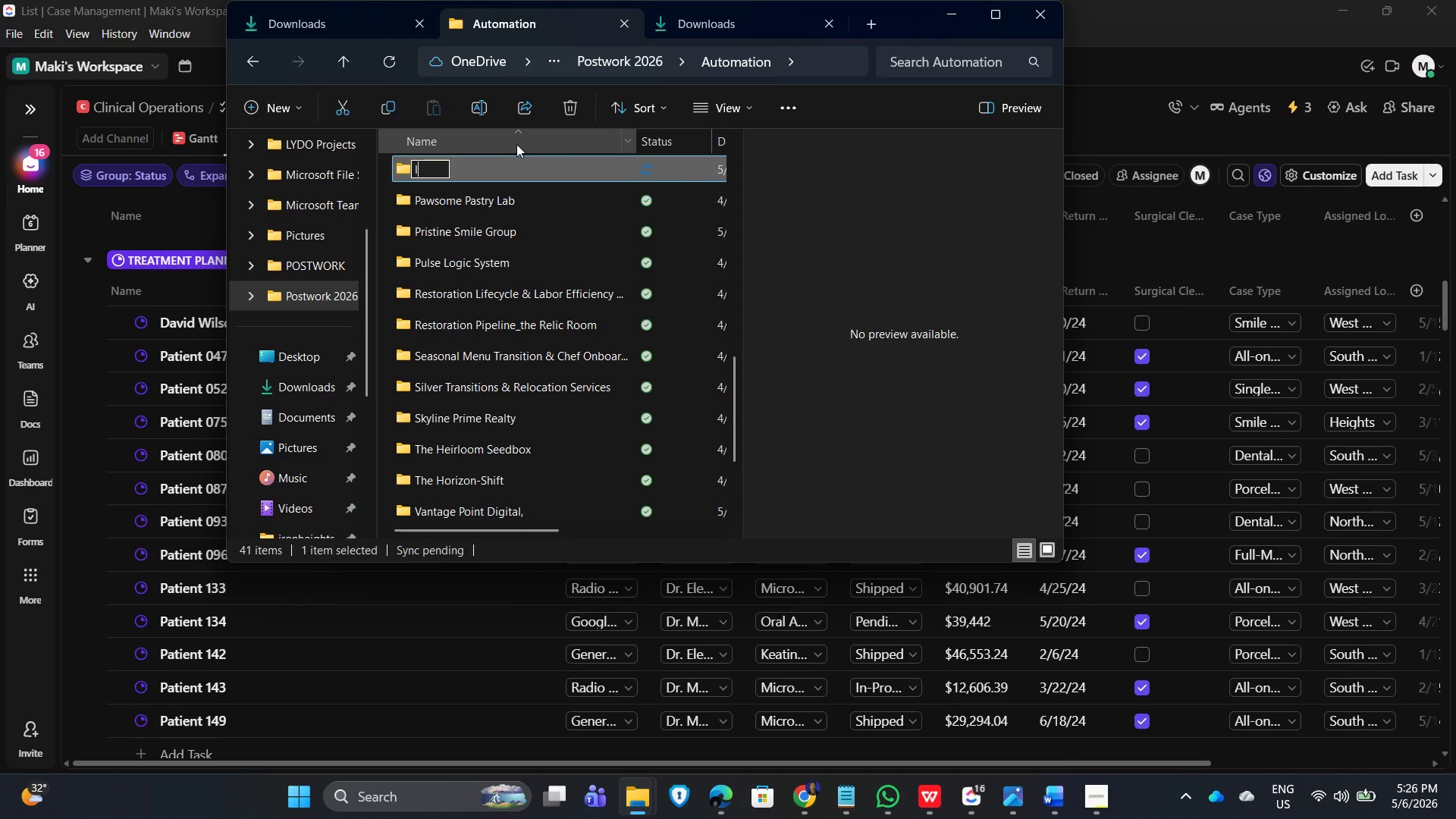 
type(linical)
key(Backspace)
type(Clinical Operations)
 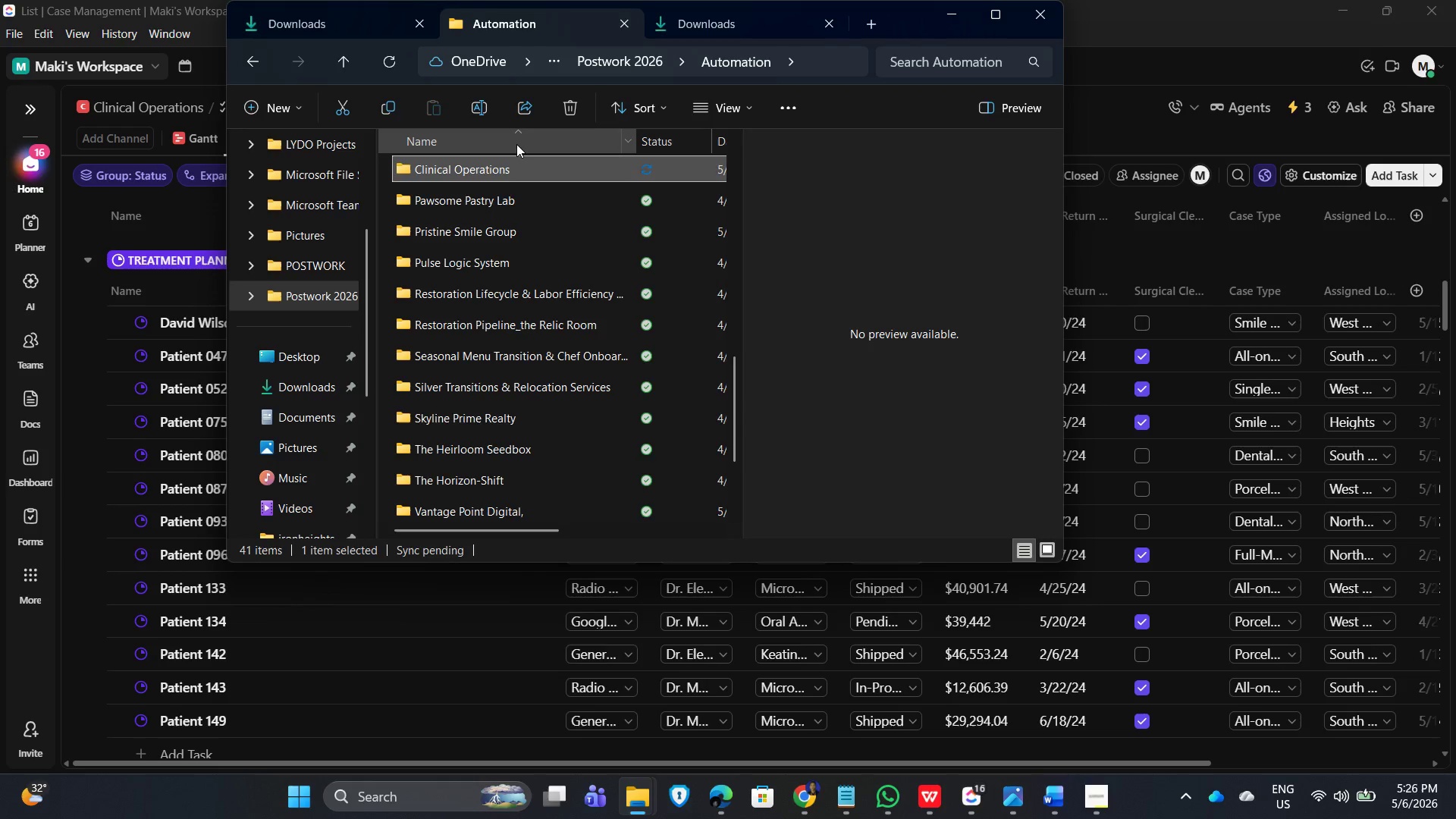 
 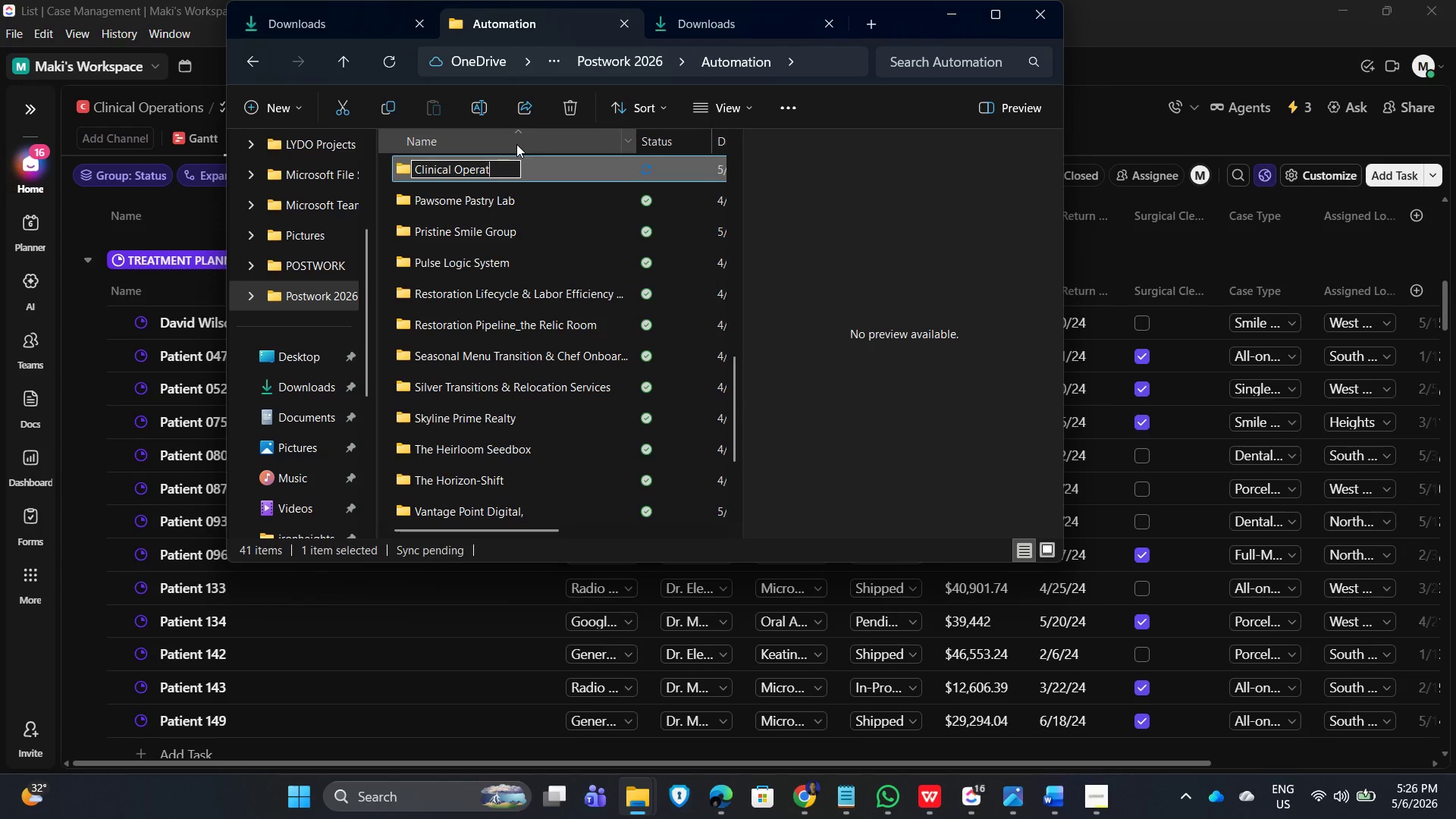 
key(Enter)
 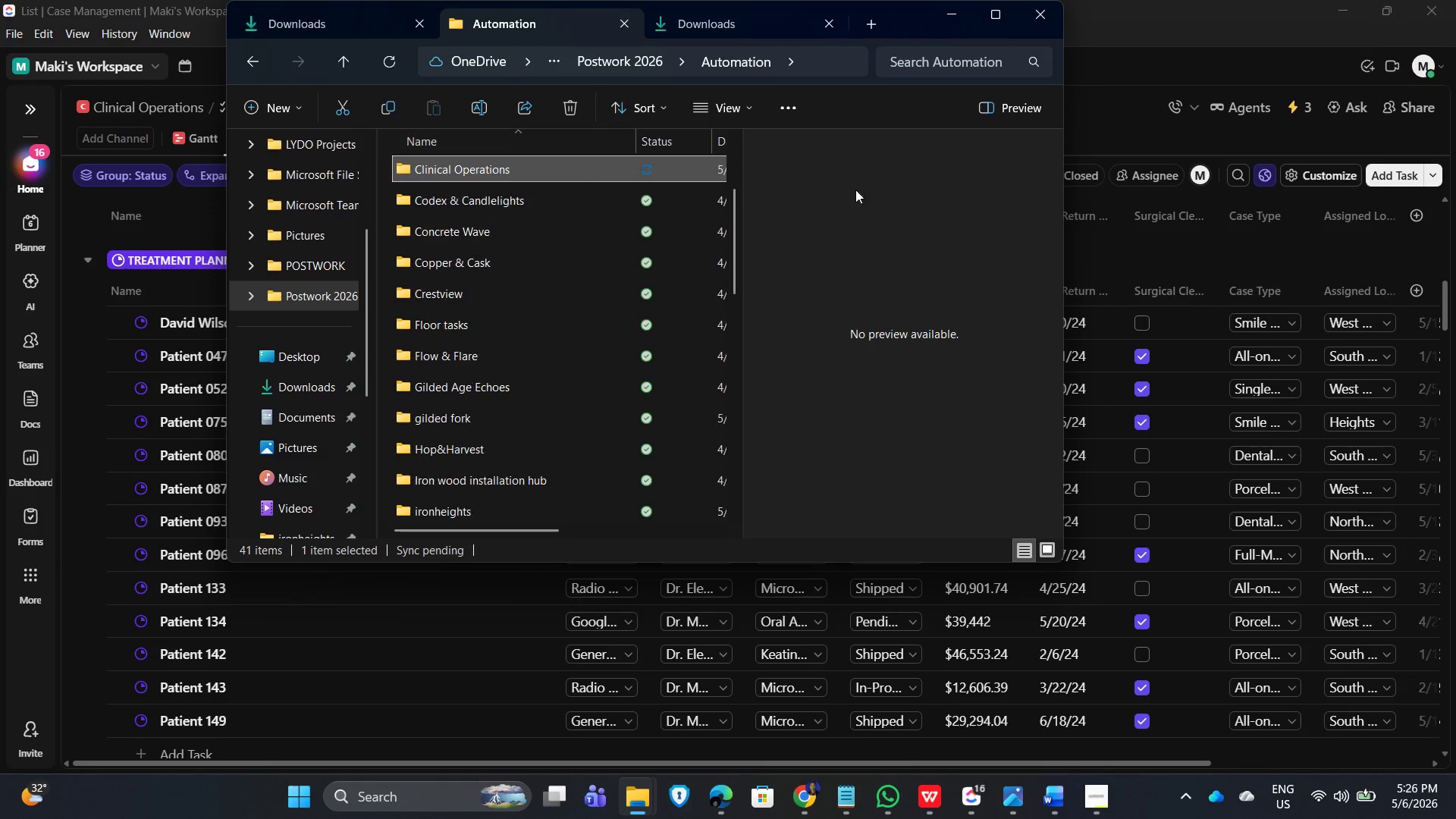 
left_click([931, 205])
 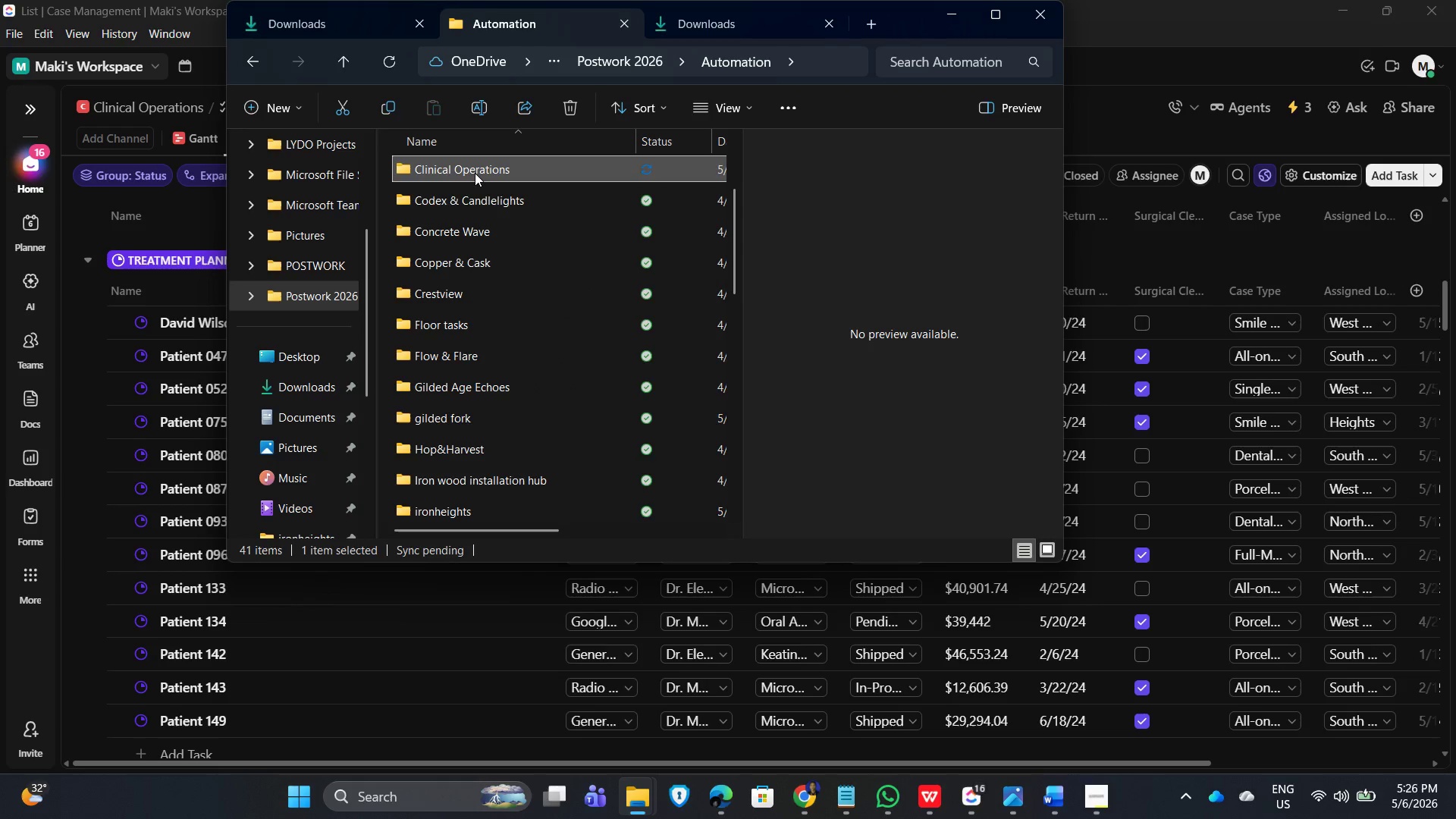 
double_click([475, 173])
 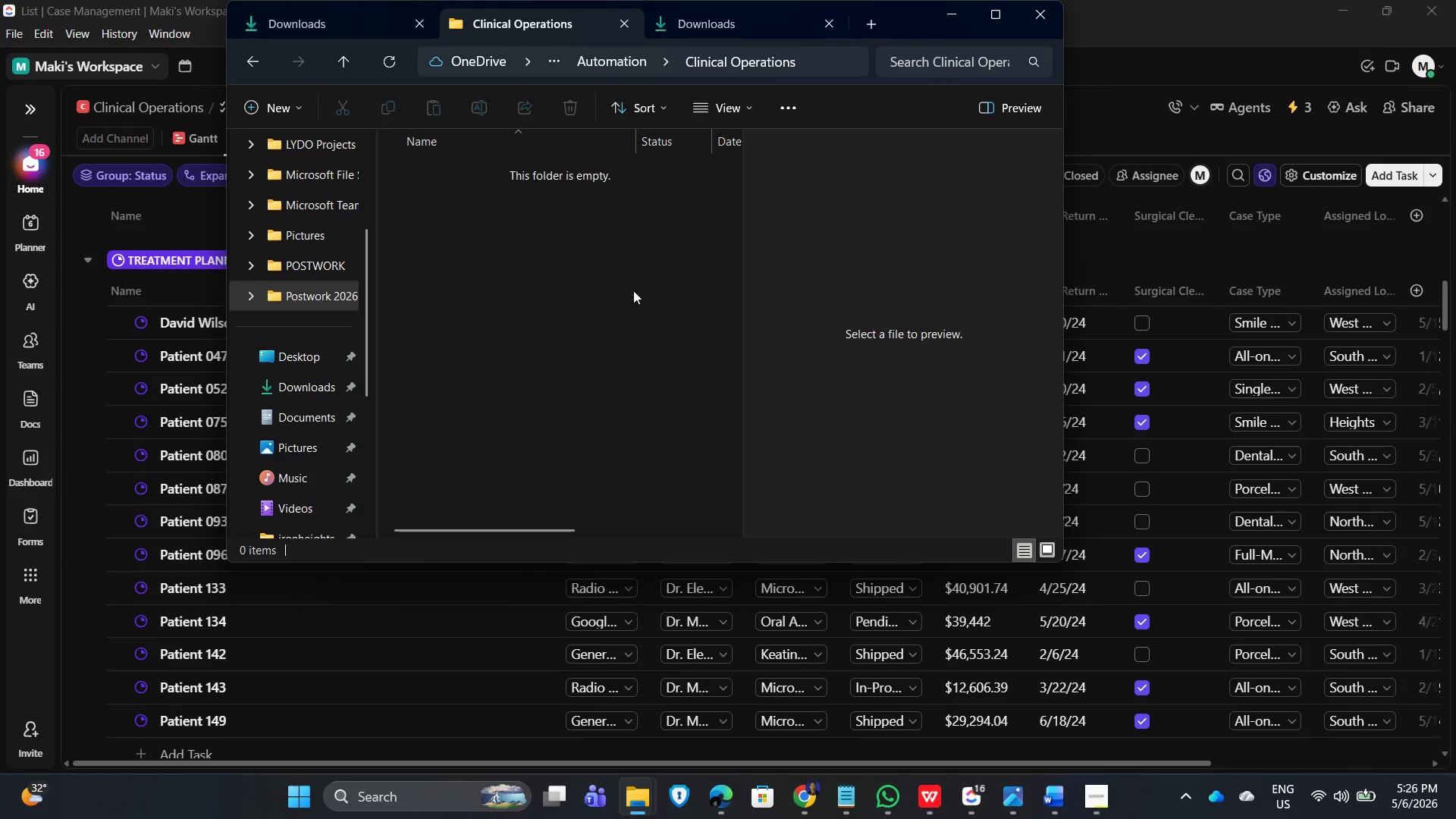 
left_click([588, 253])
 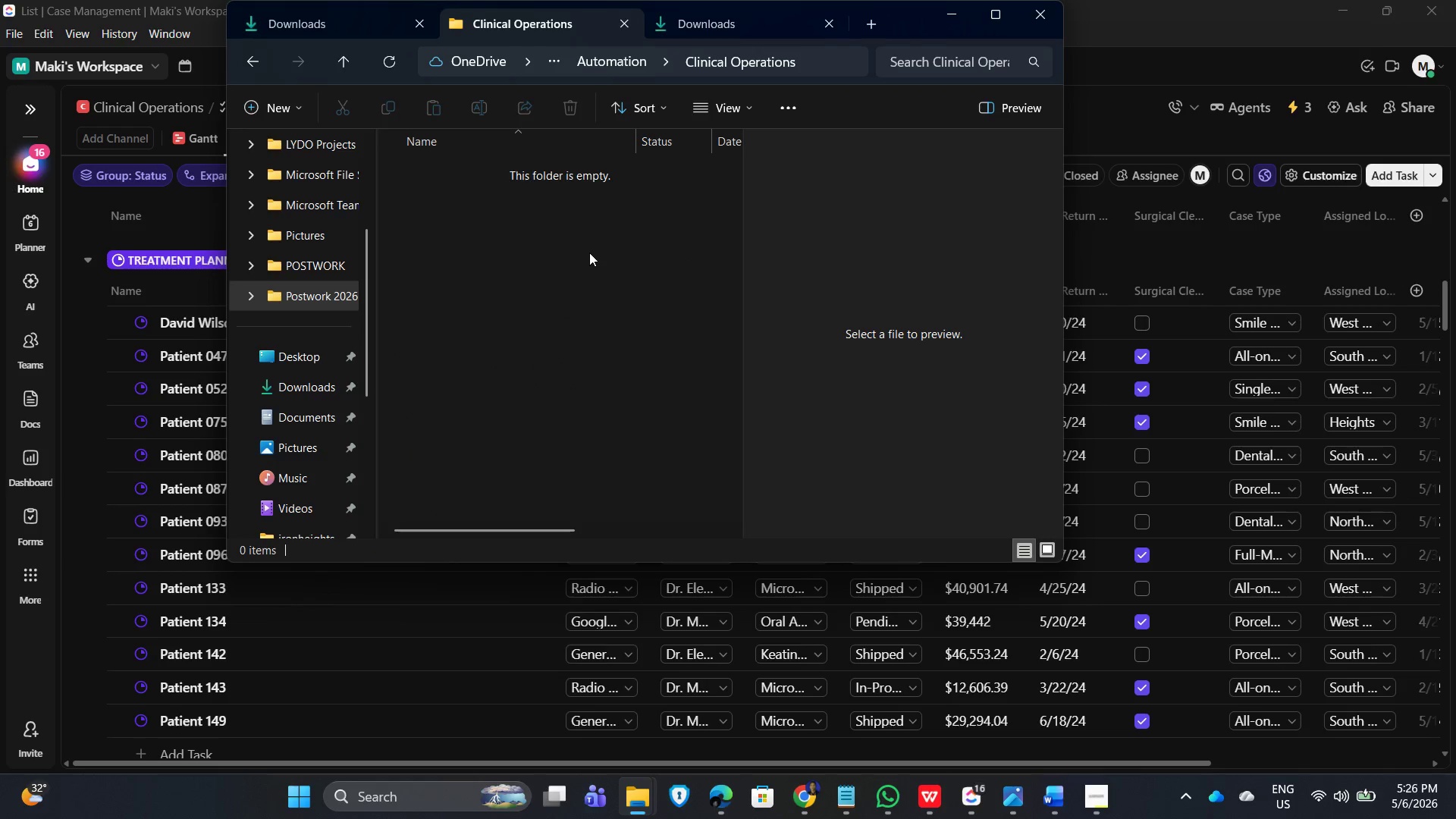 
key(Control+V)
 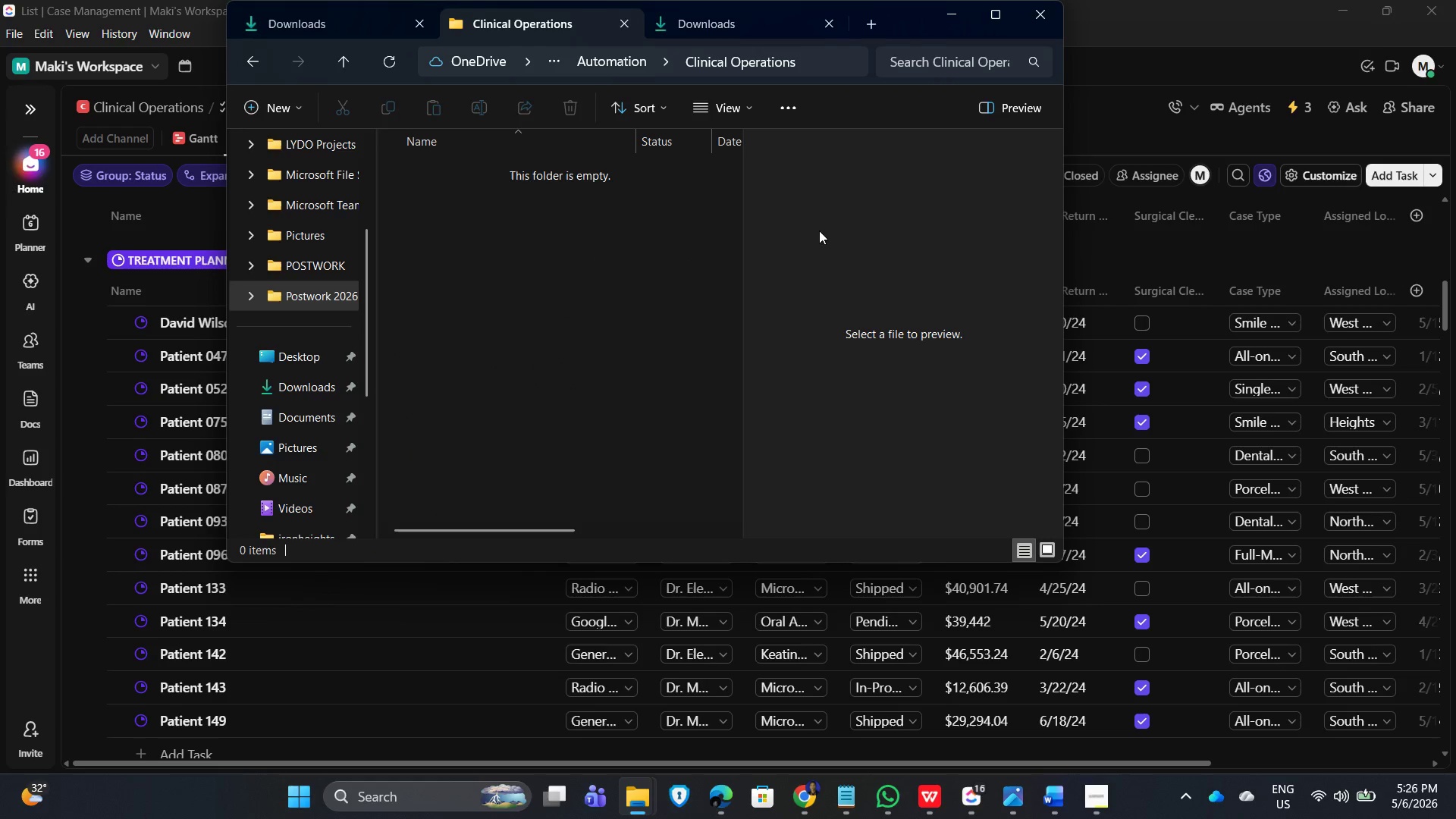 
left_click([832, 233])
 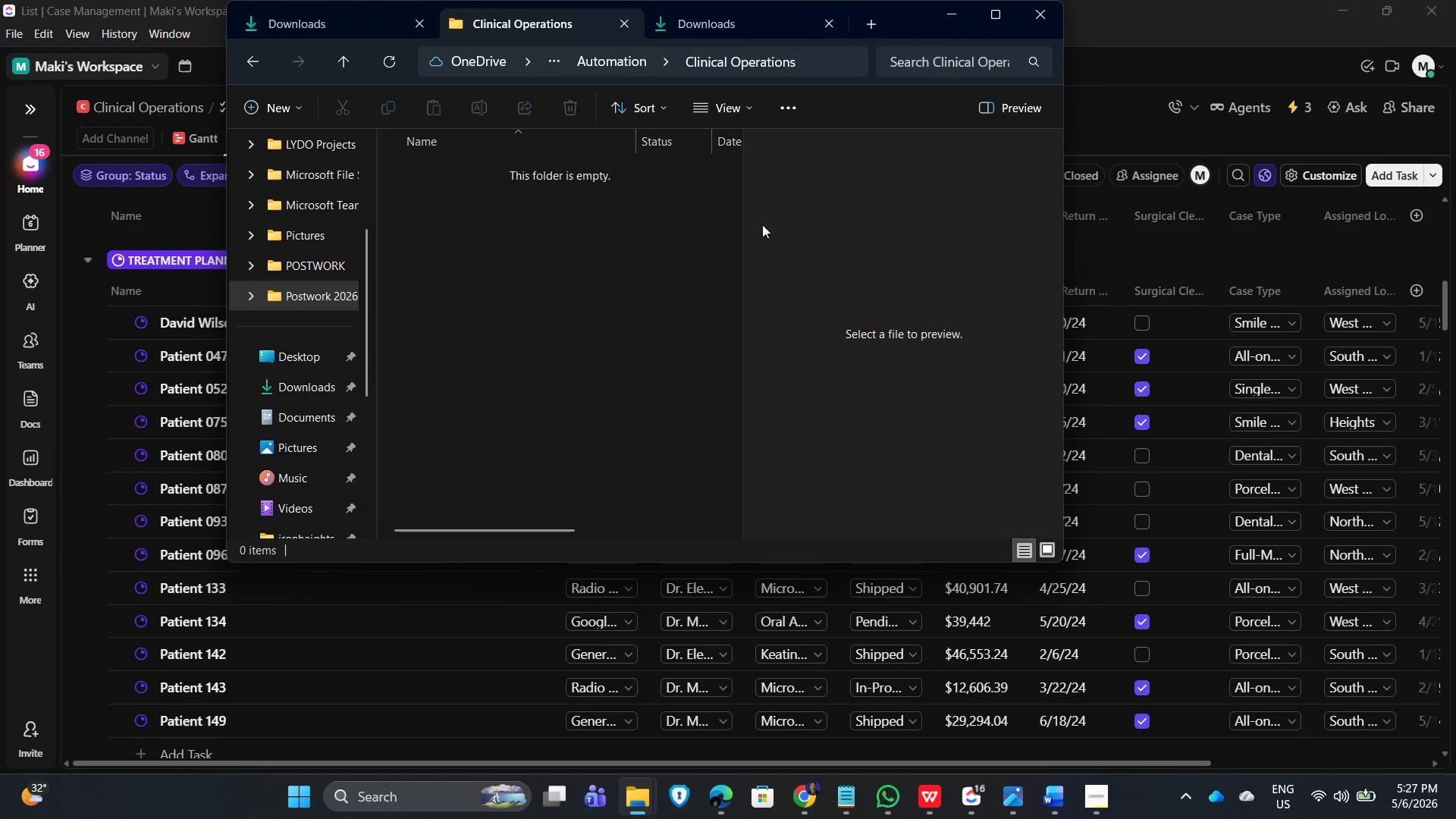 
left_click([541, 234])
 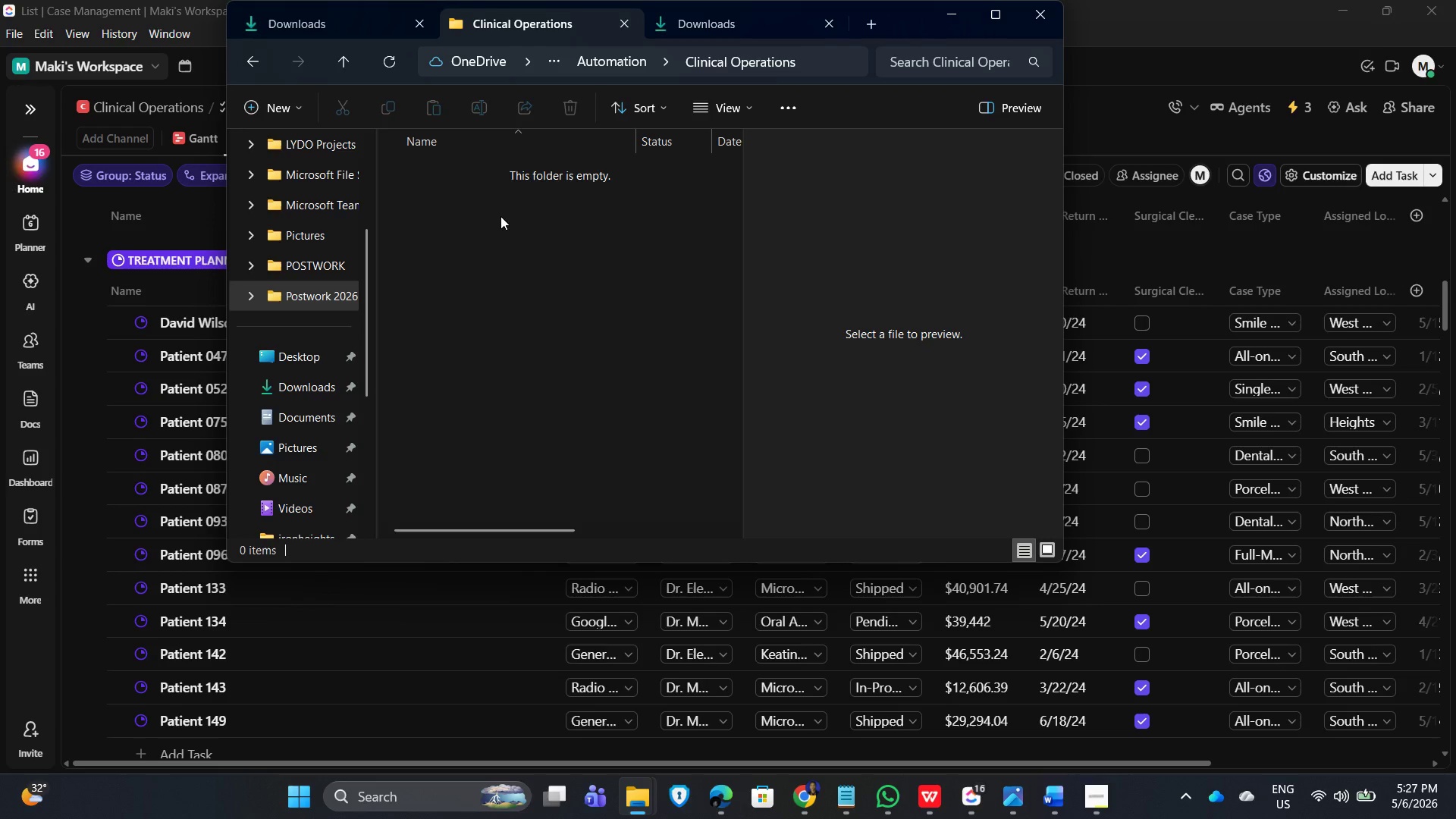 
double_click([496, 213])
 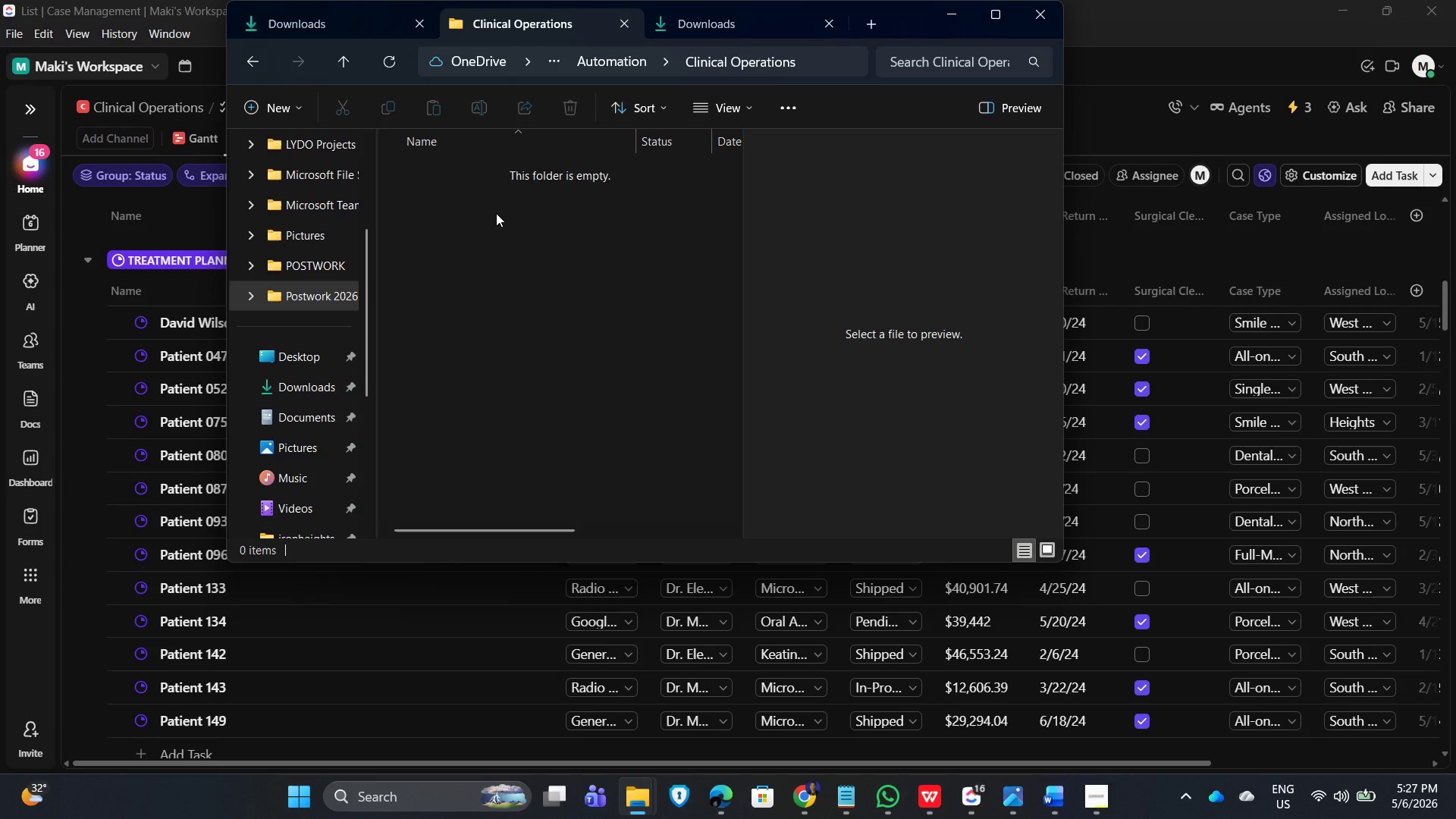 
key(Control+V)
 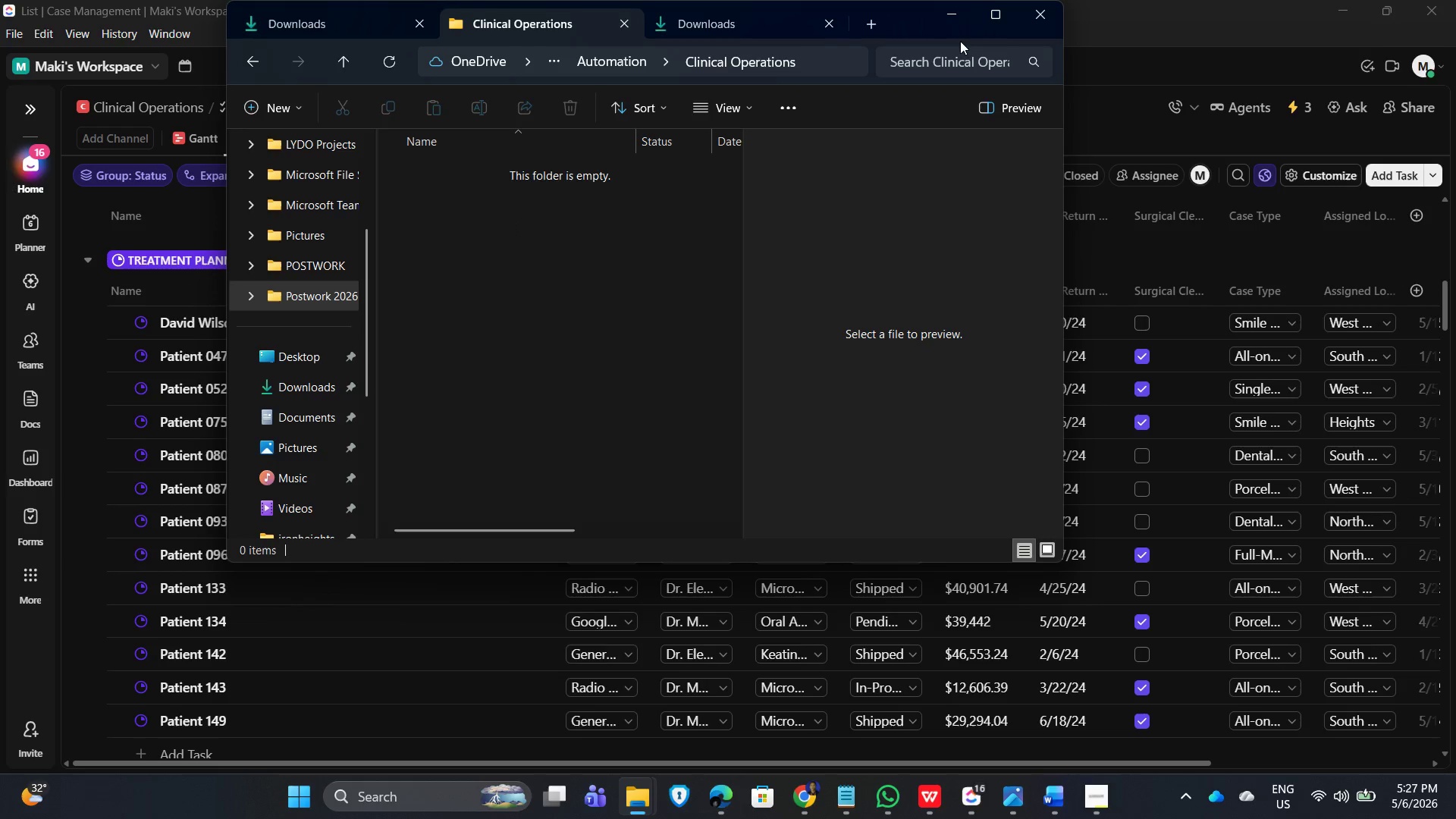 
left_click([946, 11])
 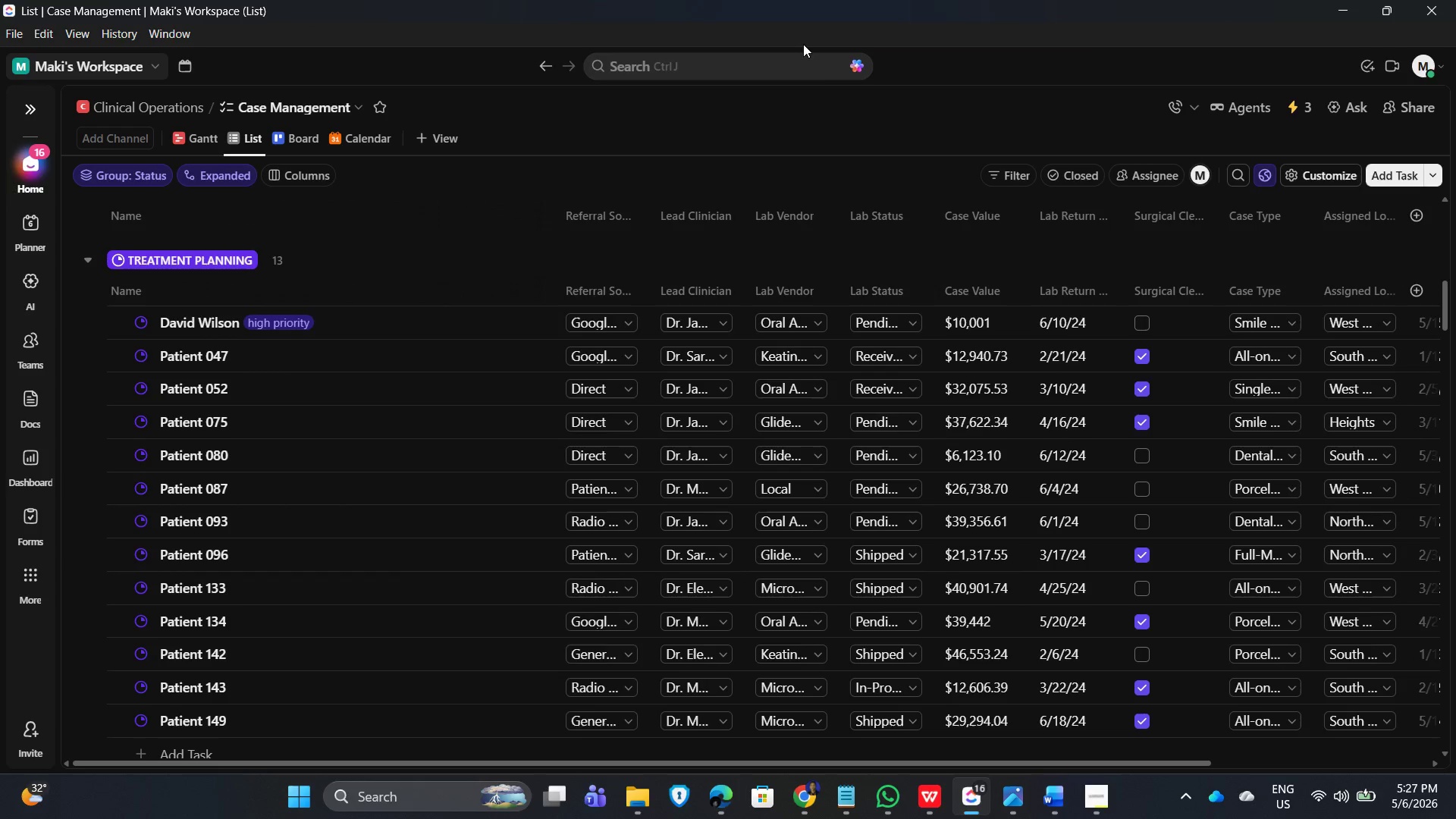 
left_click([803, 43])
 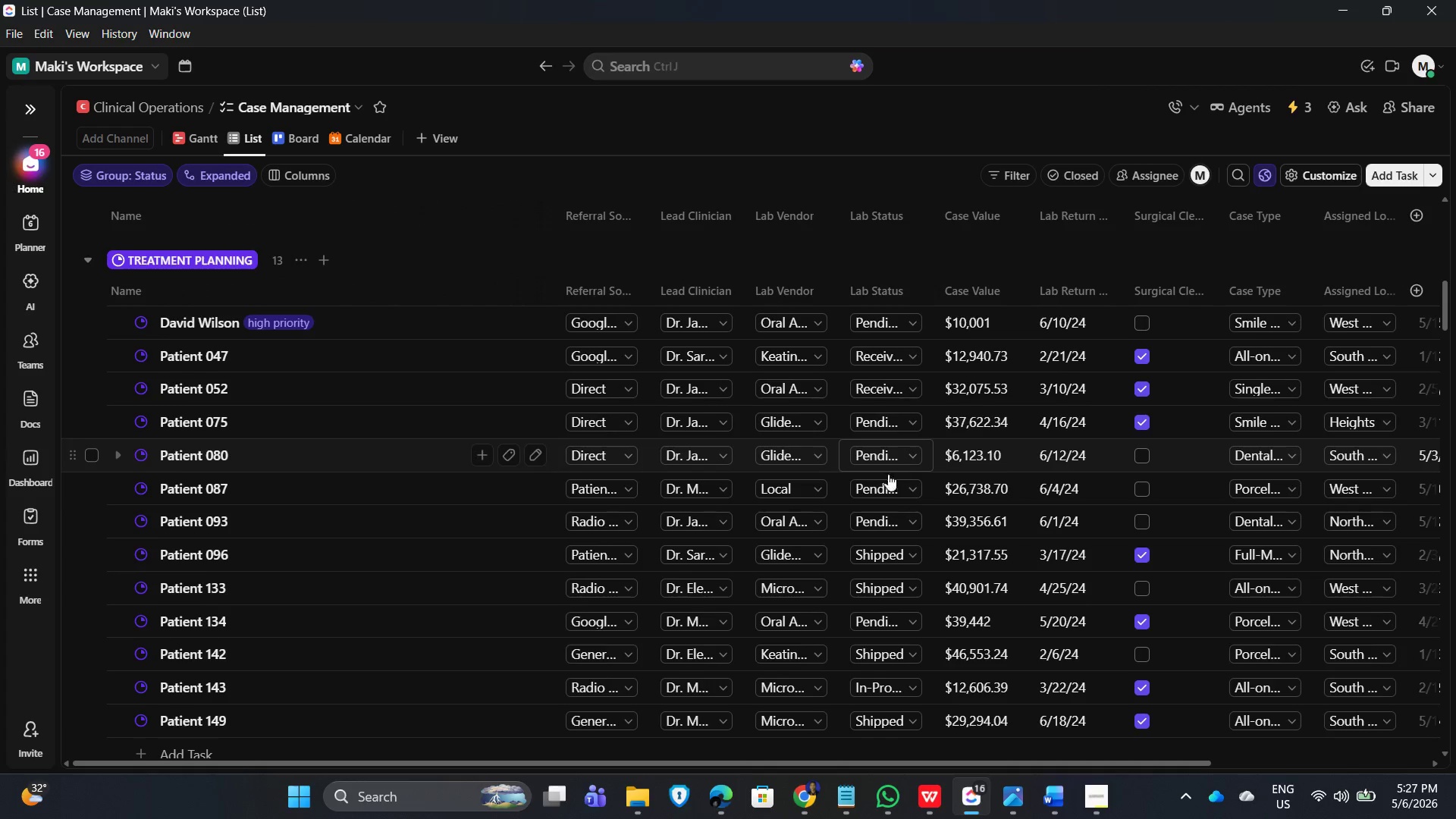 
scroll: coordinate [836, 522], scroll_direction: none, amount: 0.0
 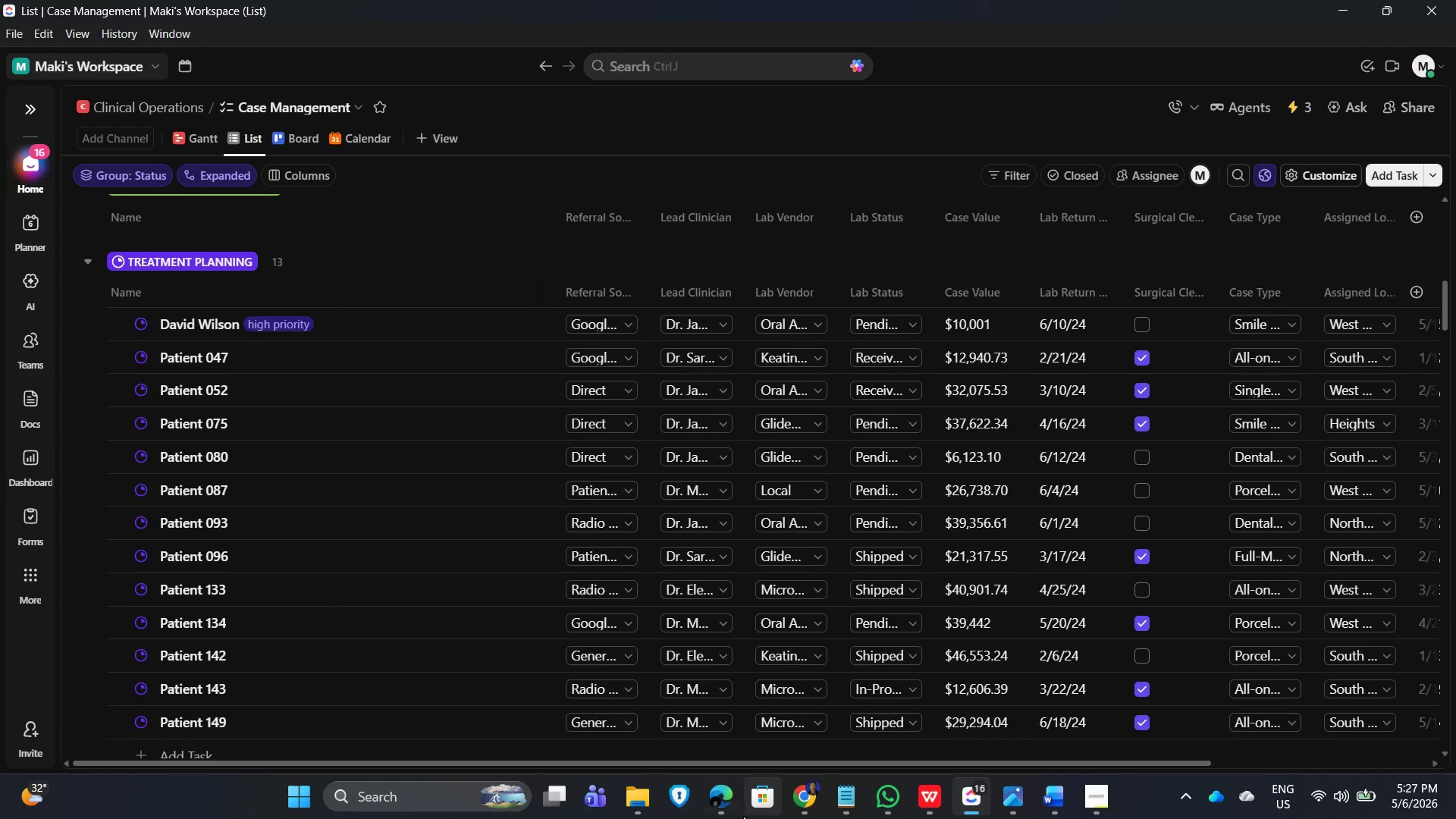 
left_click([640, 804])
 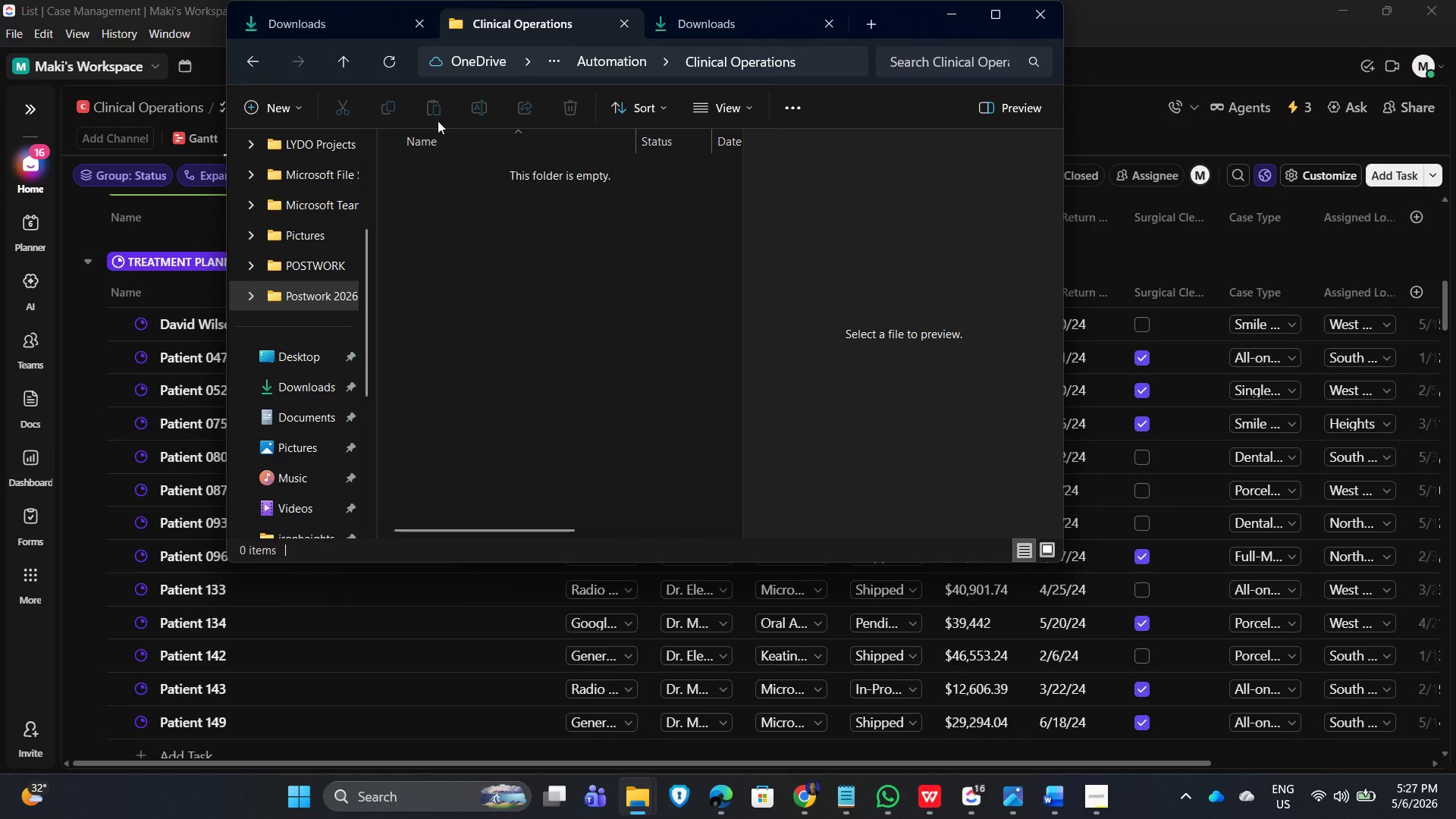 
left_click([388, 60])
 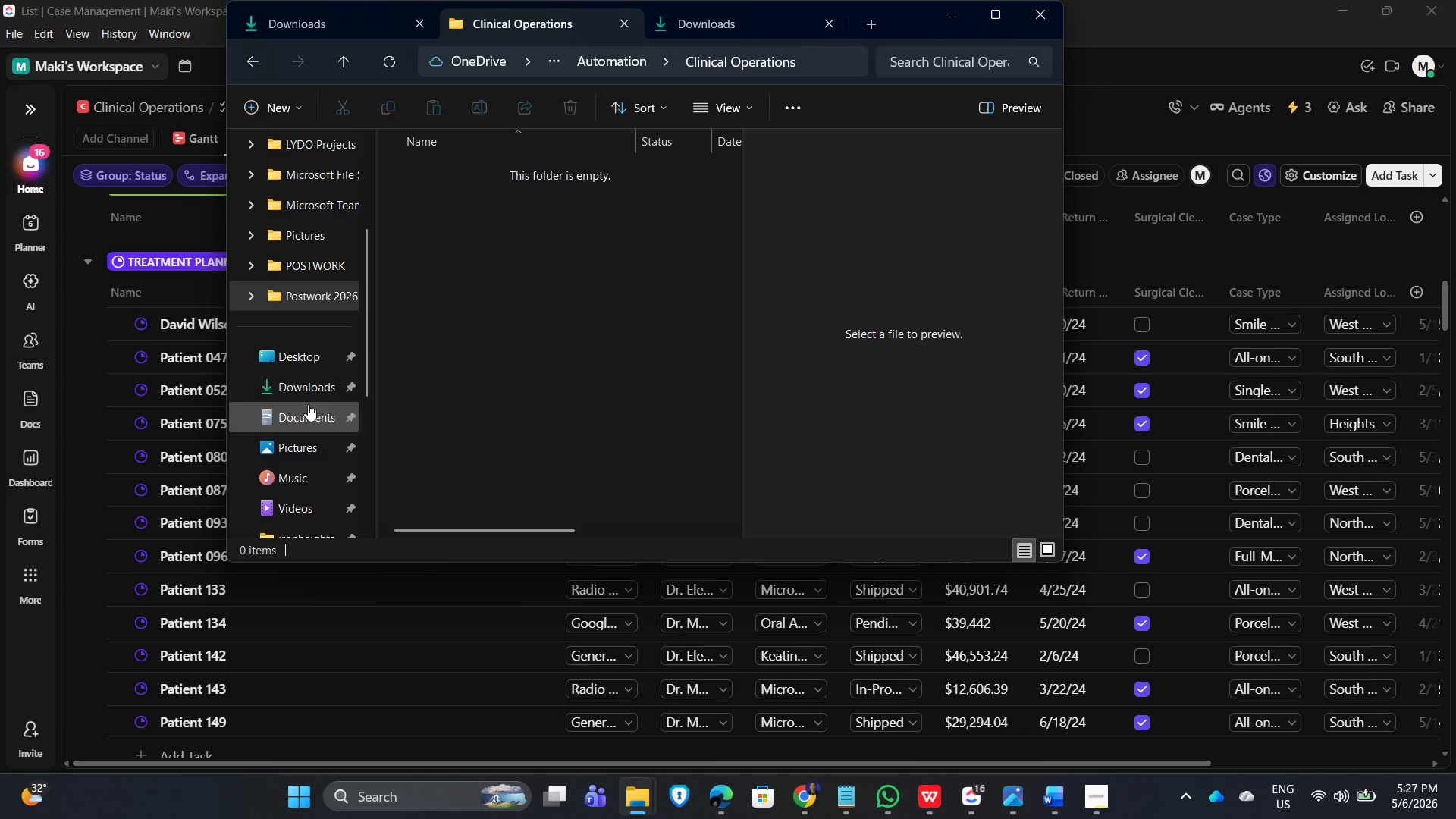 
scroll: coordinate [290, 457], scroll_direction: down, amount: 1.0
 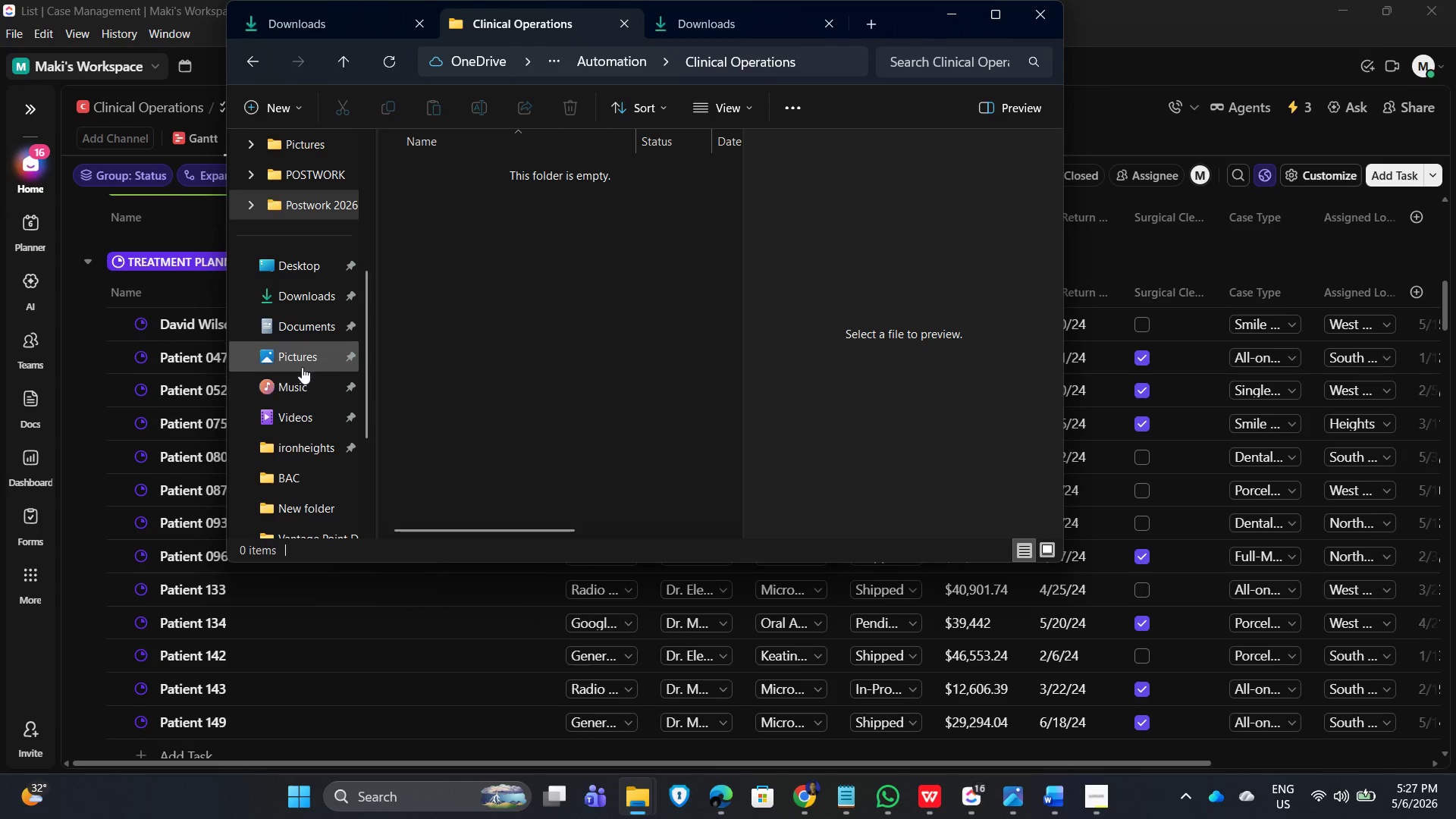 
left_click([302, 360])
 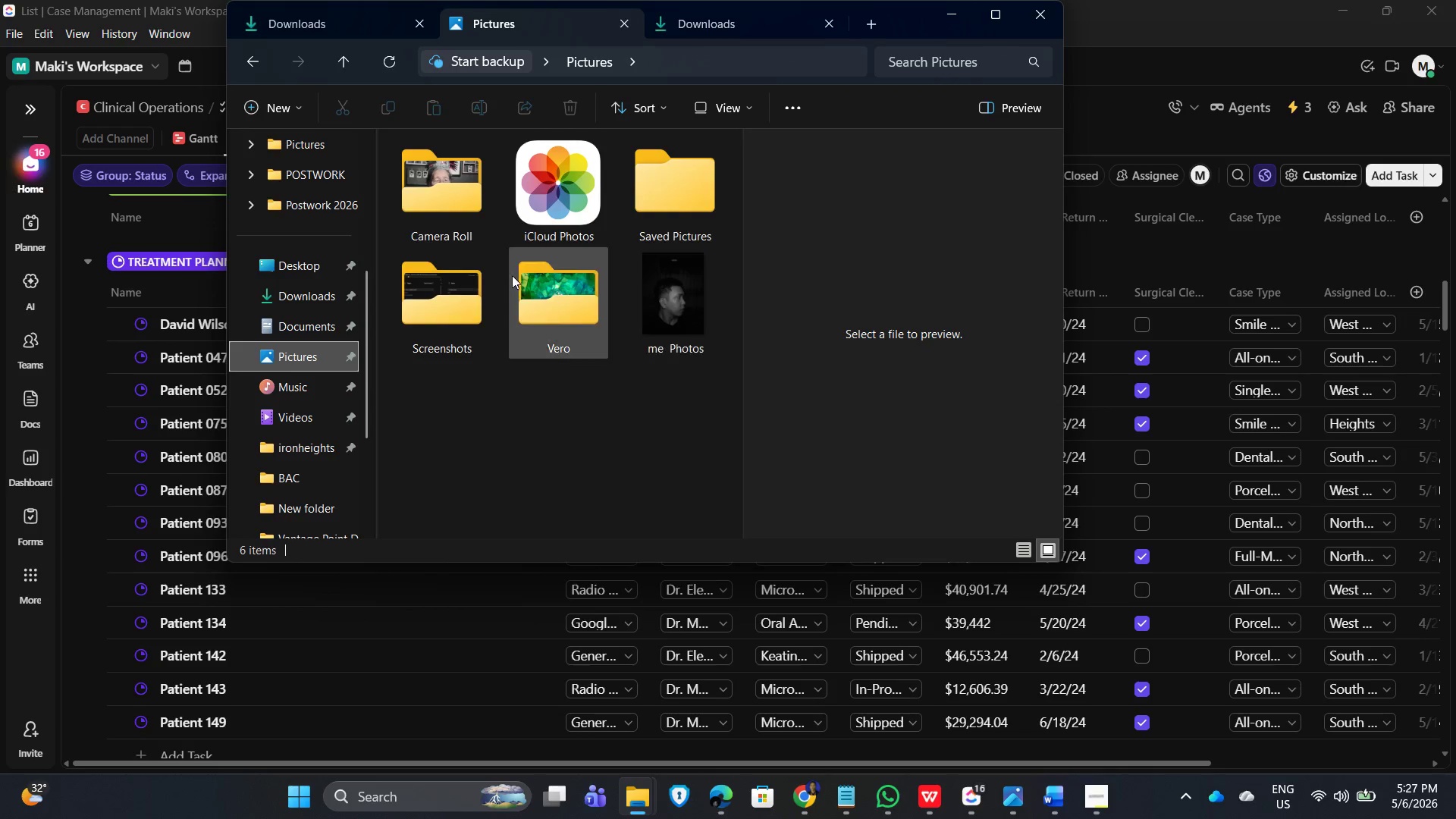 
double_click([416, 303])
 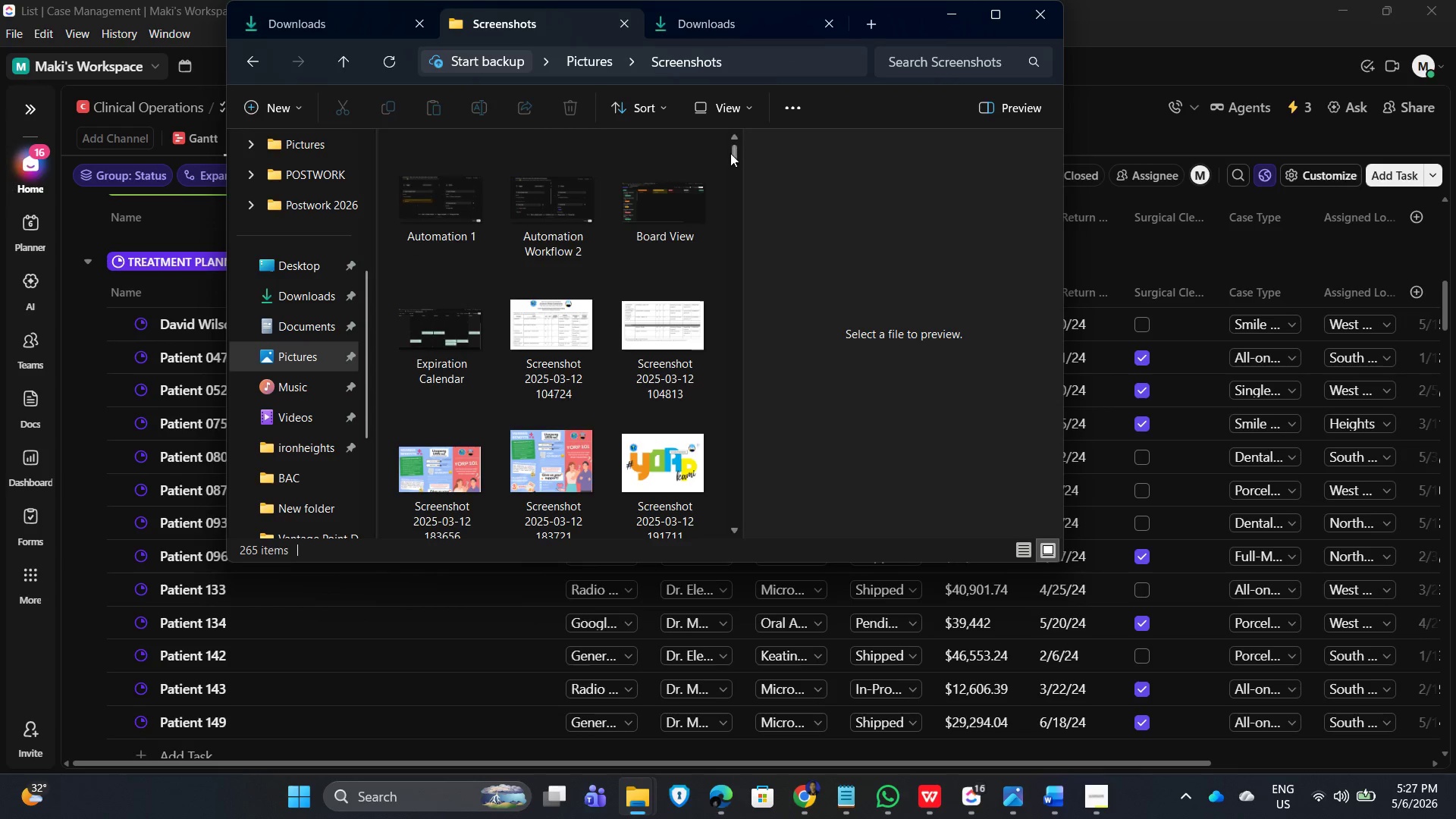 
left_click_drag(start_coordinate=[732, 151], to_coordinate=[703, 540])
 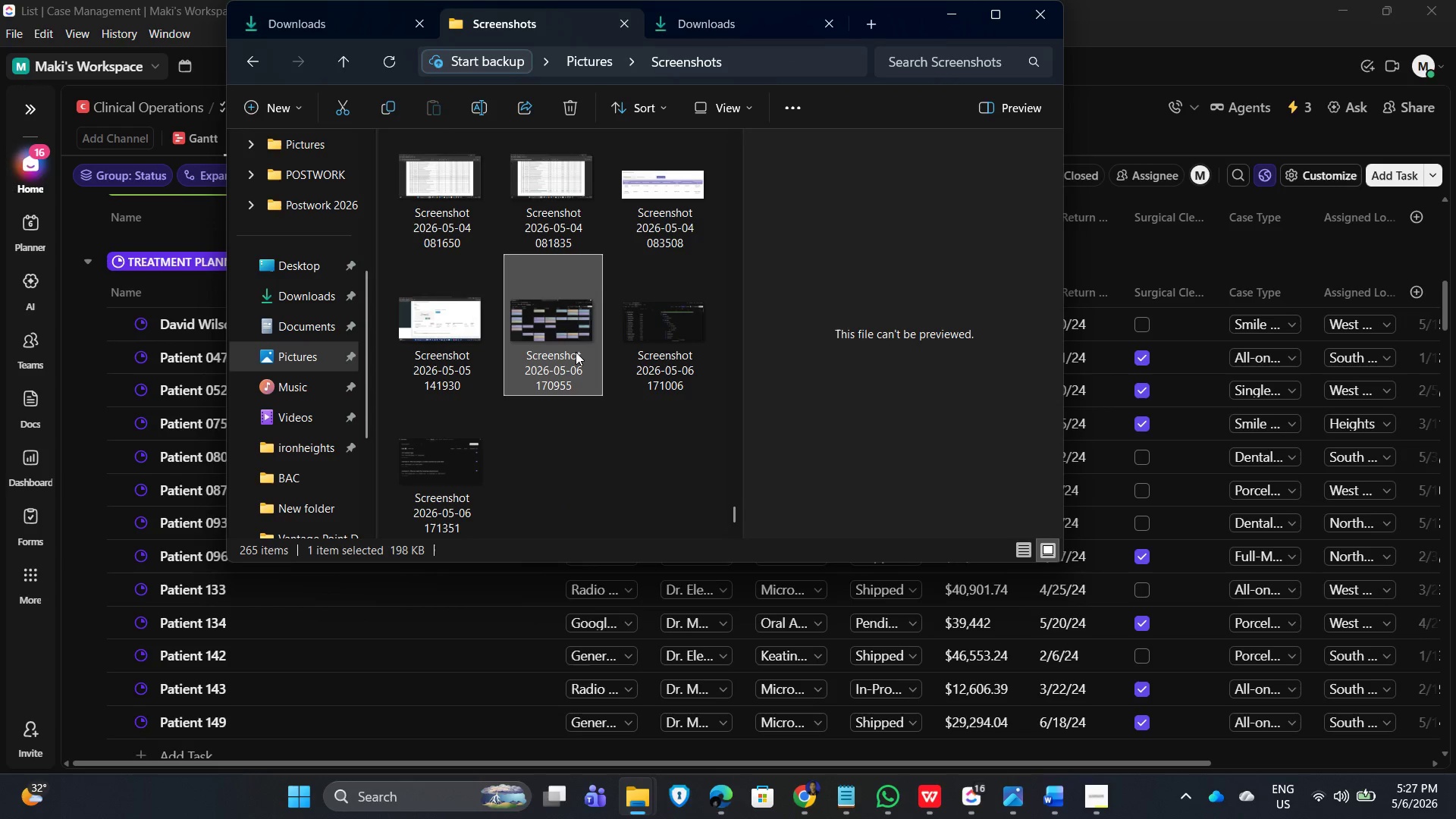 
key(Shift+ArrowDown)
 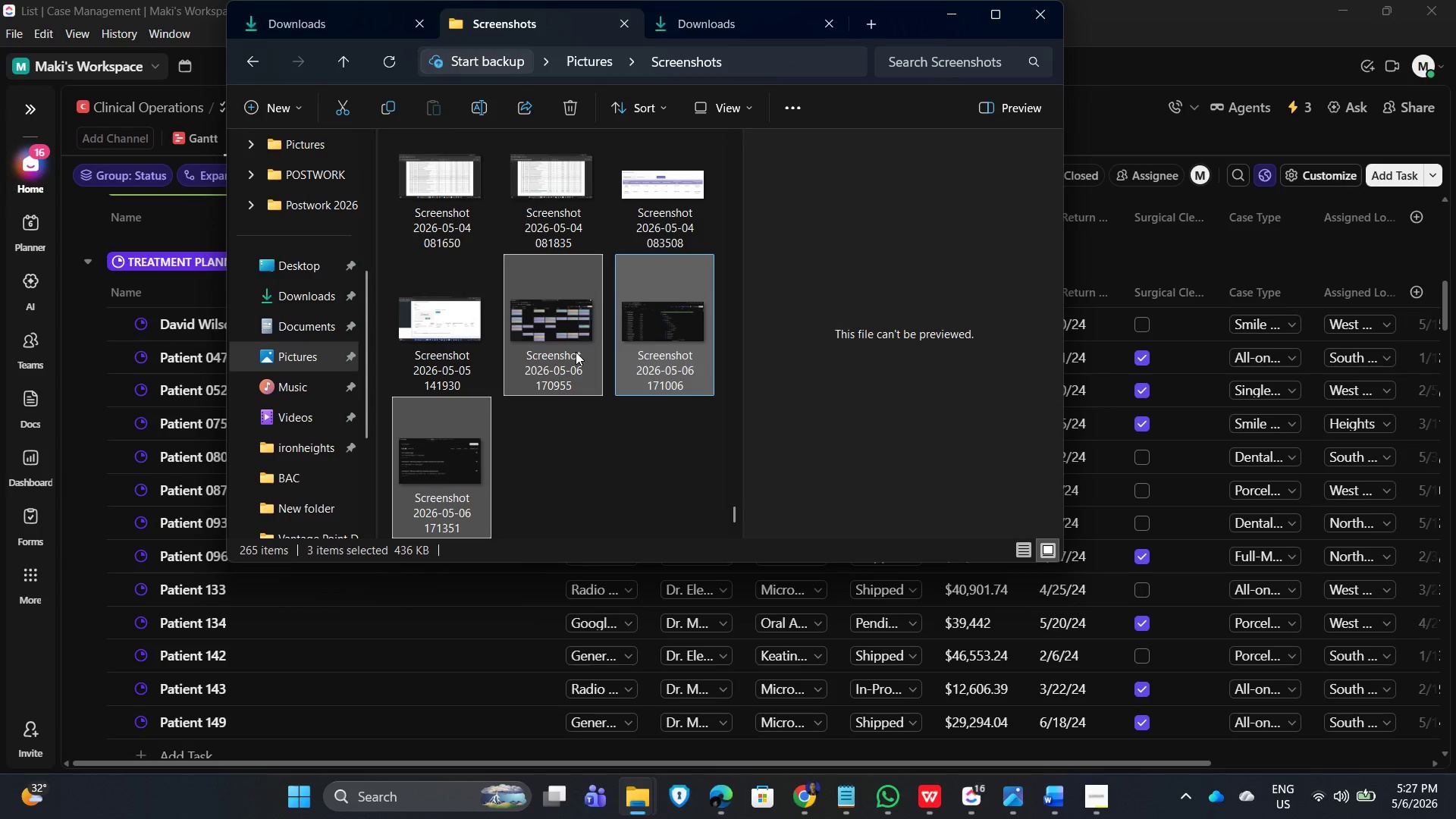 
key(Control+X)
 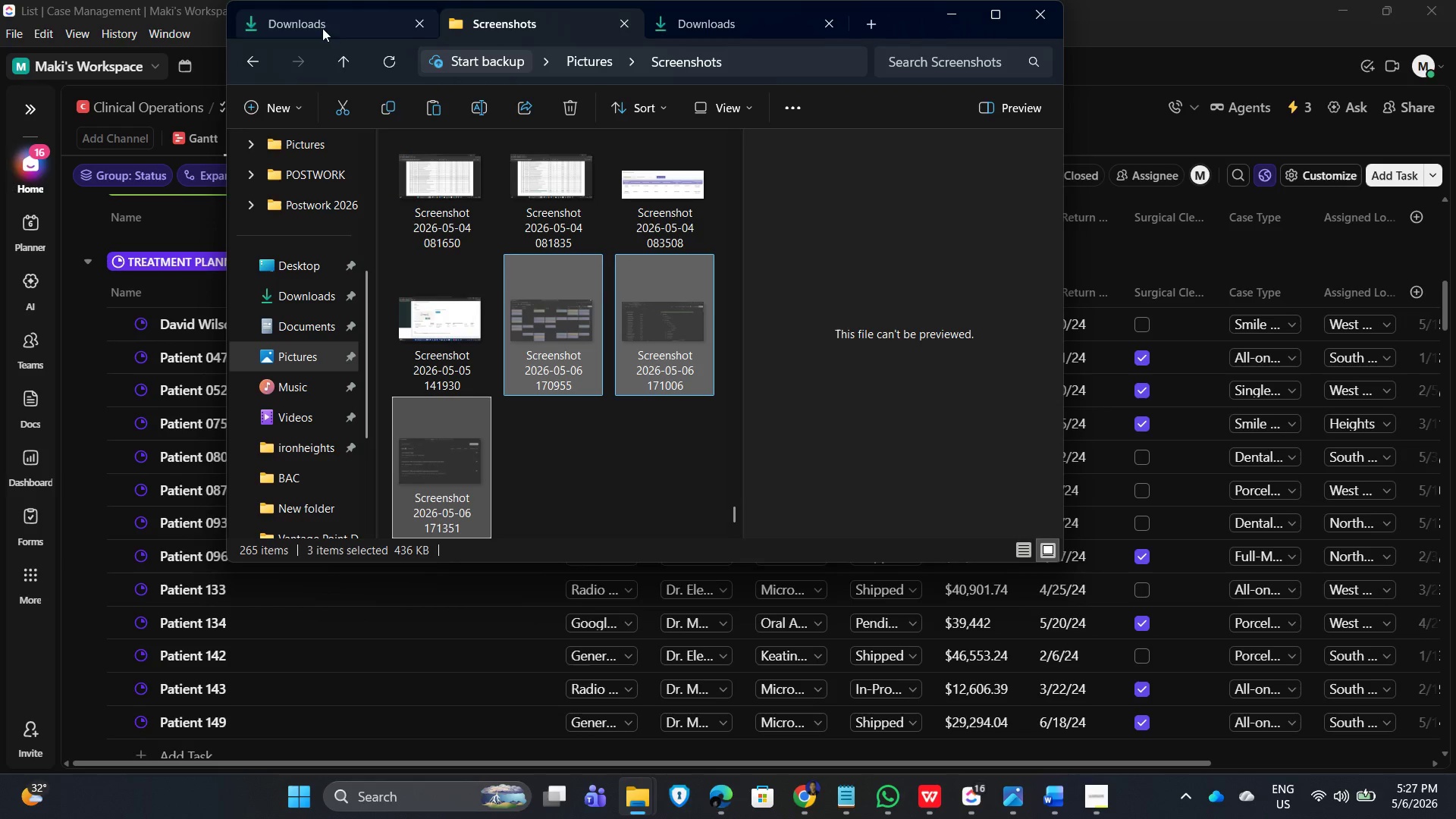 
left_click_drag(start_coordinate=[310, 194], to_coordinate=[311, 190])
 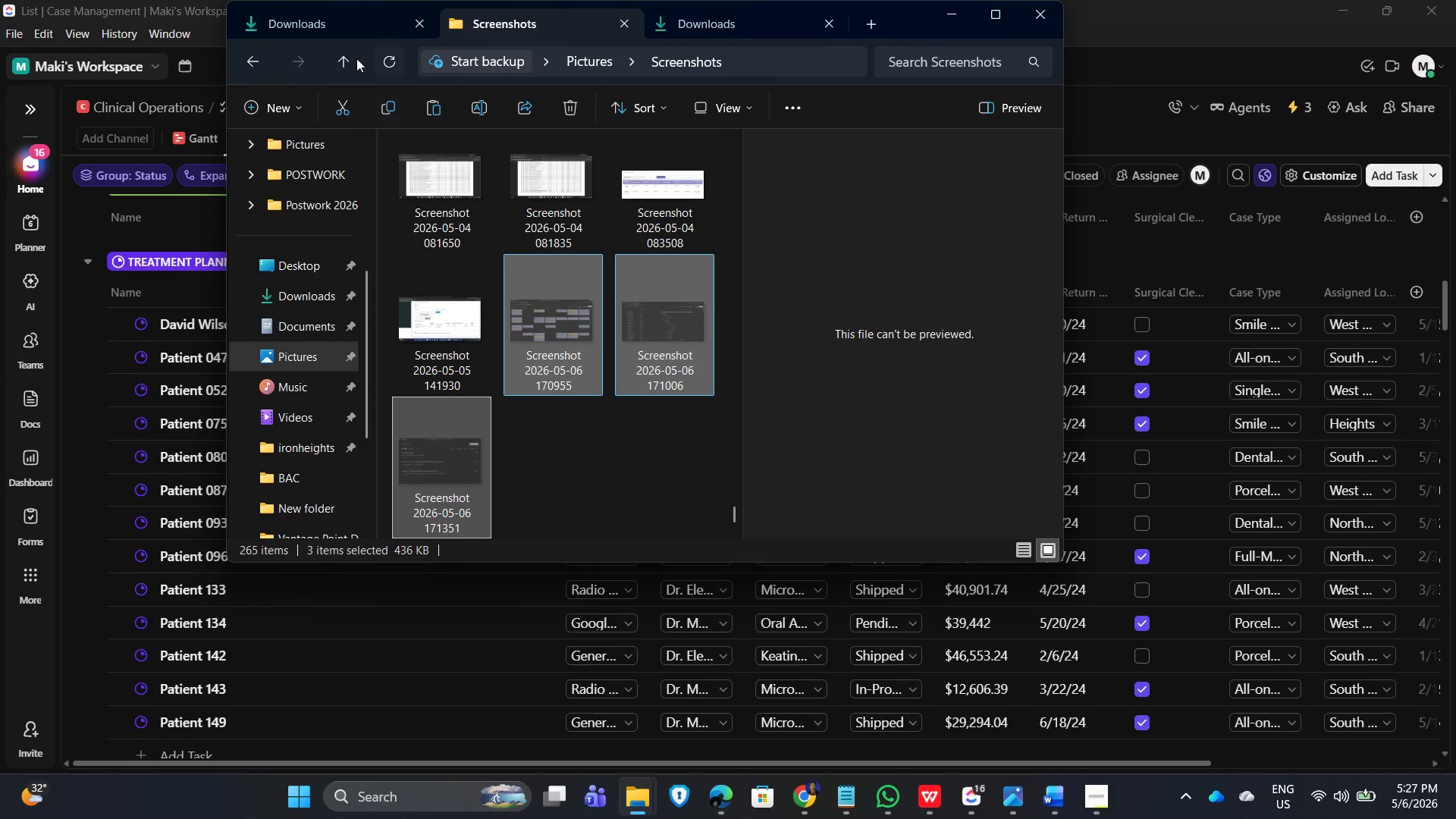 
left_click([293, 197])
 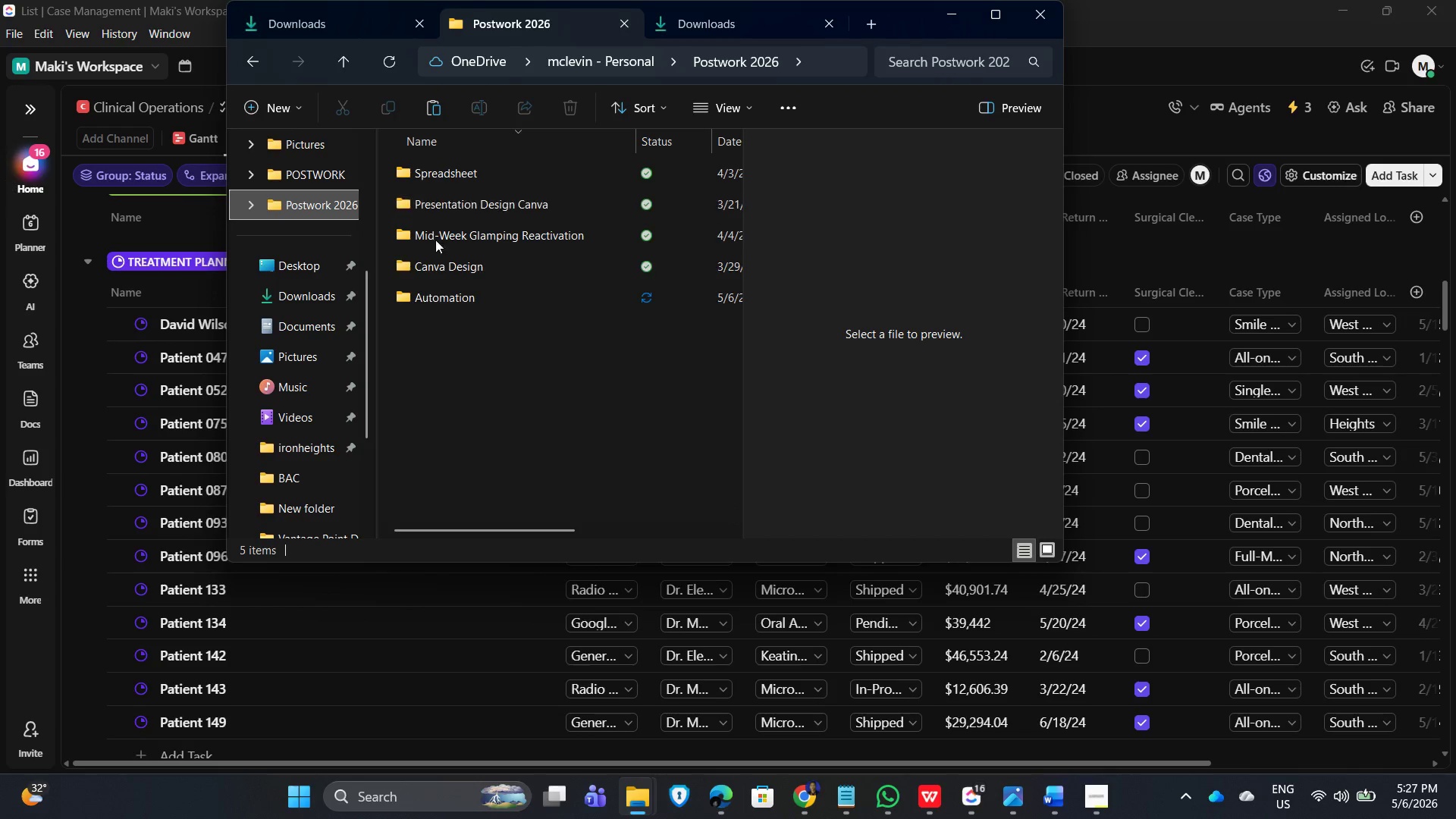 
double_click([436, 290])
 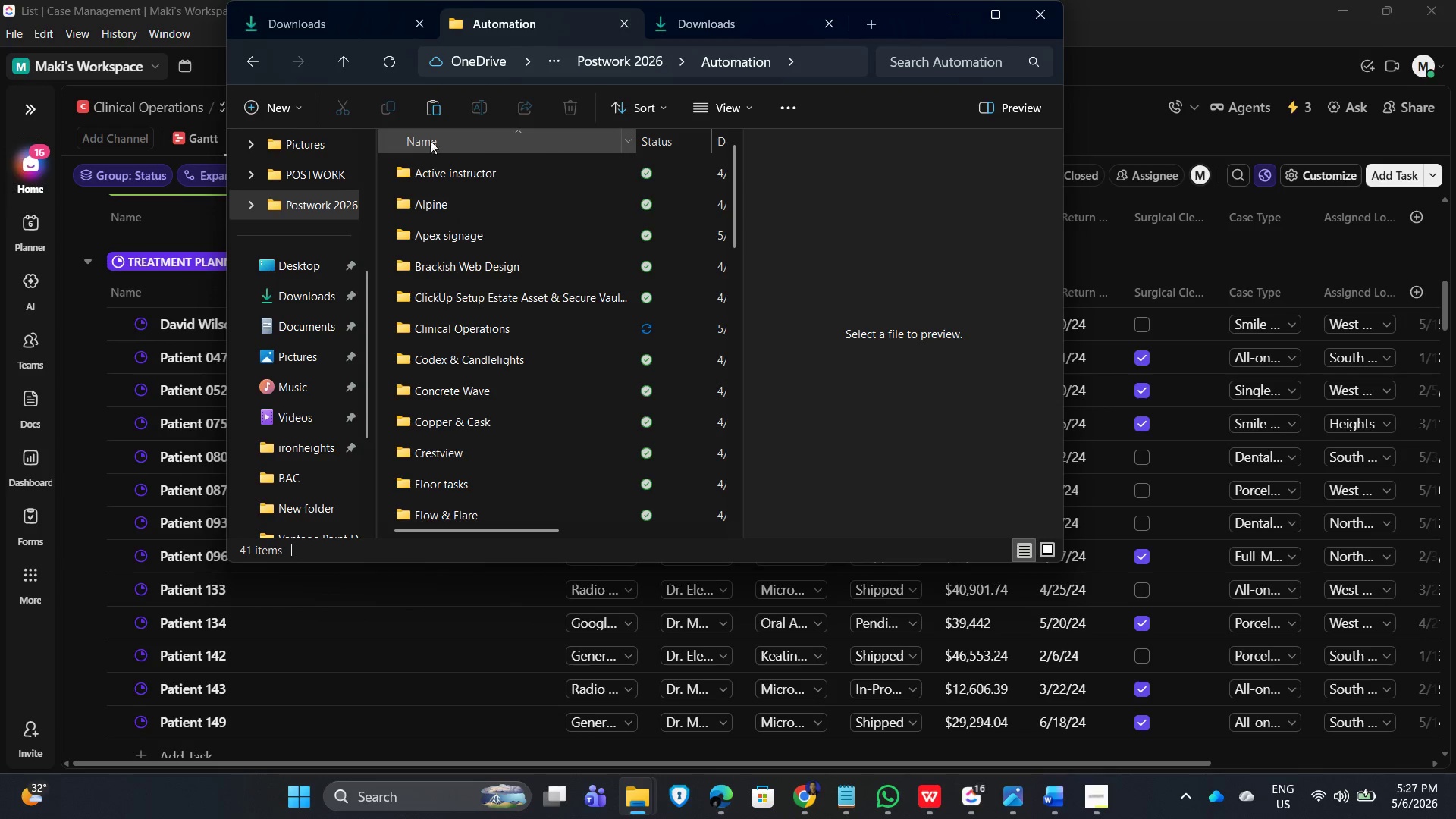 
left_click([391, 61])
 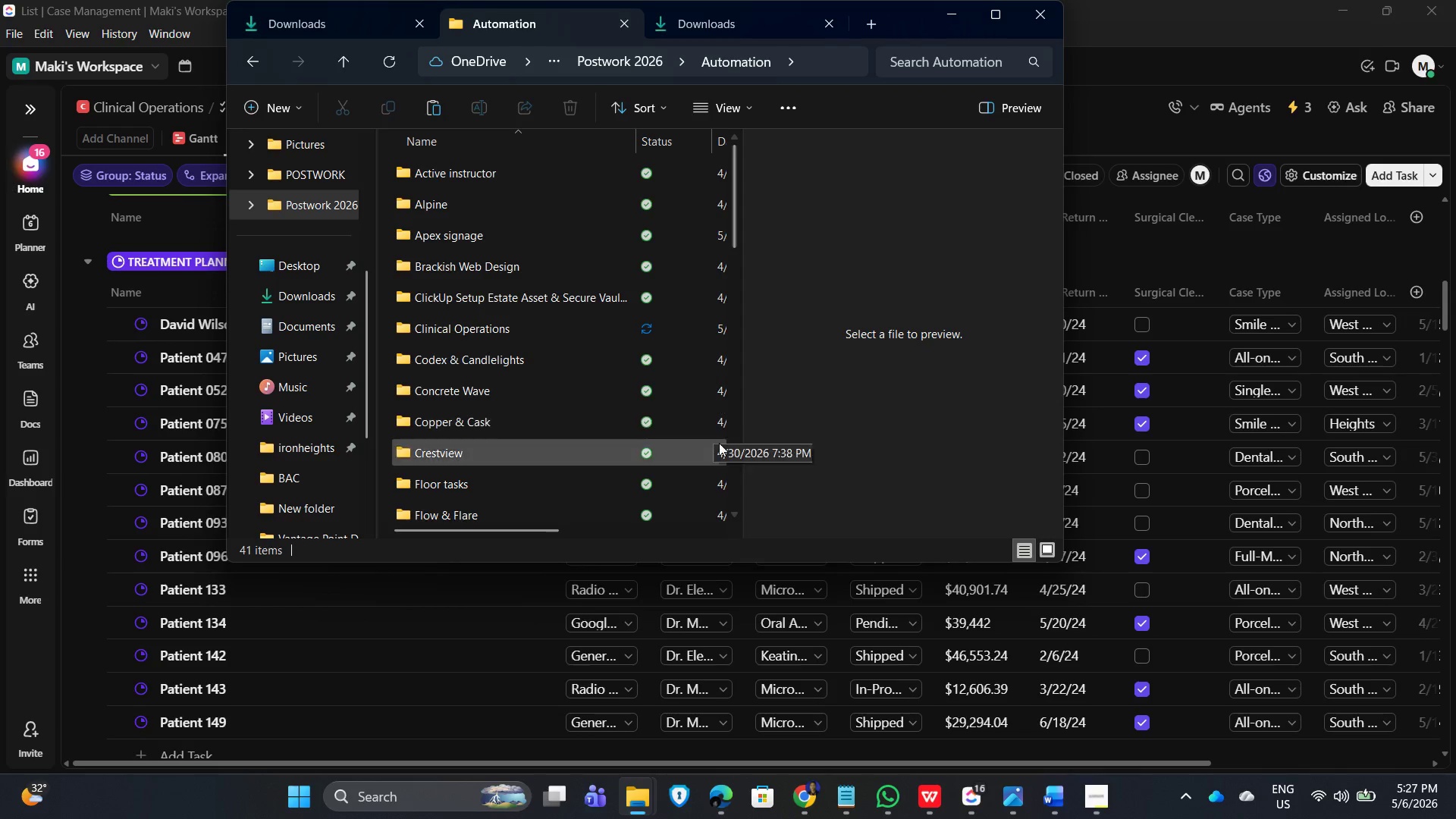 
scroll: coordinate [506, 381], scroll_direction: up, amount: 2.0
 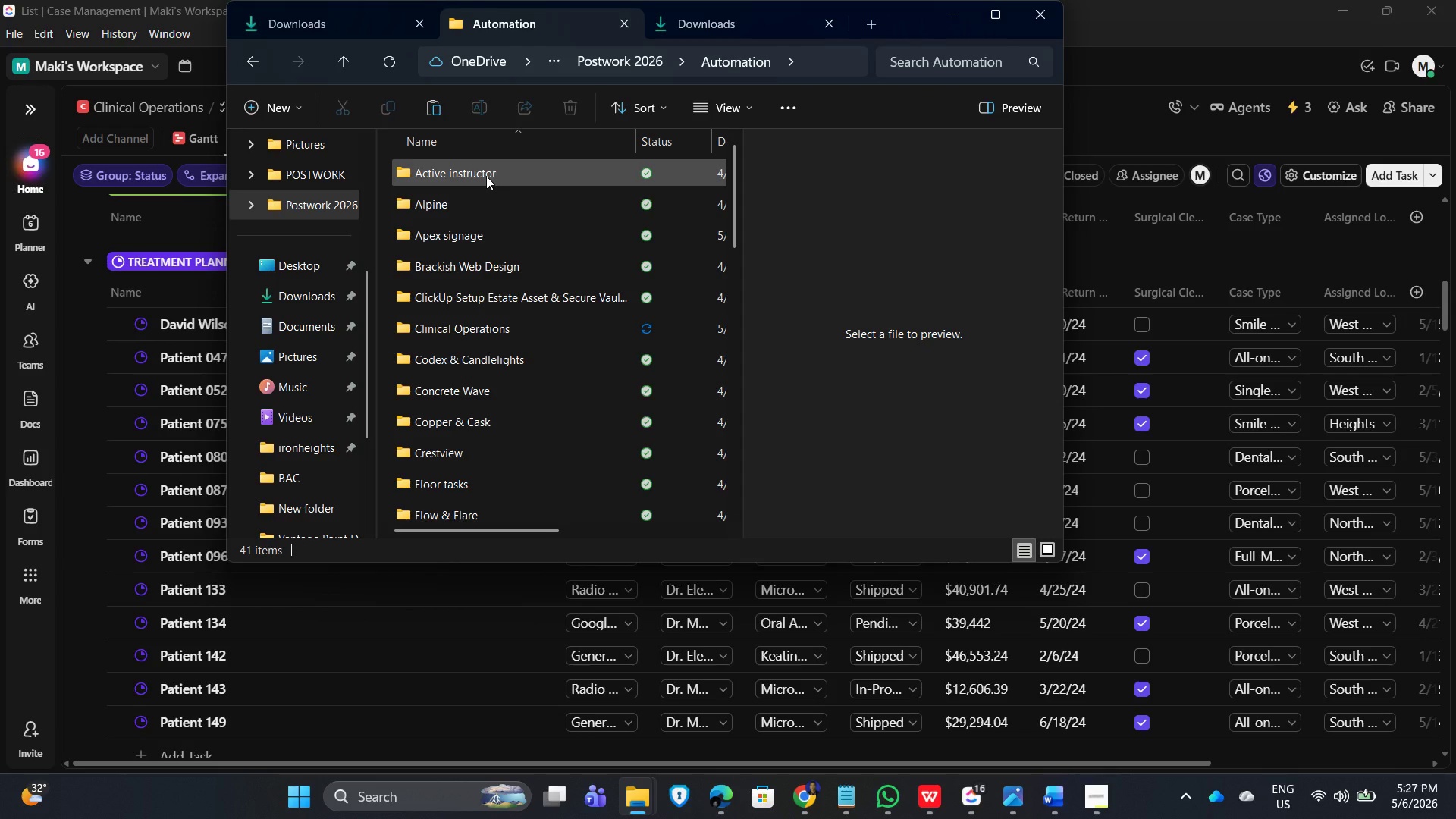 
left_click([486, 176])
 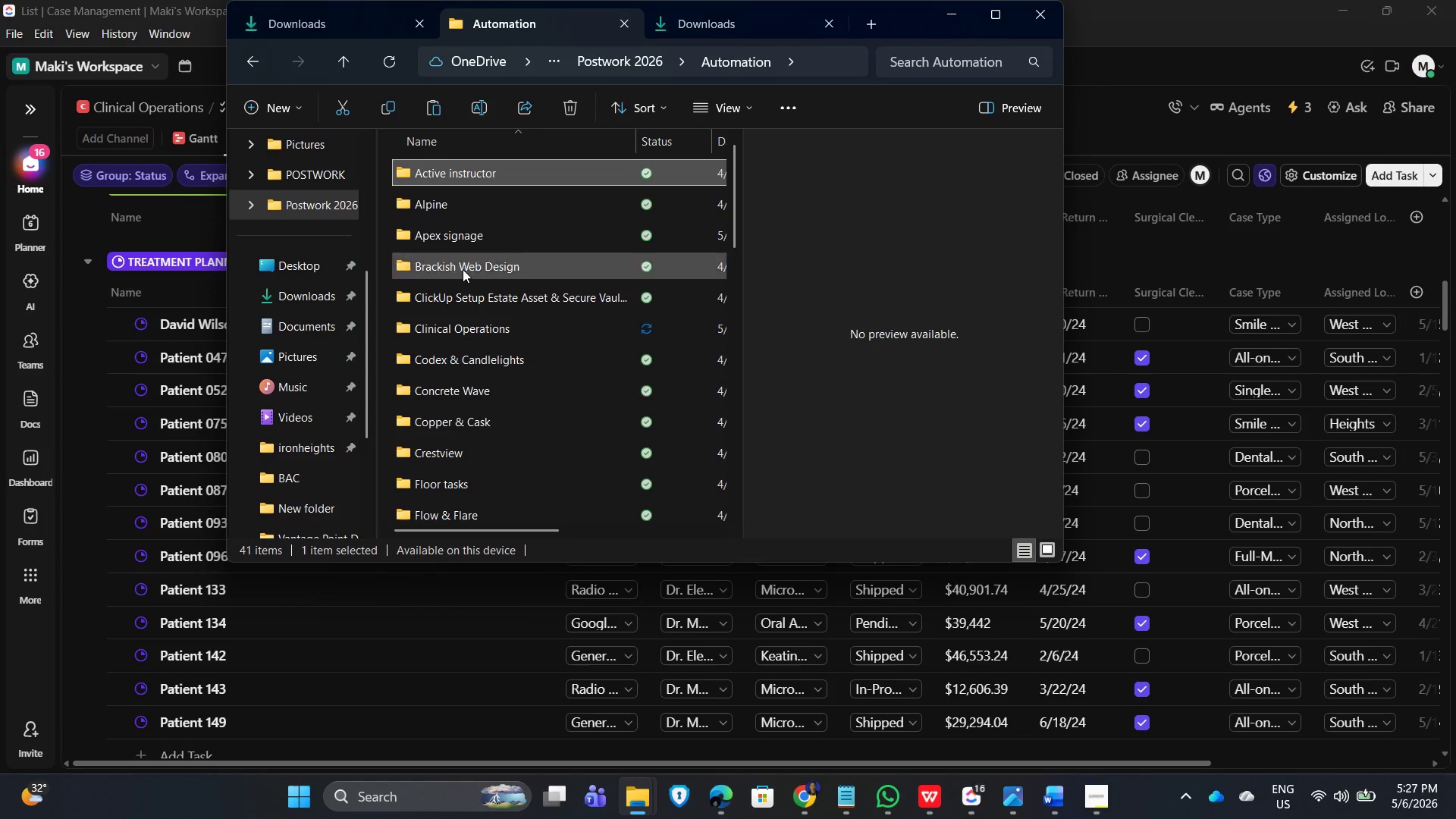 
scroll: coordinate [497, 453], scroll_direction: down, amount: 9.0
 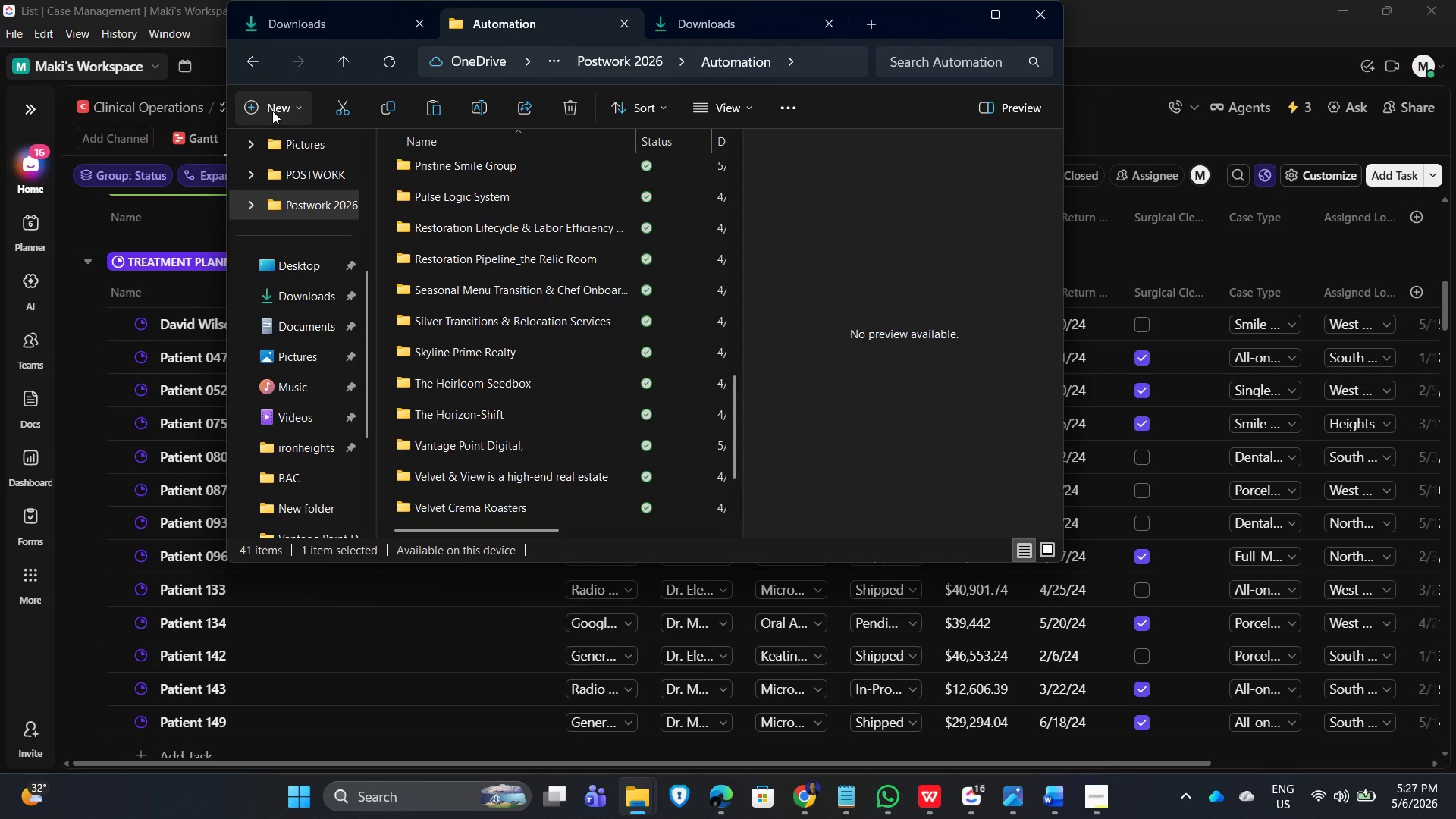 
left_click([272, 111])
 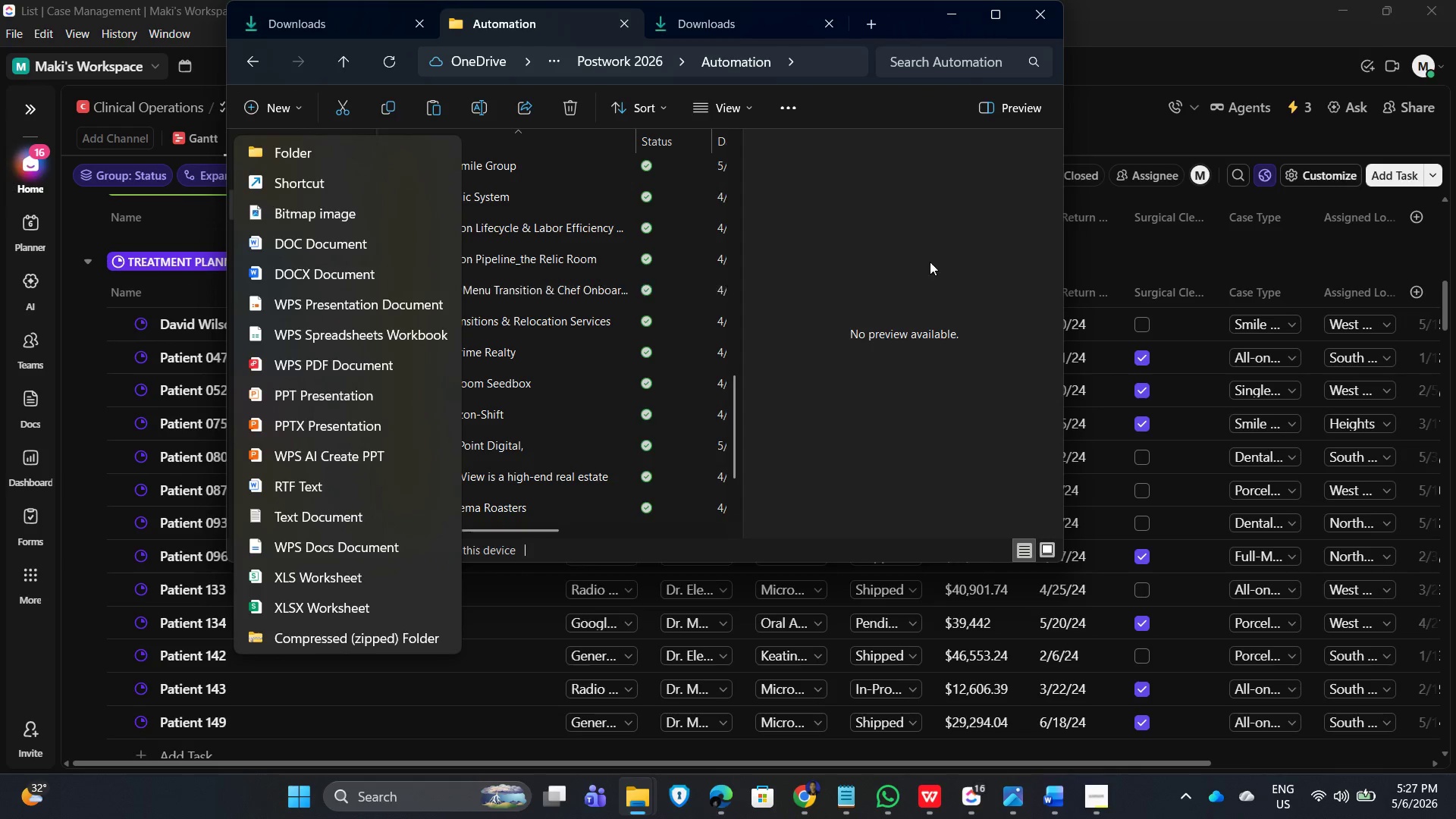 
scroll: coordinate [666, 314], scroll_direction: up, amount: 11.0
 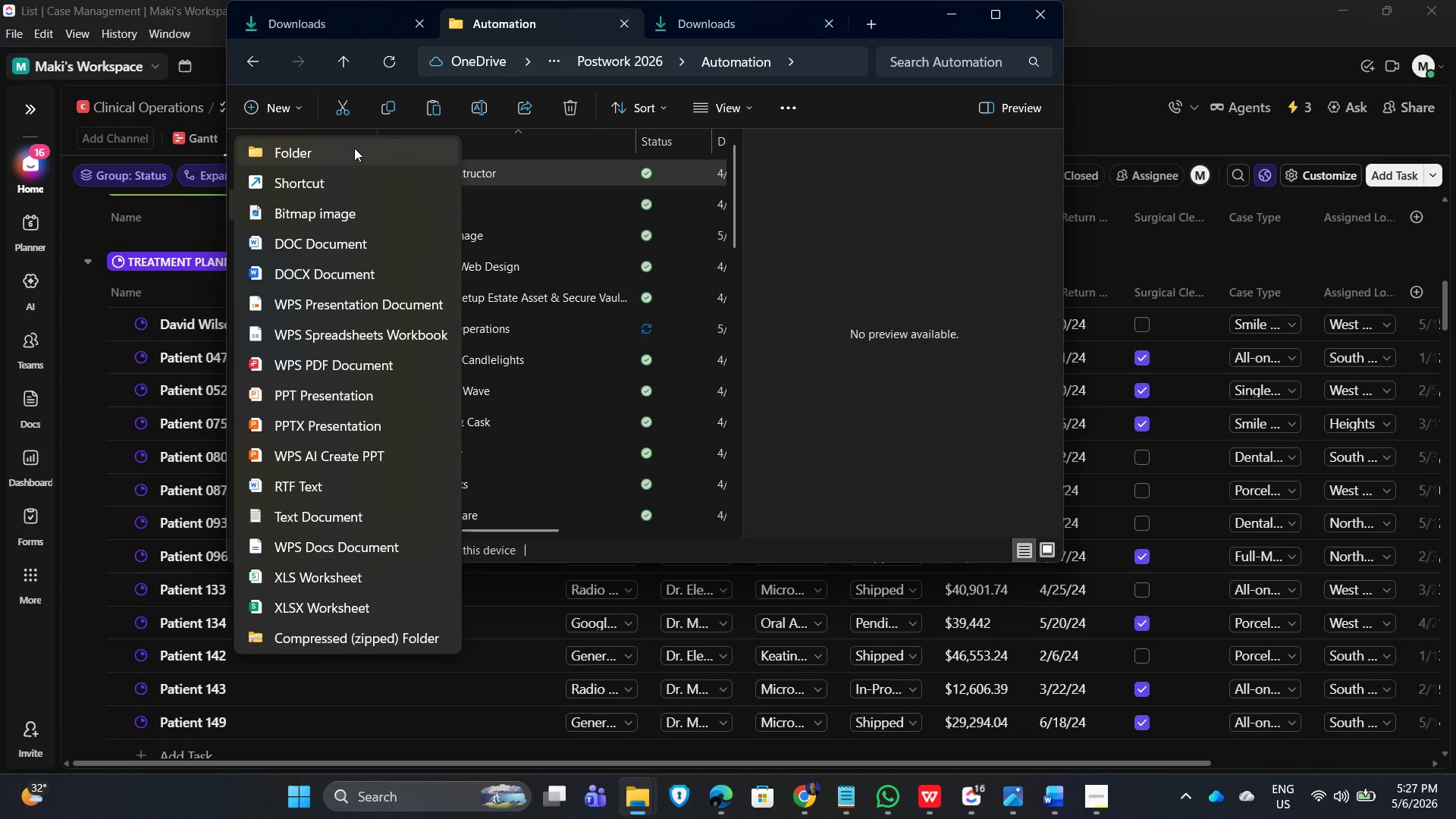 
left_click([340, 151])
 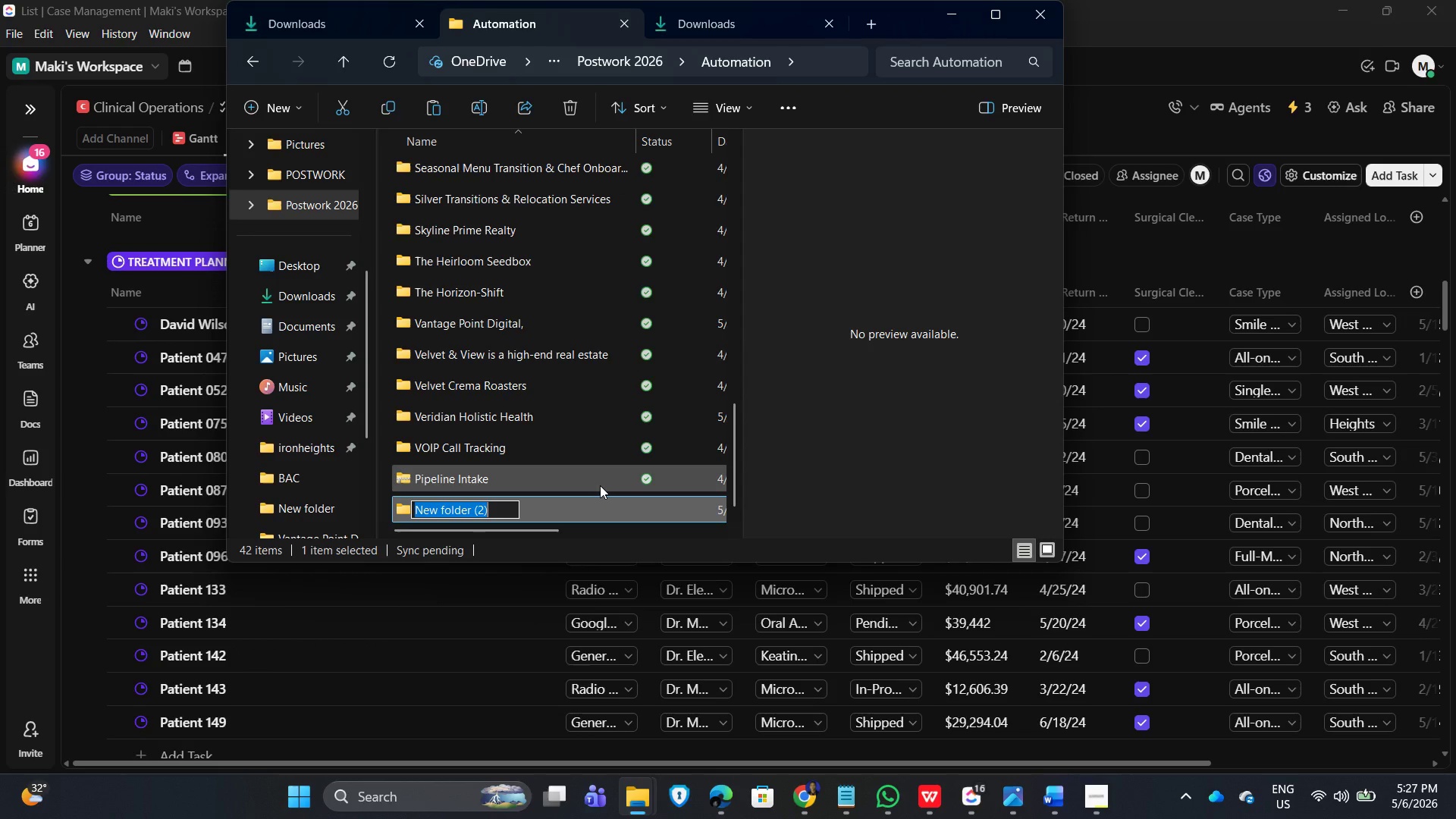 
key(C)
 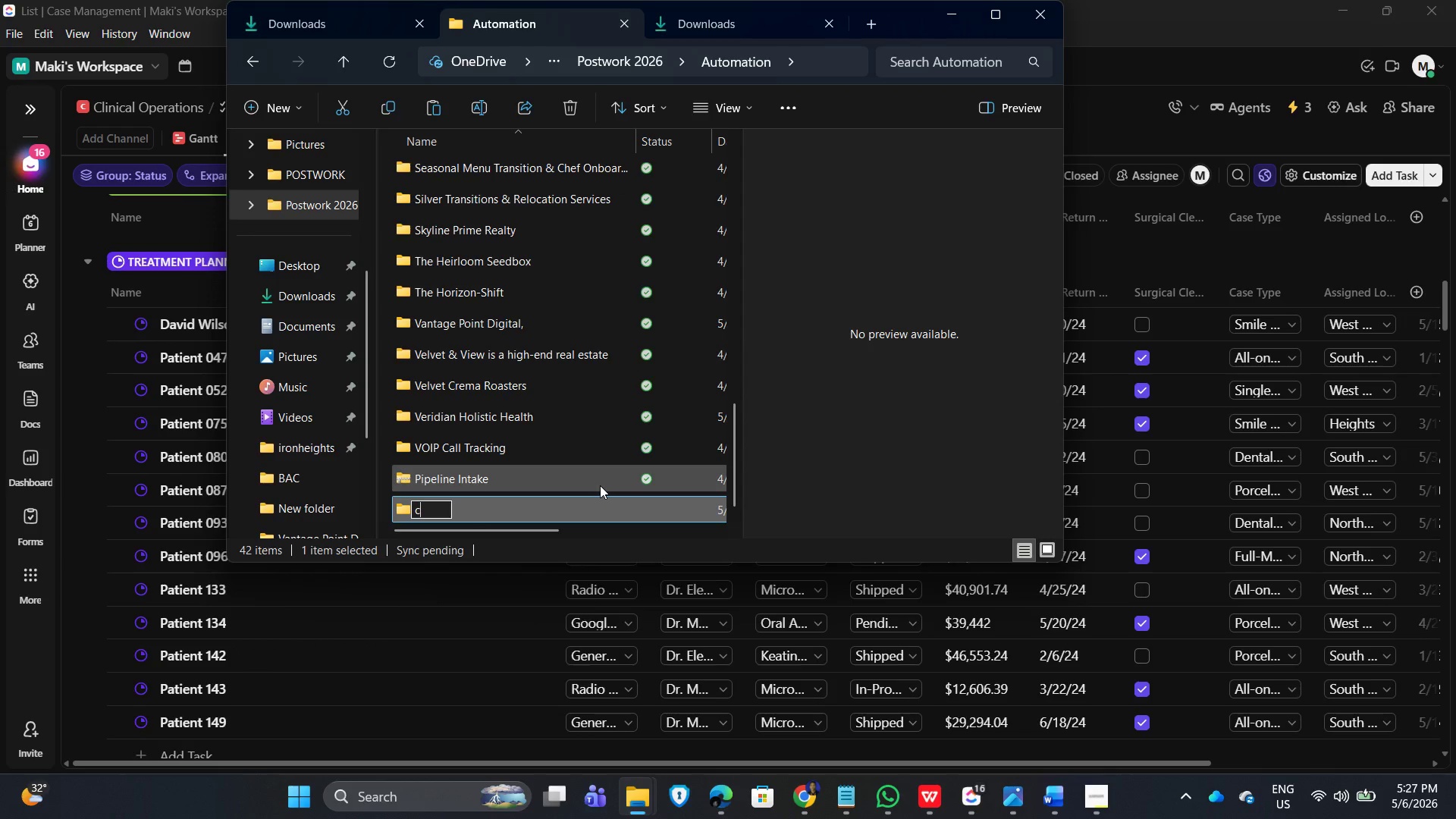 
key(Backspace)
 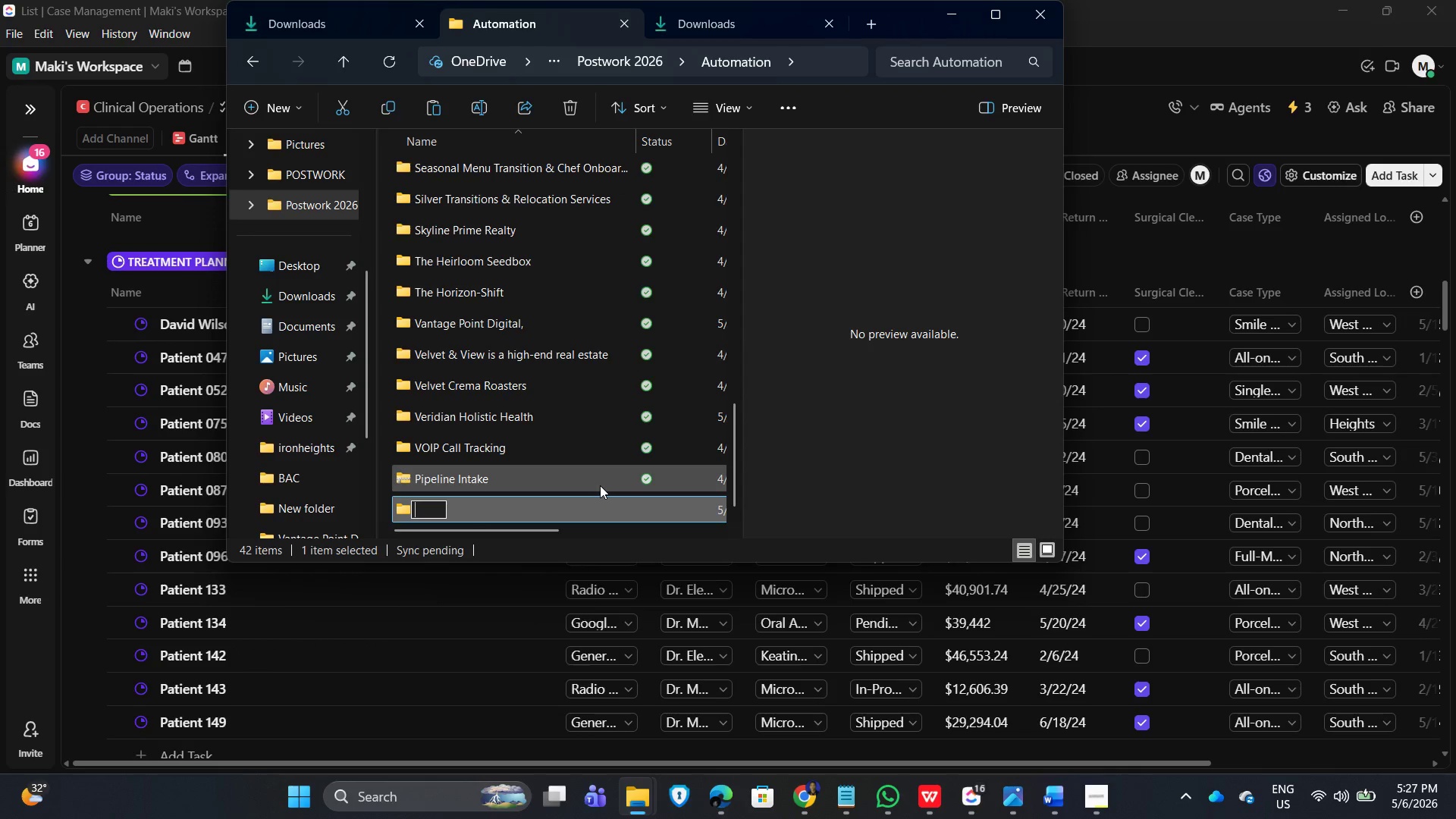 
key(Backspace)
 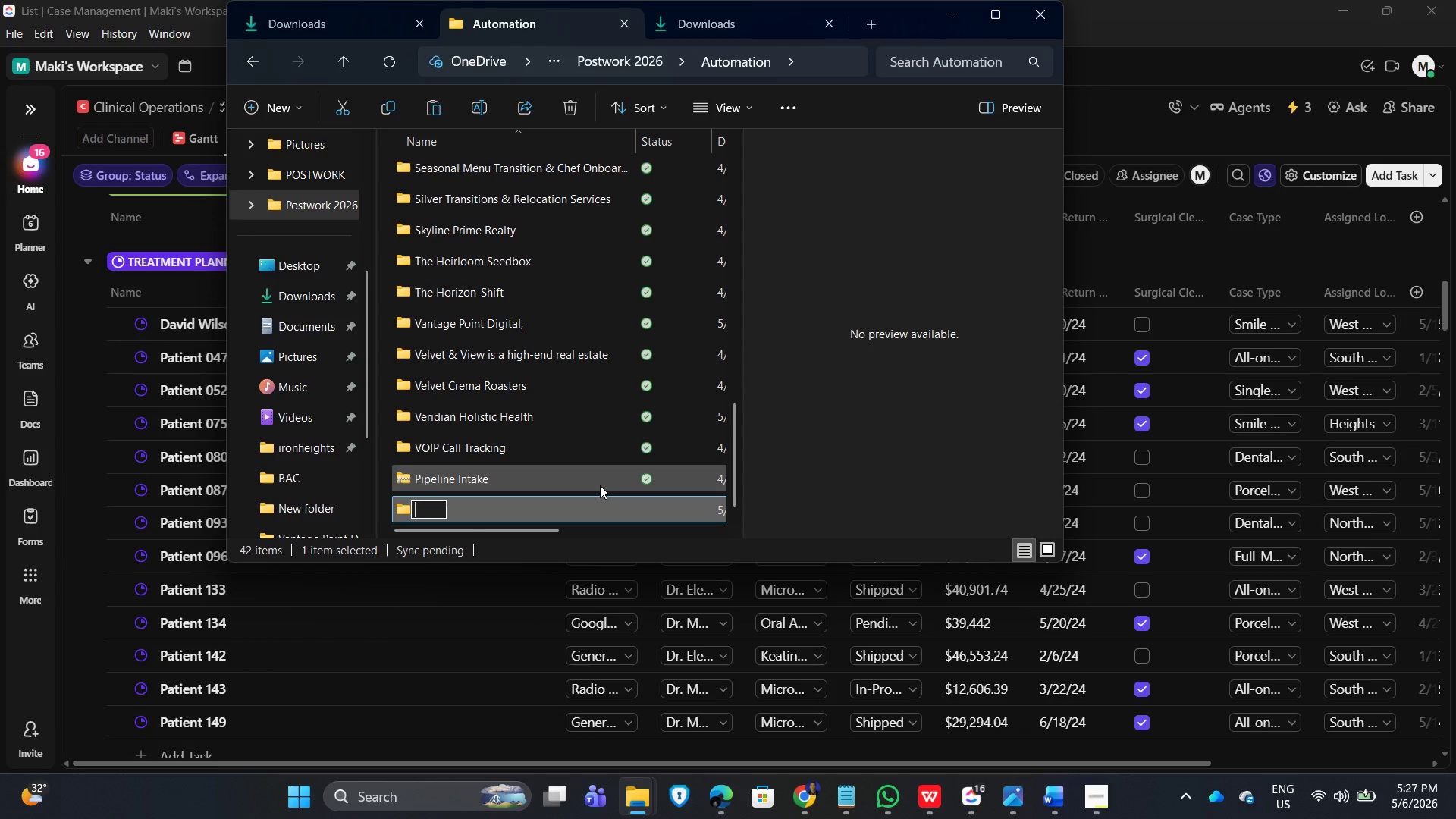 
key(Backspace)
 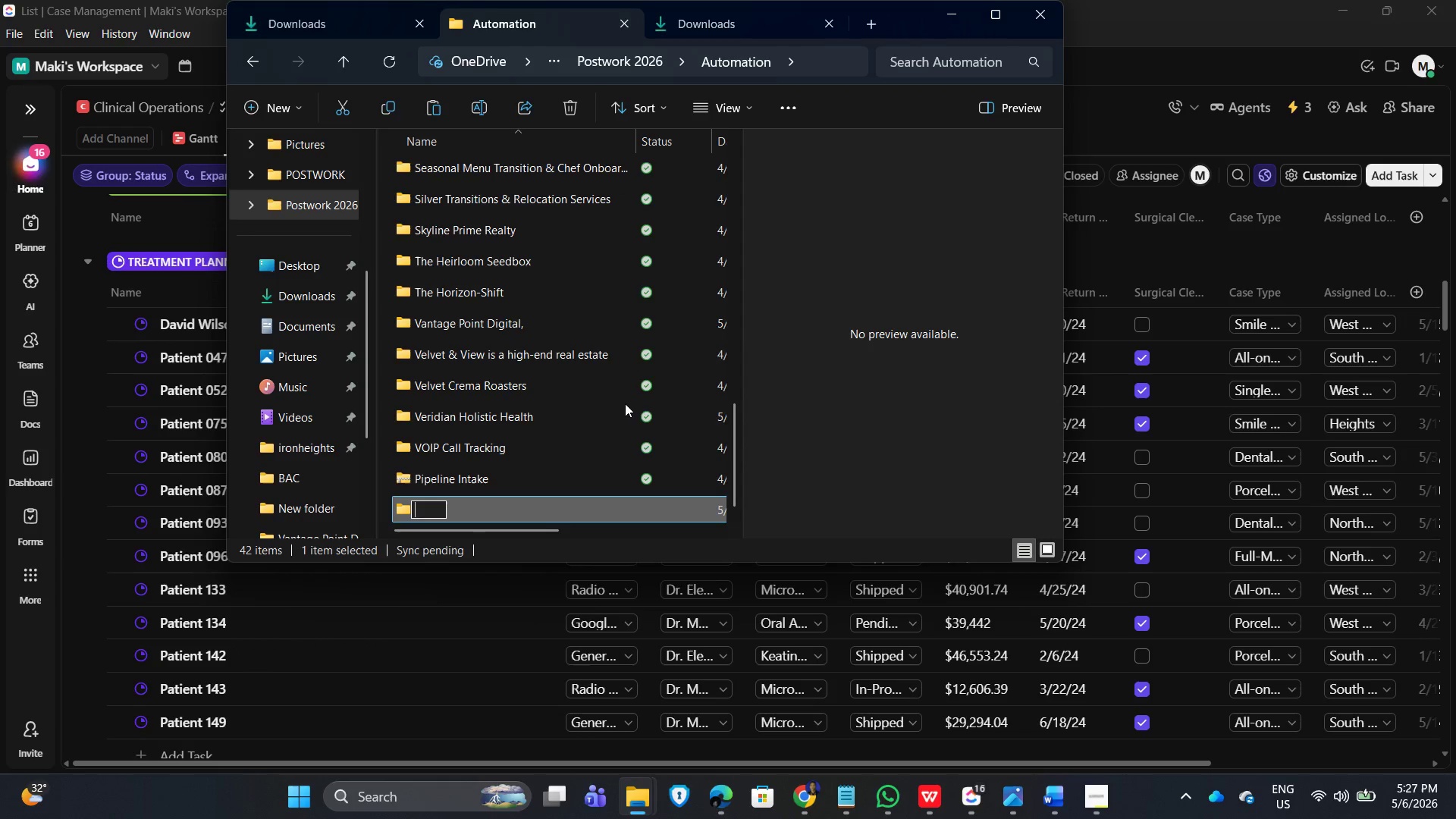 
key(Escape)
 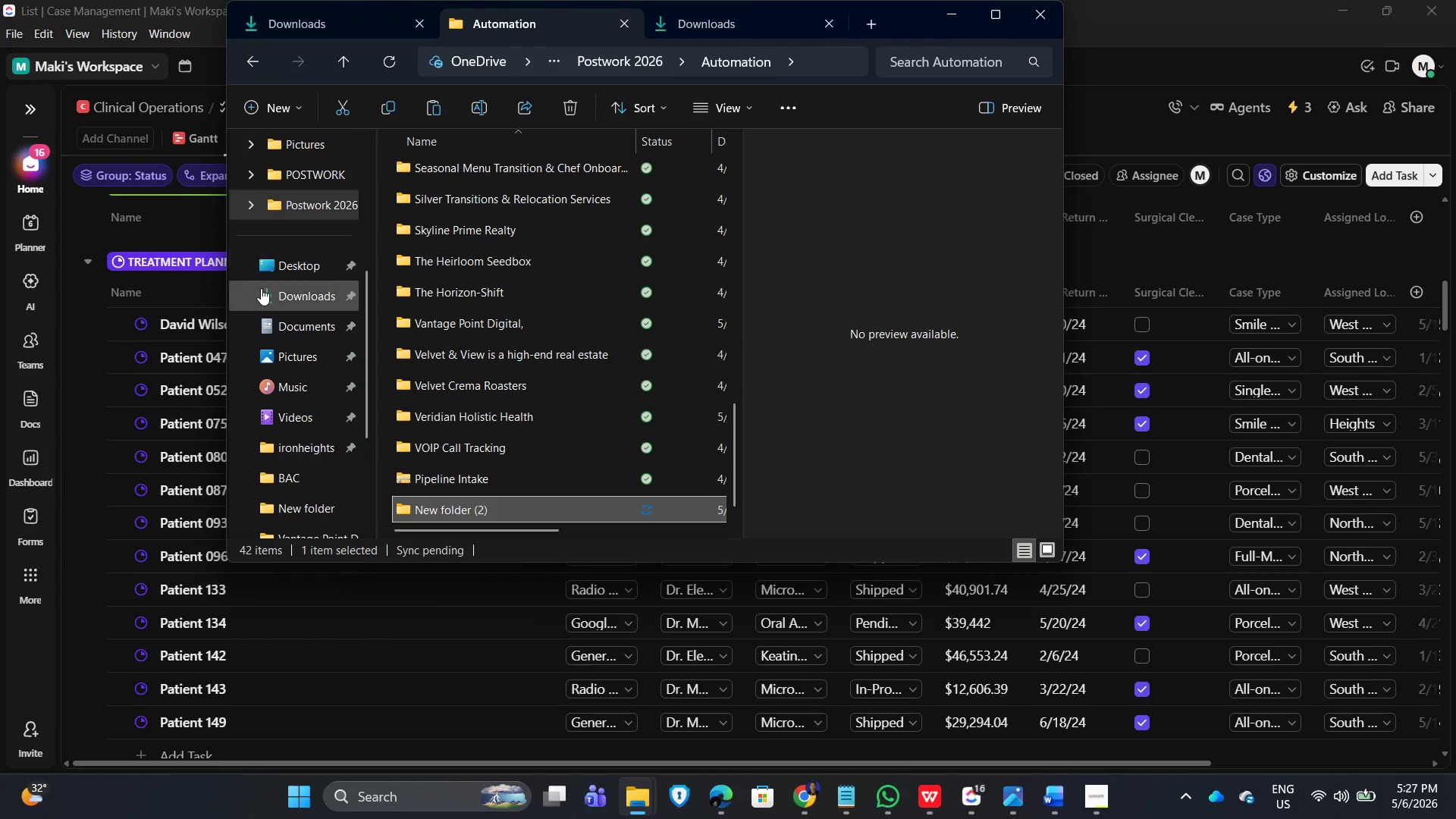 
left_click([286, 297])
 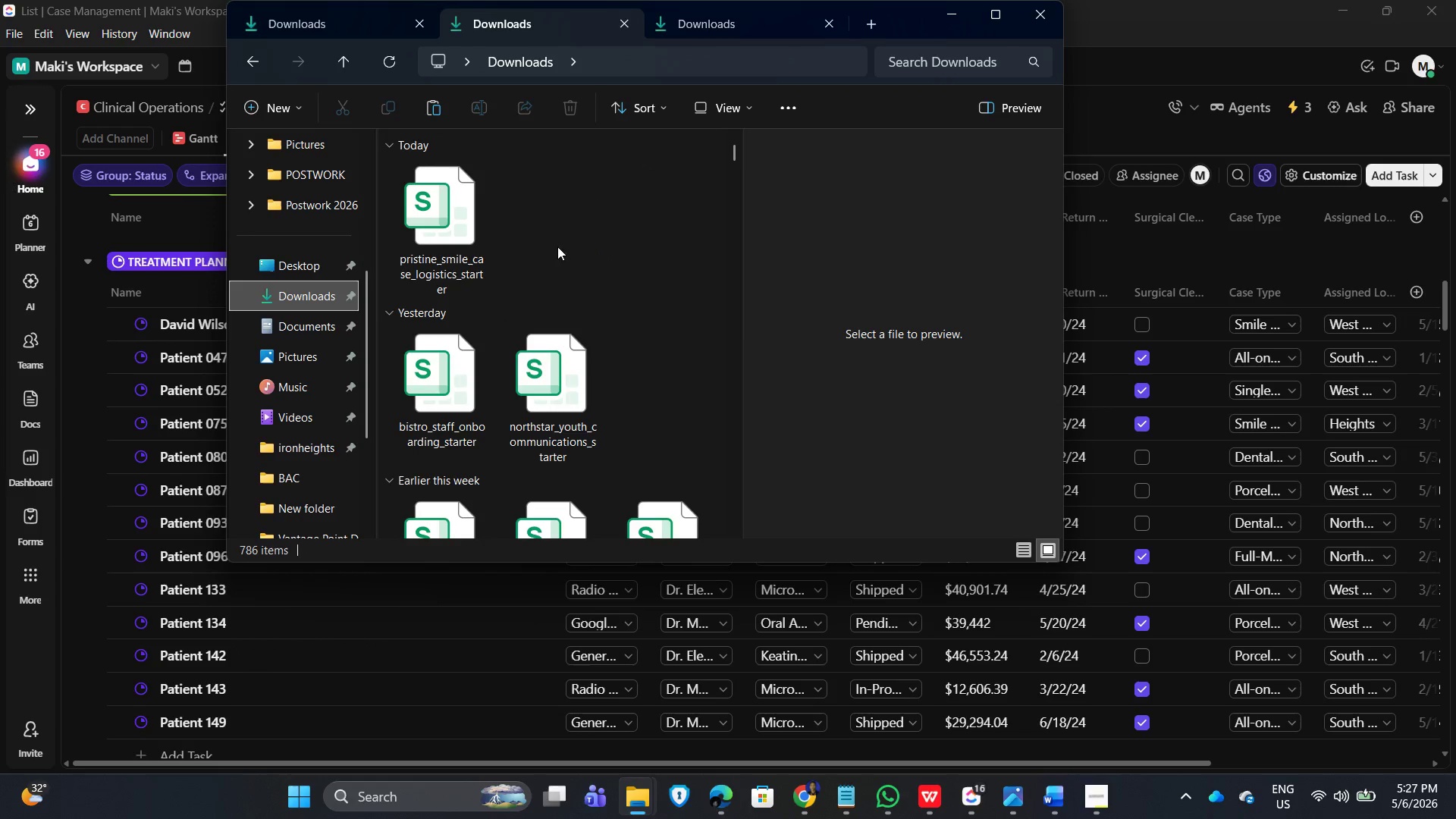 
left_click([573, 213])
 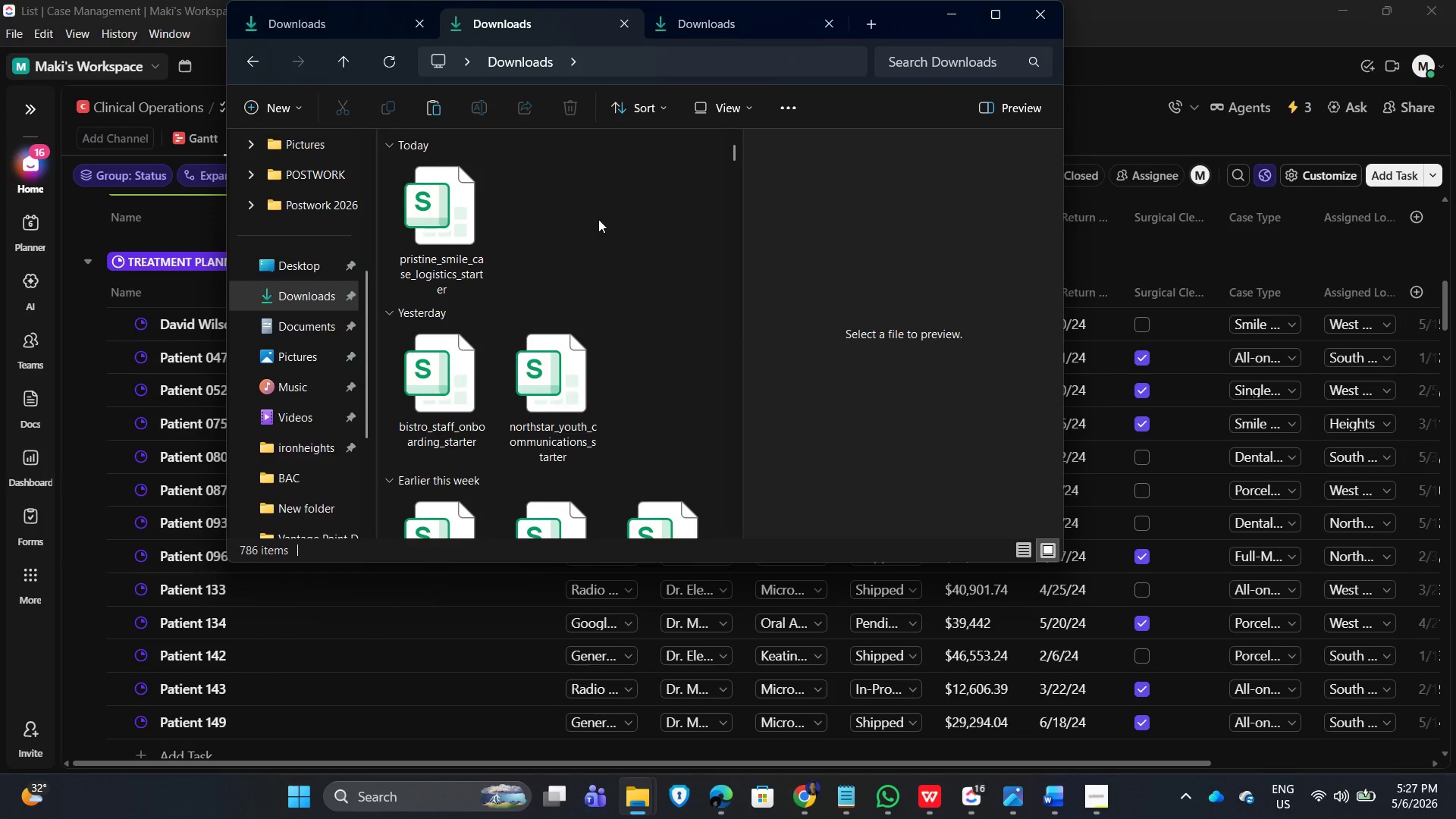 
key(Control+V)
 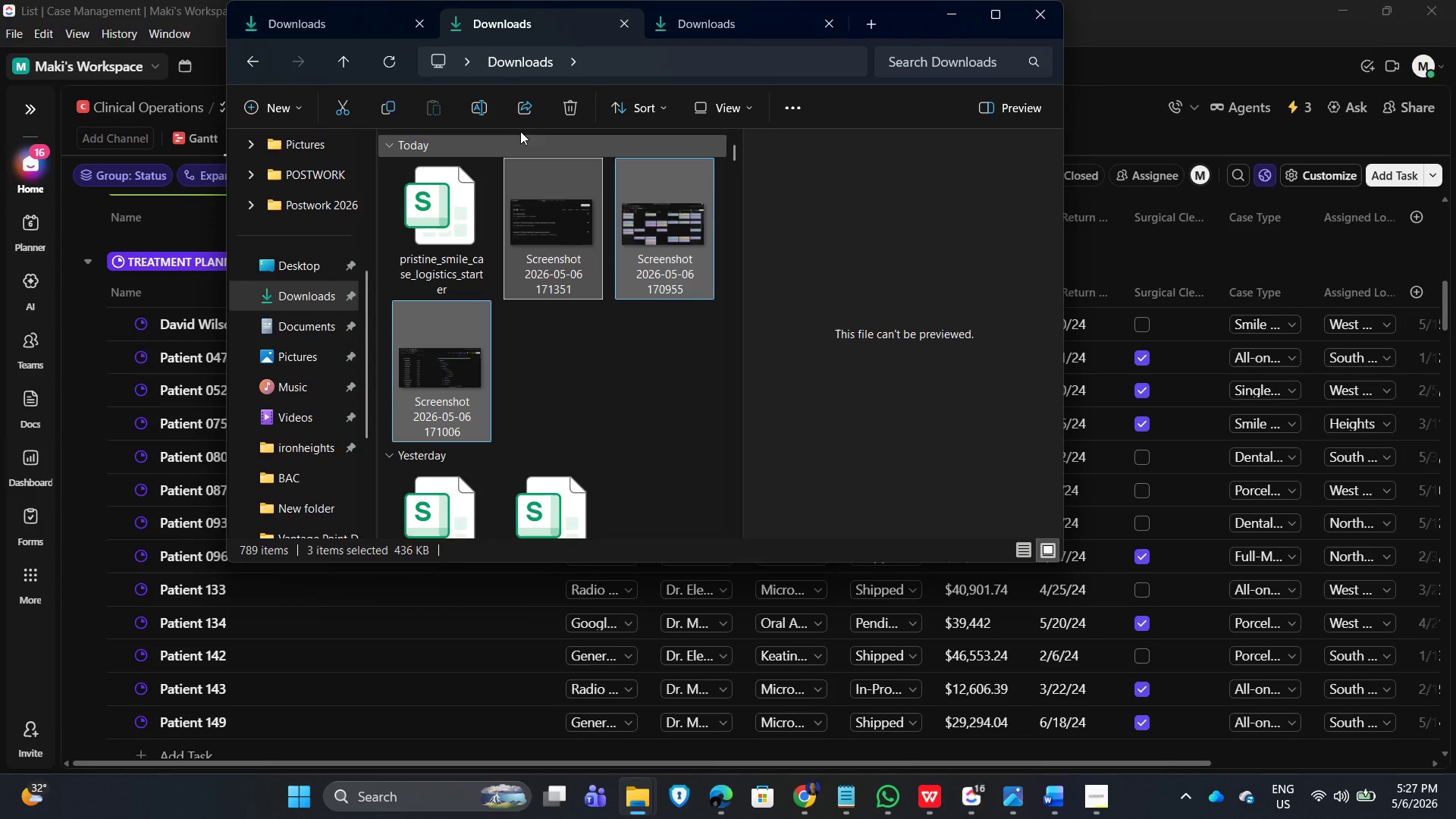 
left_click([557, 237])
 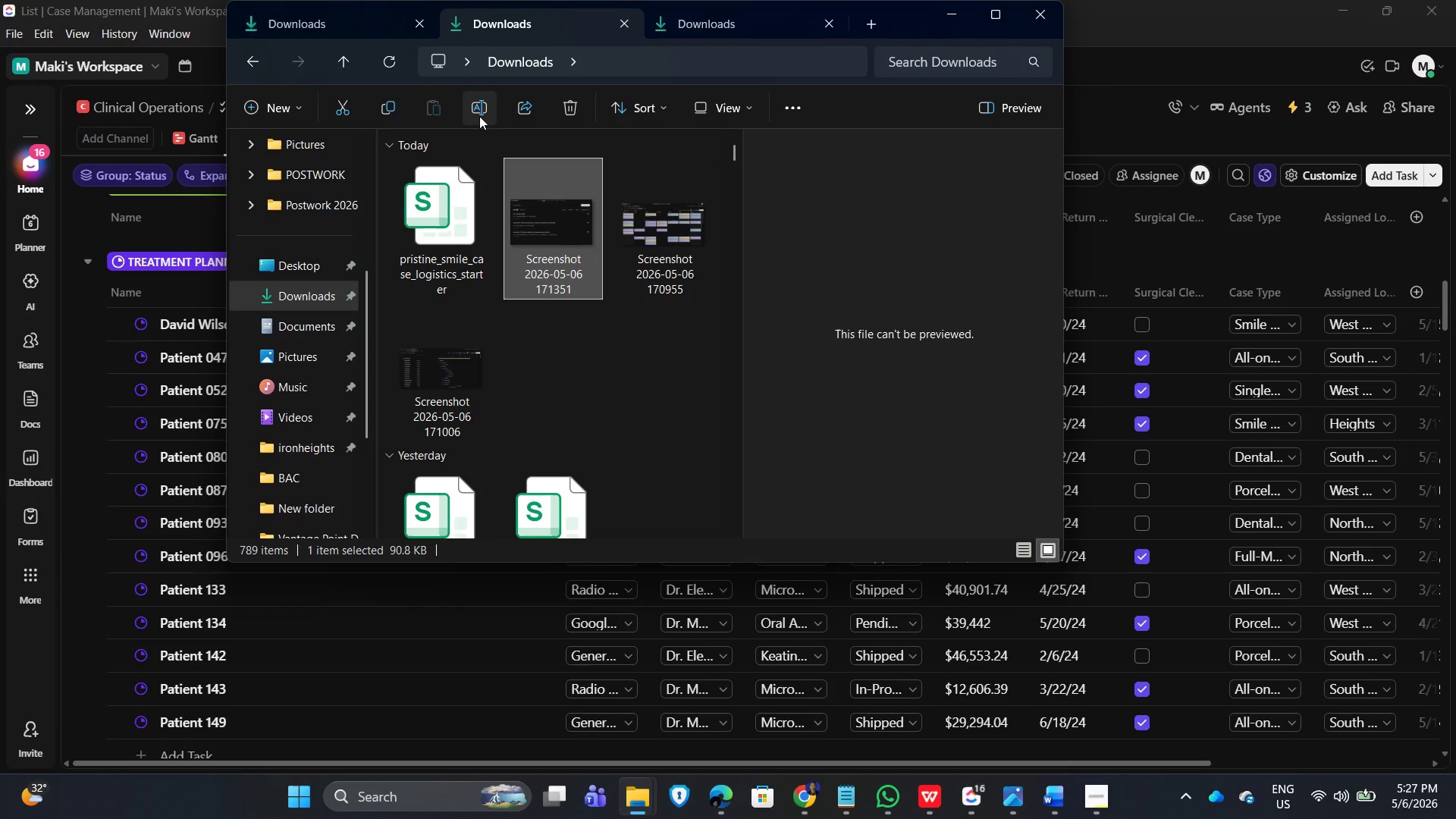 
left_click([477, 106])
 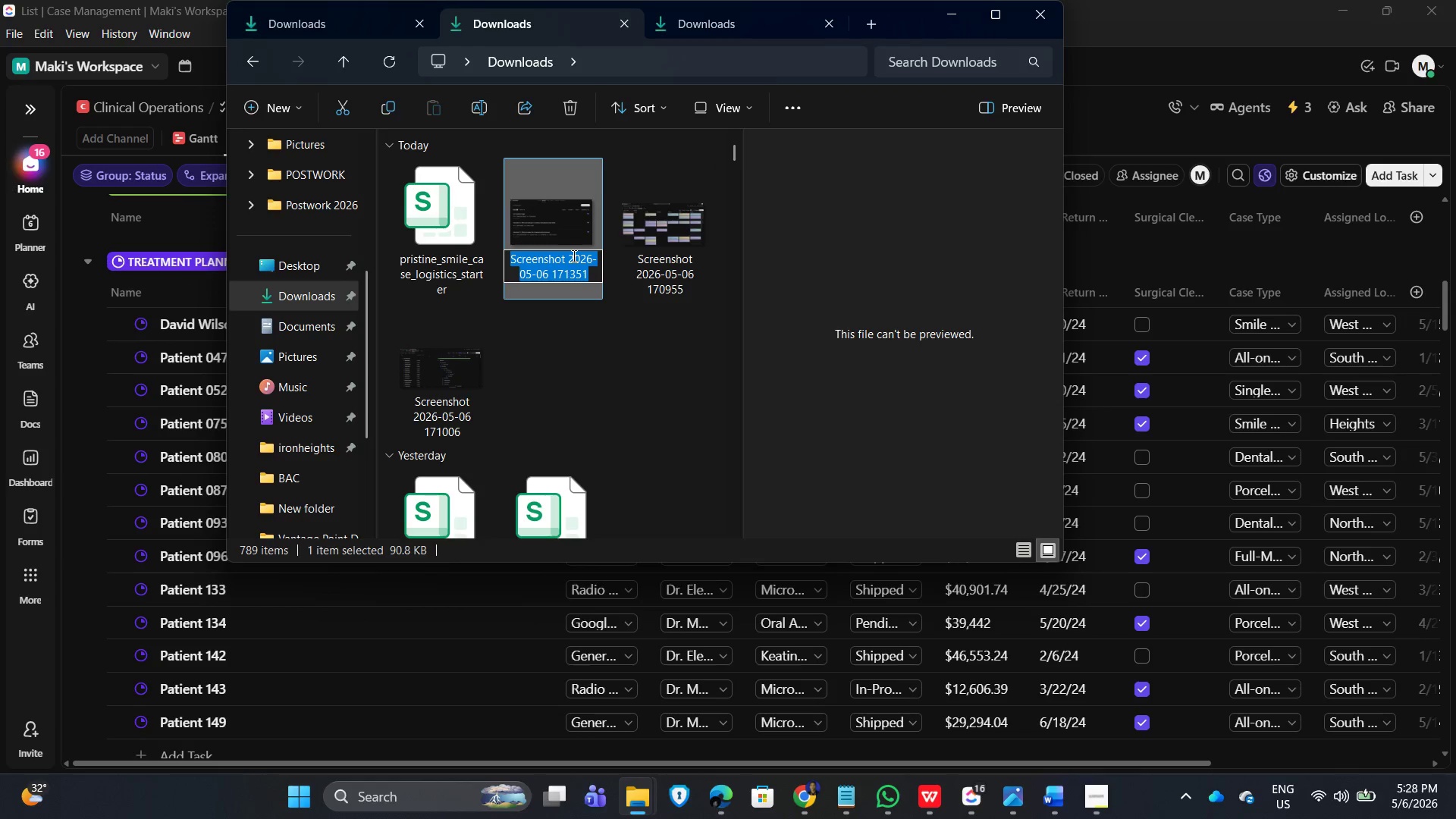 
type(automation_setup)
 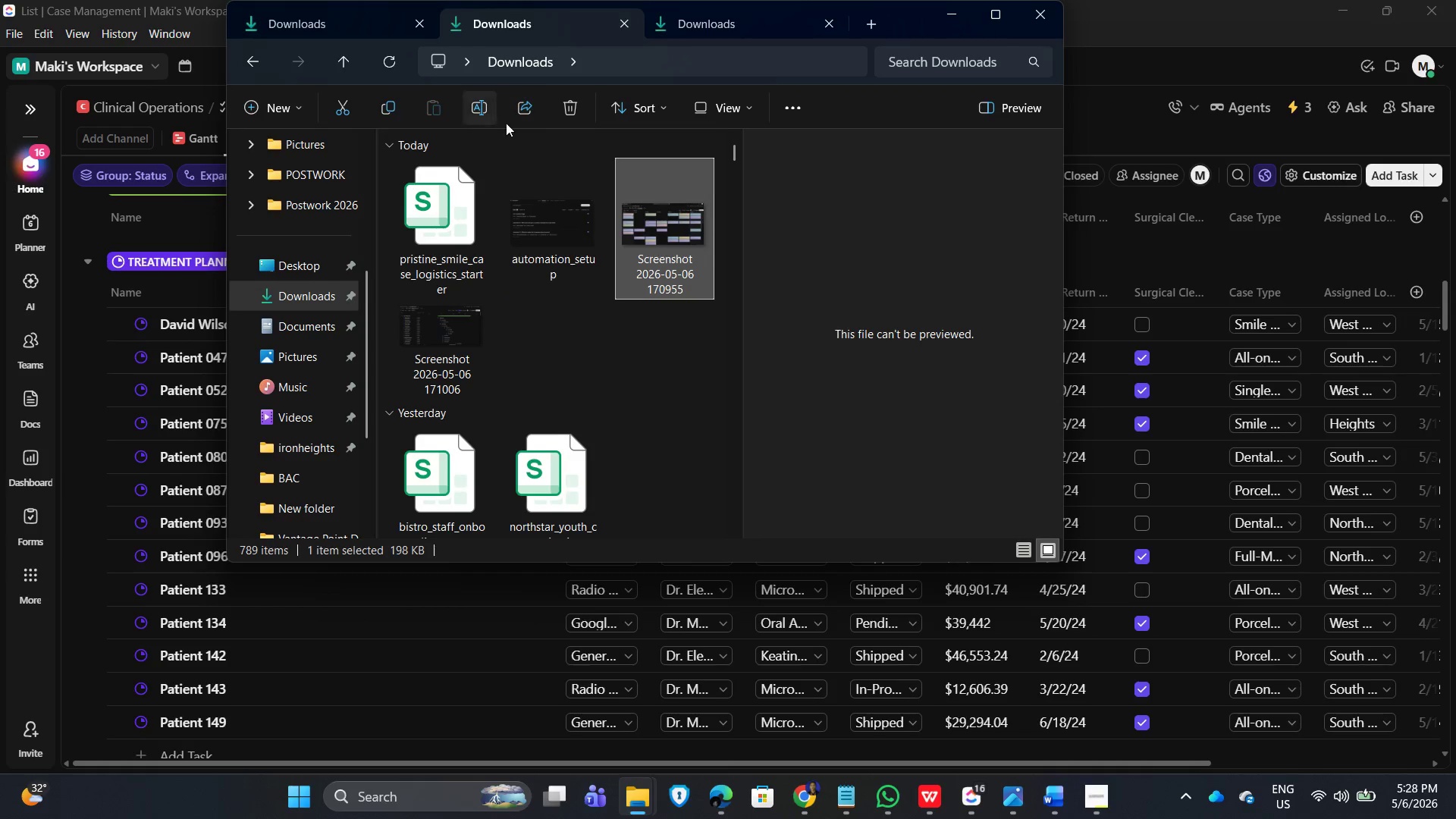 
left_click([475, 108])
 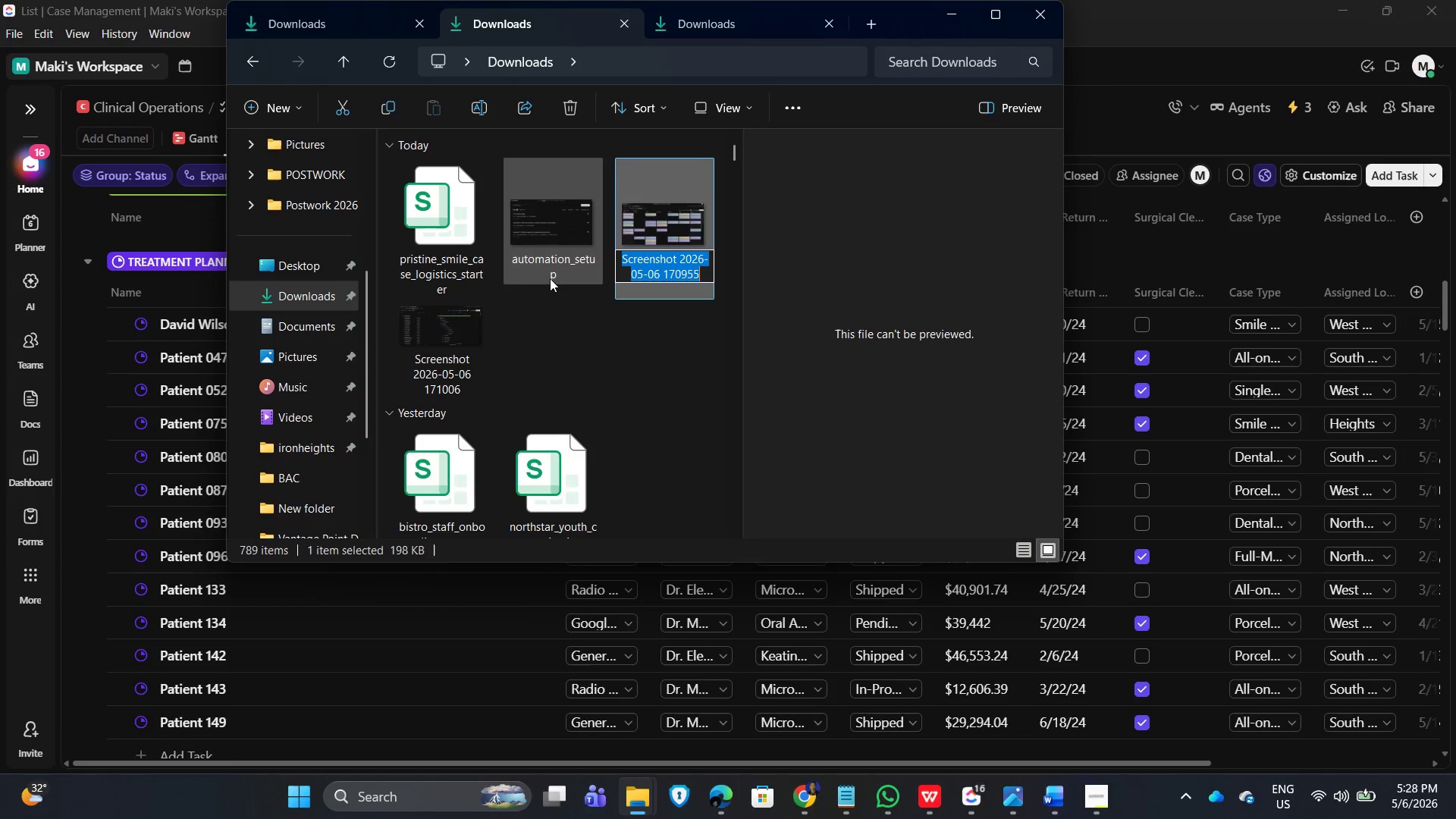 
wait(8.34)
 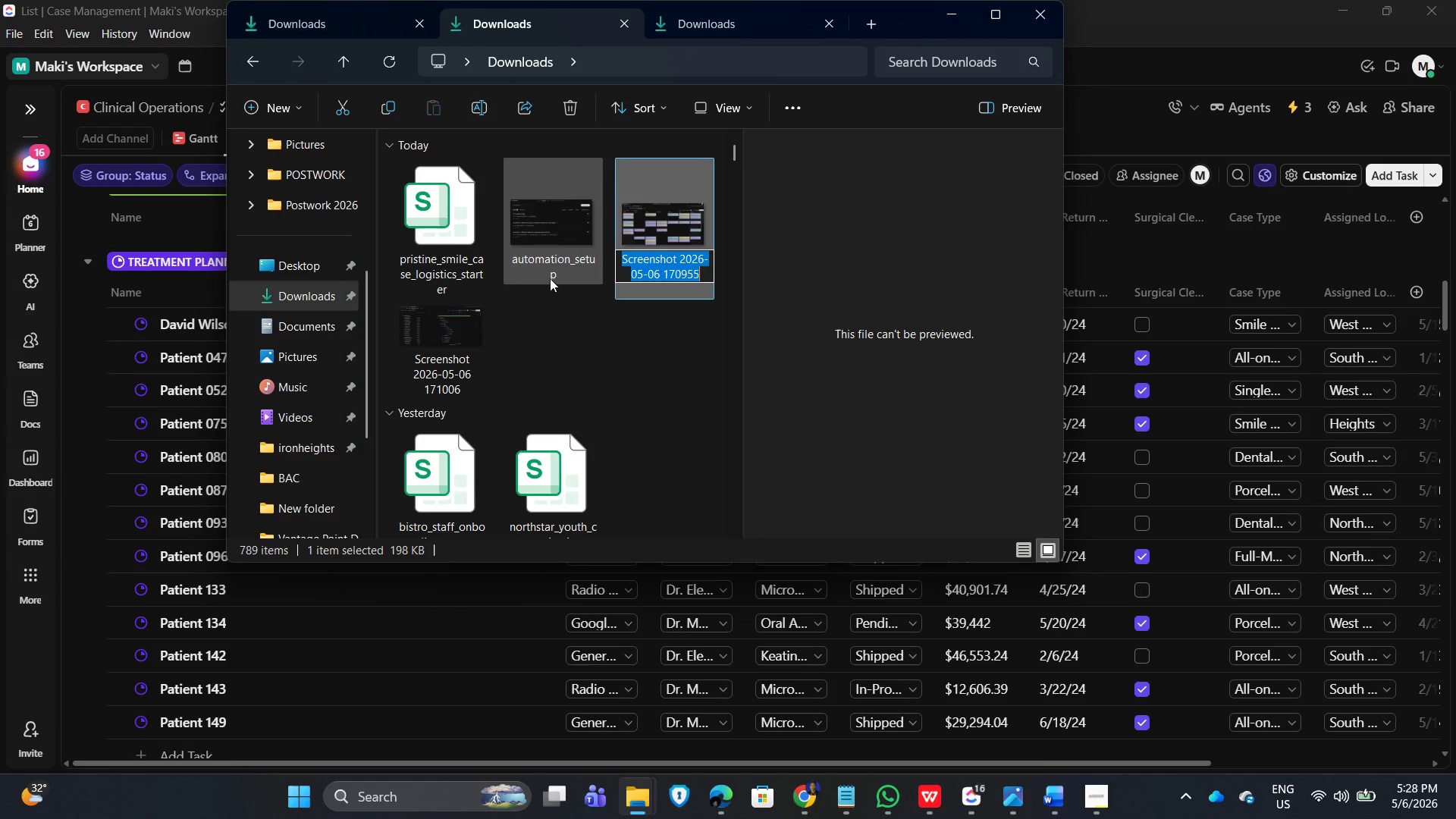 
type(c)
key(Backspace)
type(Calendar Vi)
key(Backspace)
key(Backspace)
key(Backspace)
key(Backspace)
key(Backspace)
key(Backspace)
type(calendar_view)
 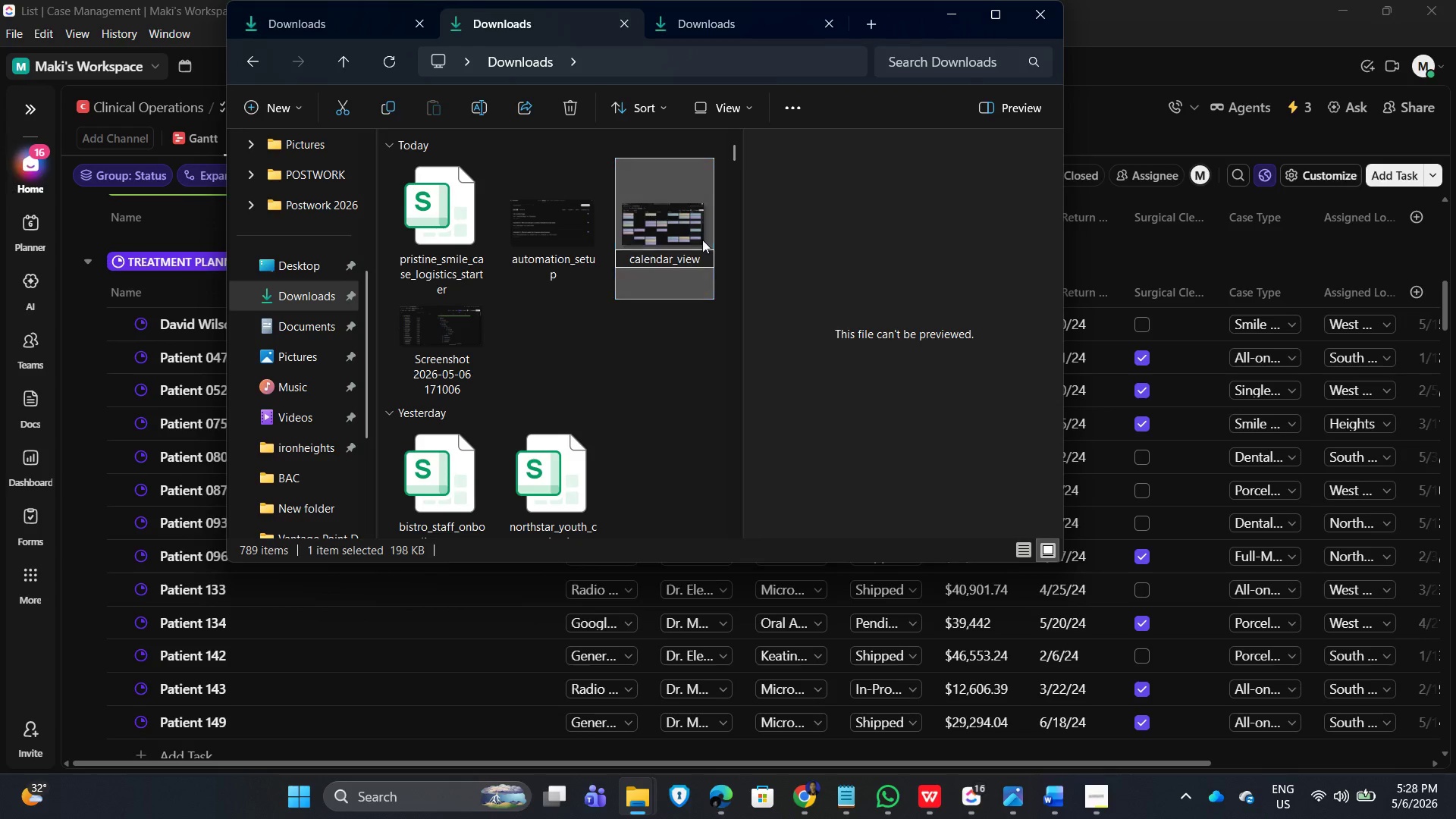 
double_click([432, 353])
 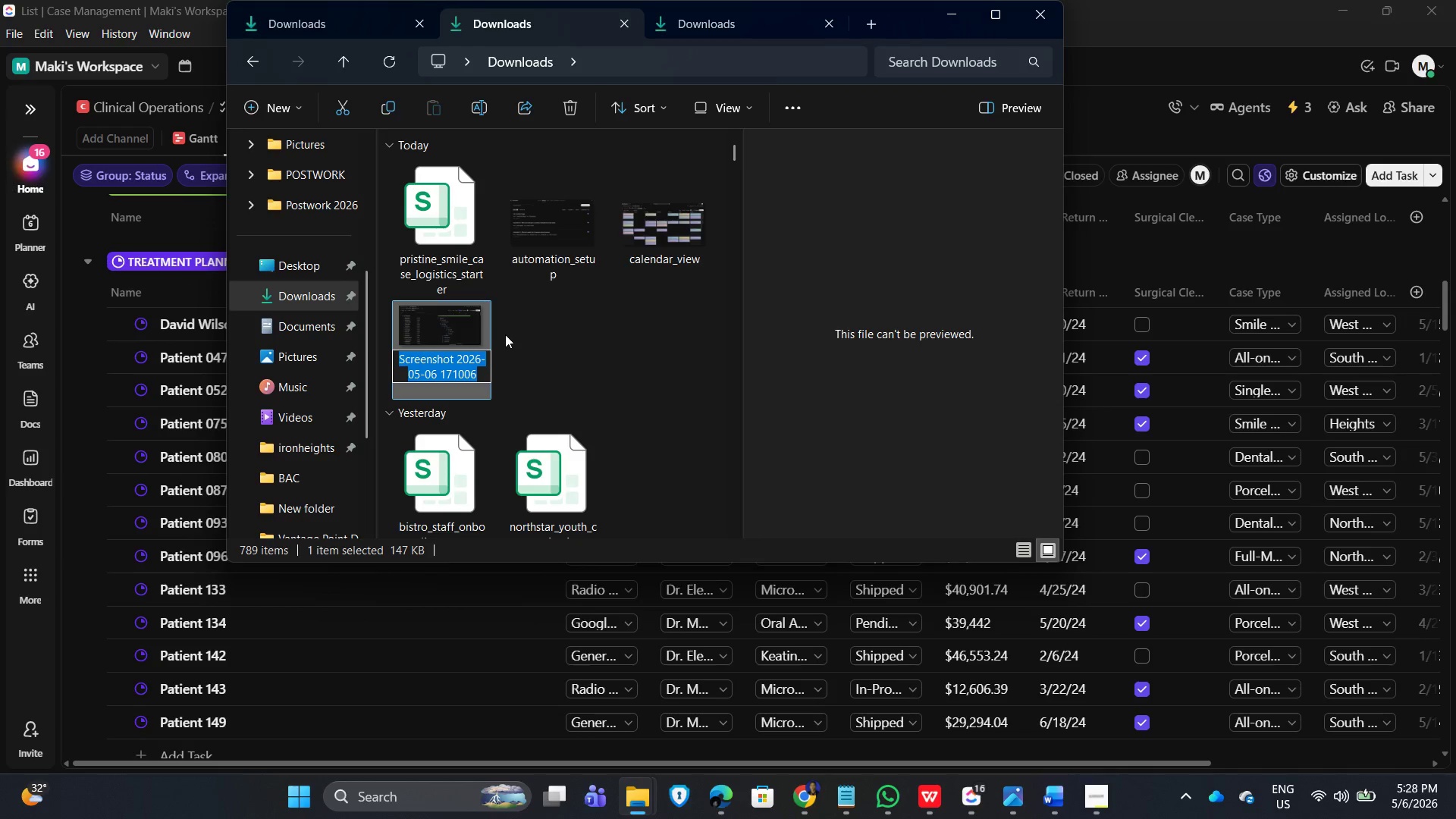 
type(gantt_view)
 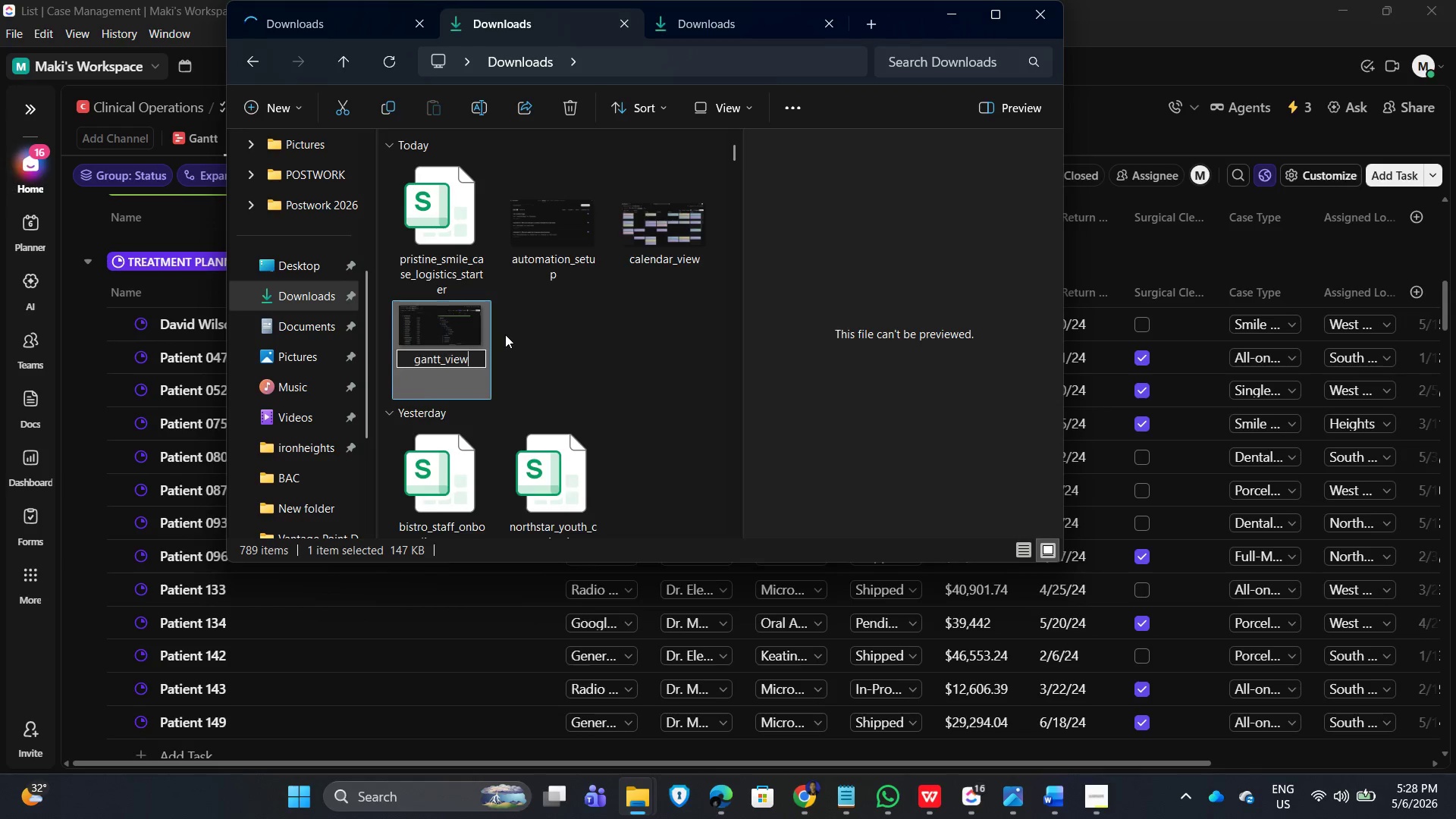 
 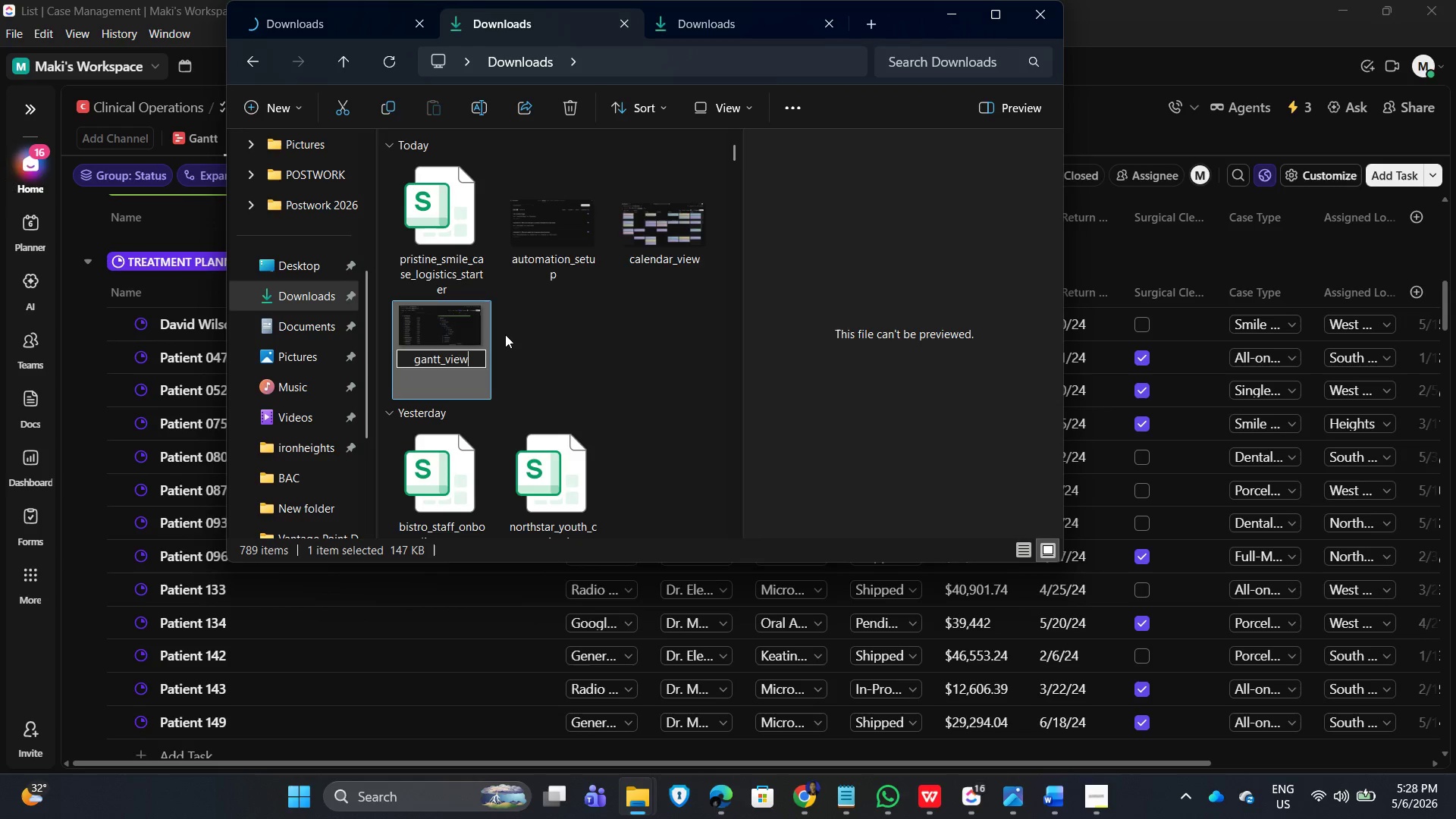 
key(Enter)
 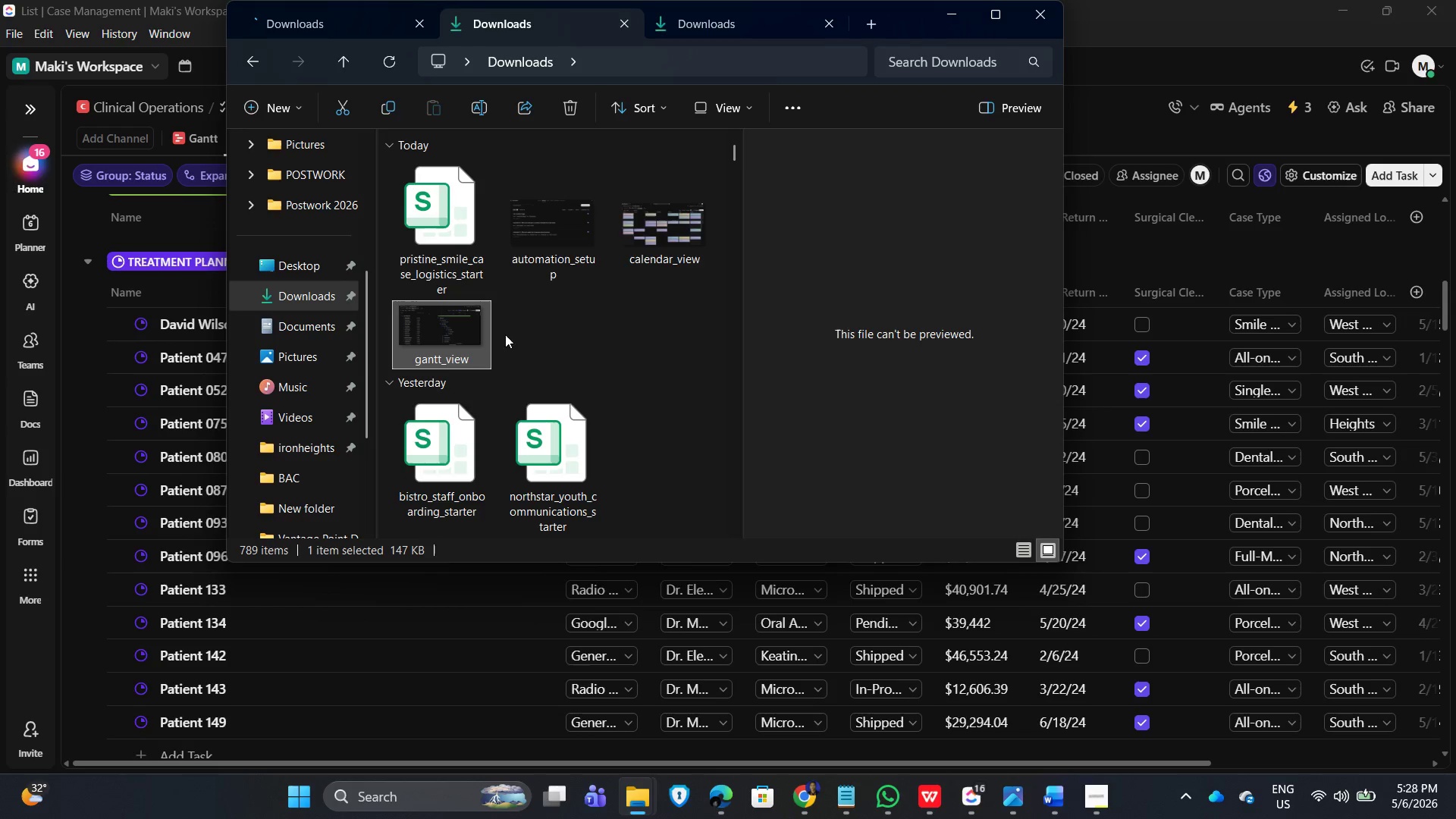 
left_click([625, 321])
 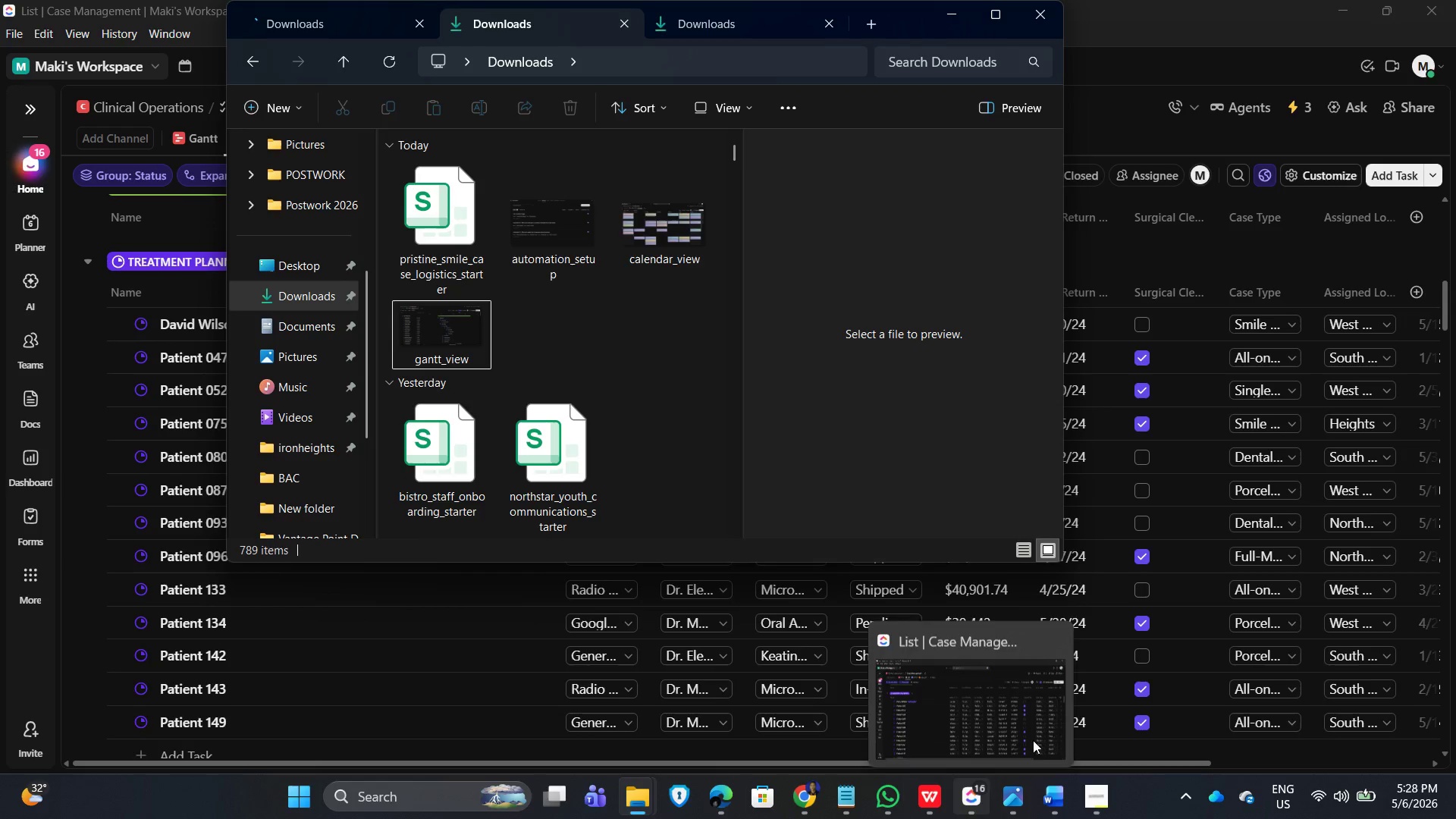 
left_click([1196, 30])
 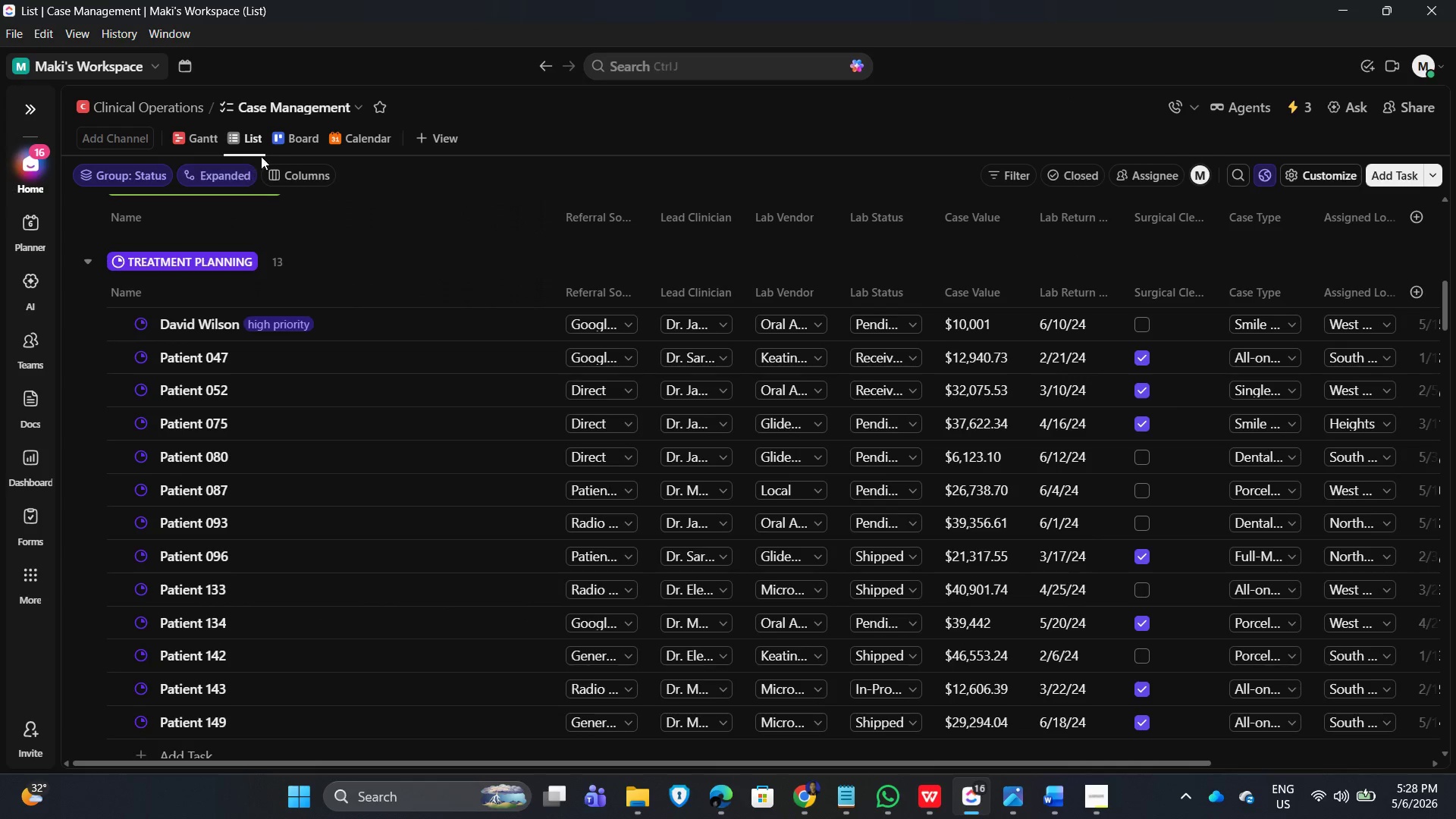 
left_click([292, 140])
 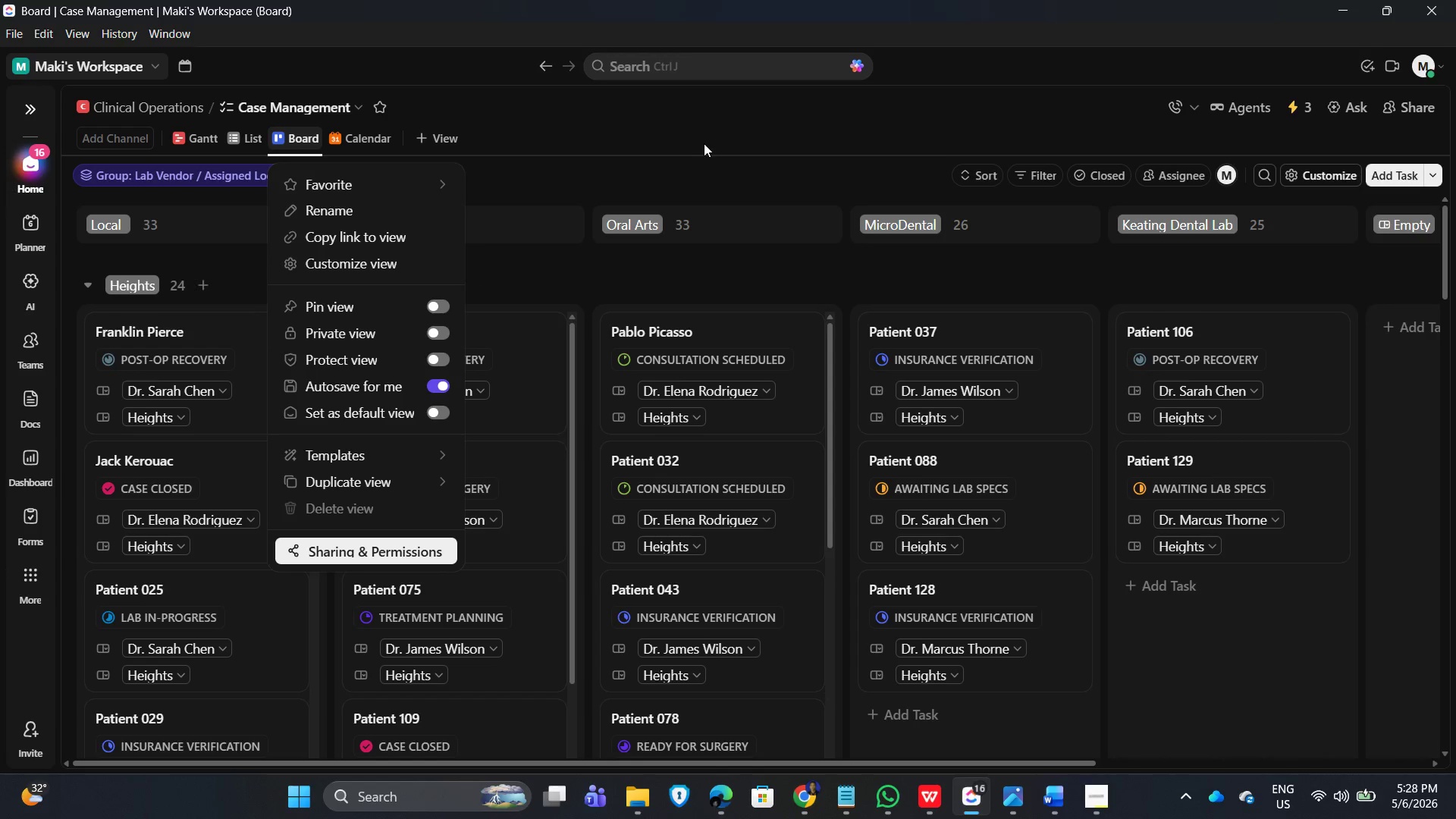 
wait(6.73)
 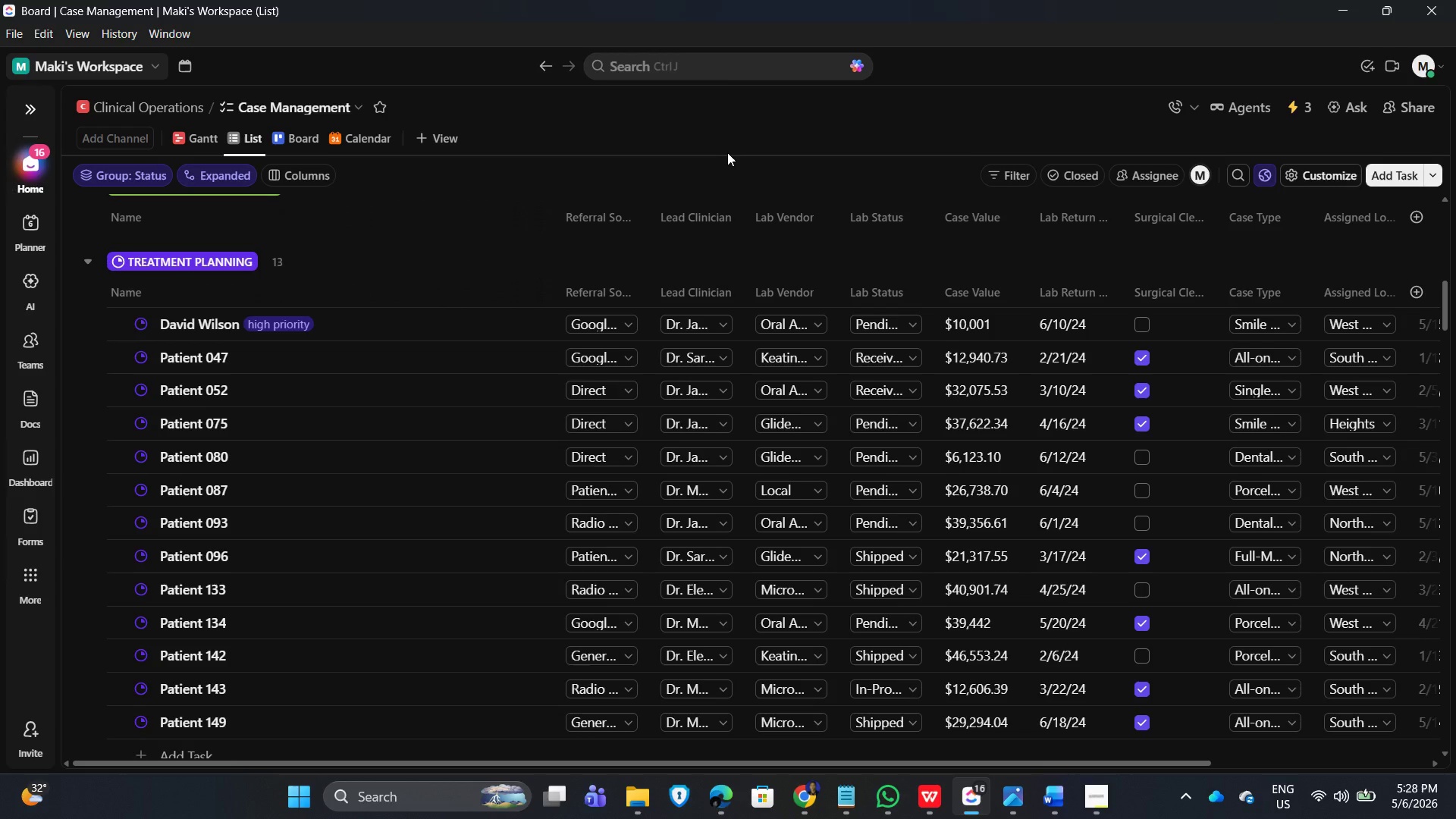 
scroll: coordinate [850, 514], scroll_direction: up, amount: 7.0
 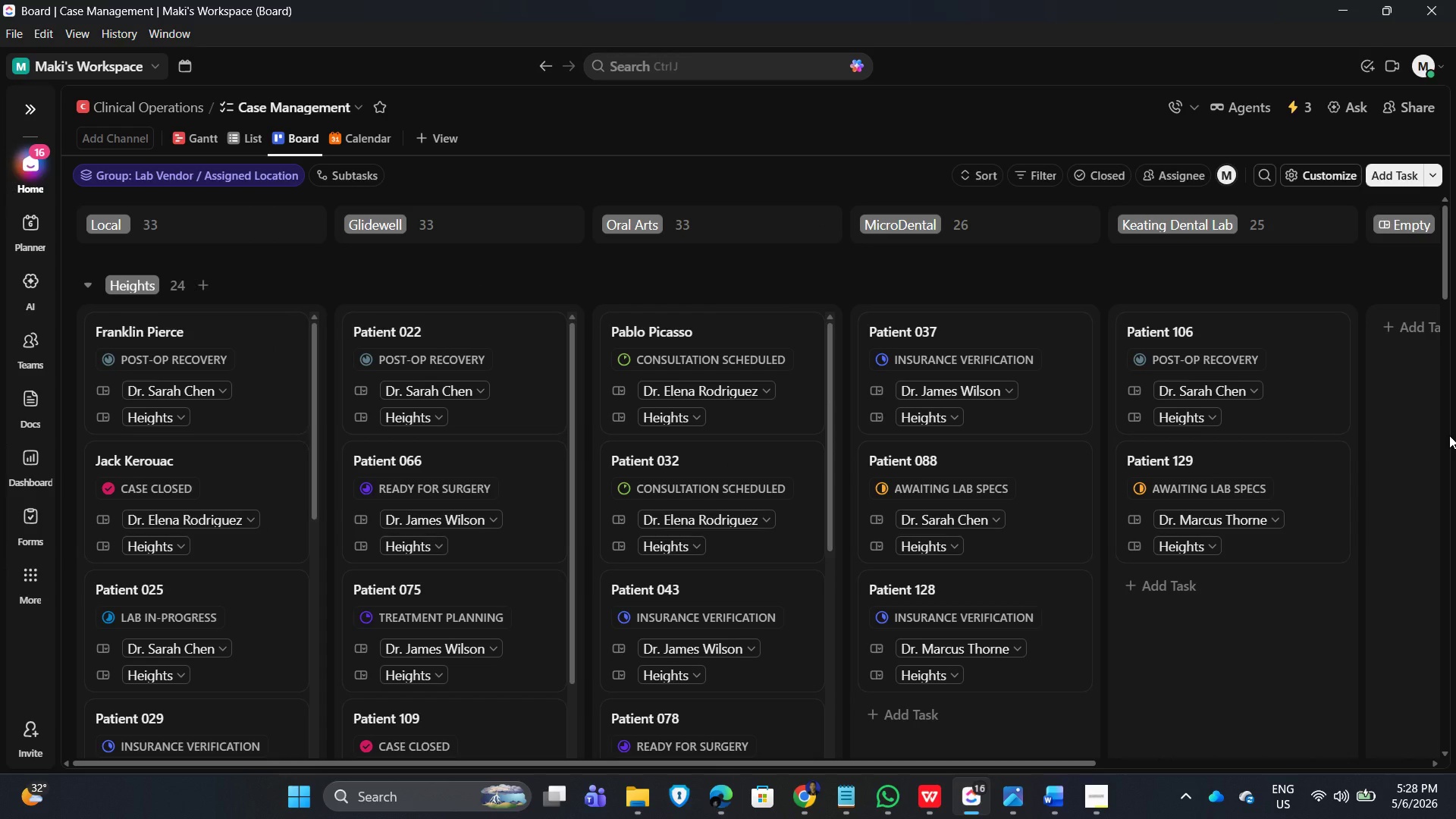 
key(PrintScreen)
 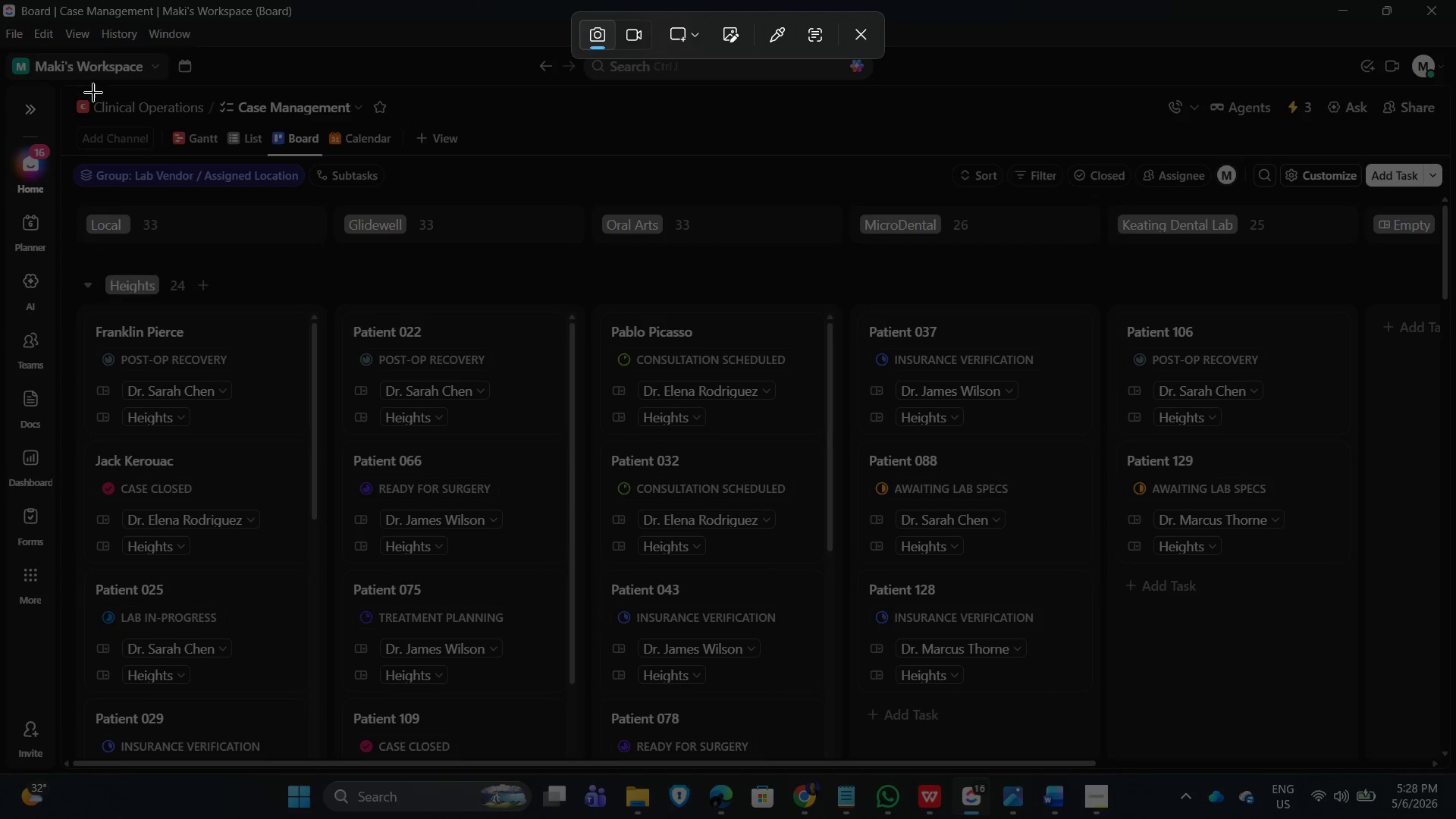 
left_click_drag(start_coordinate=[65, 82], to_coordinate=[1448, 754])
 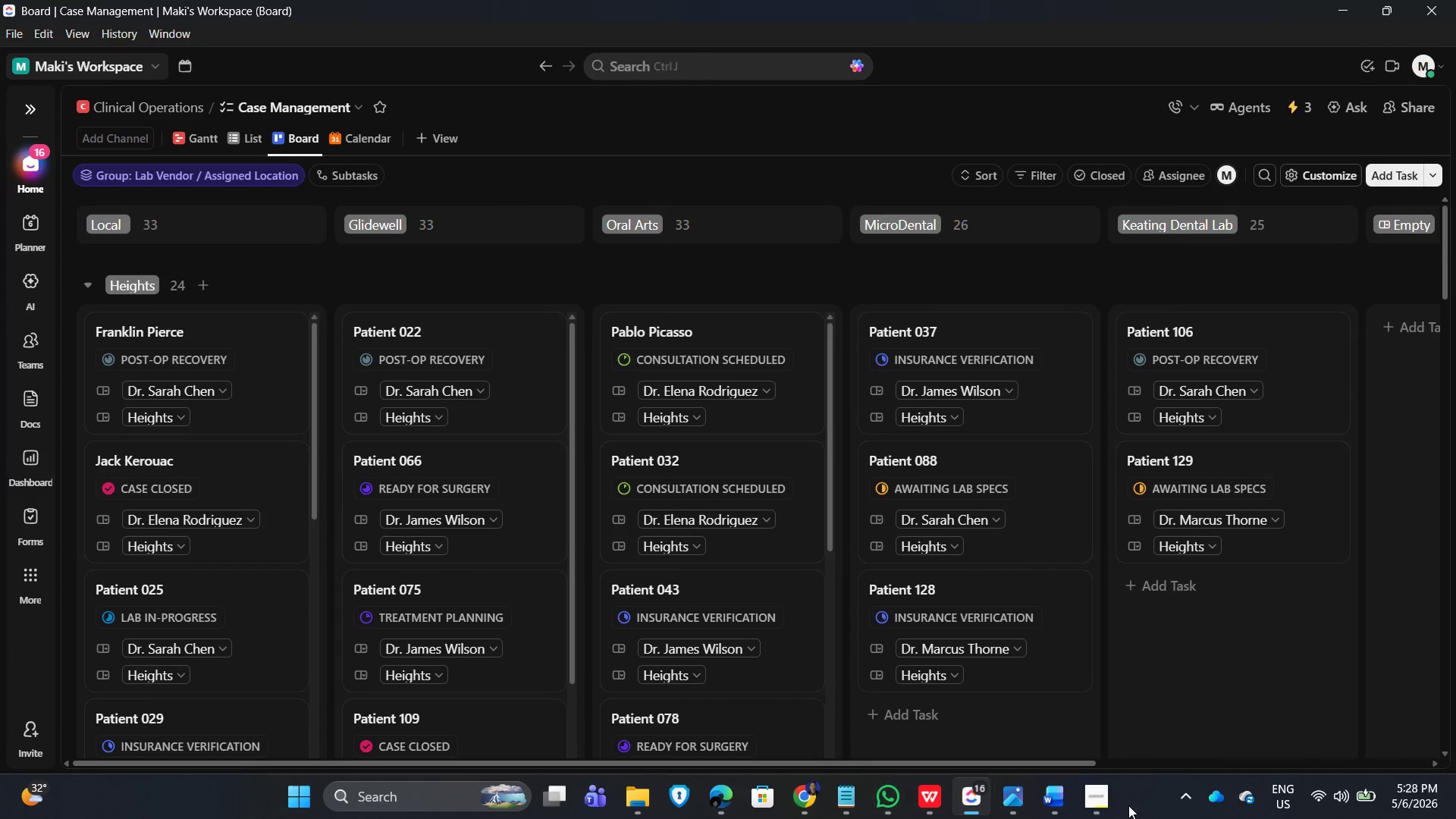 
key(Alt+Tab)
 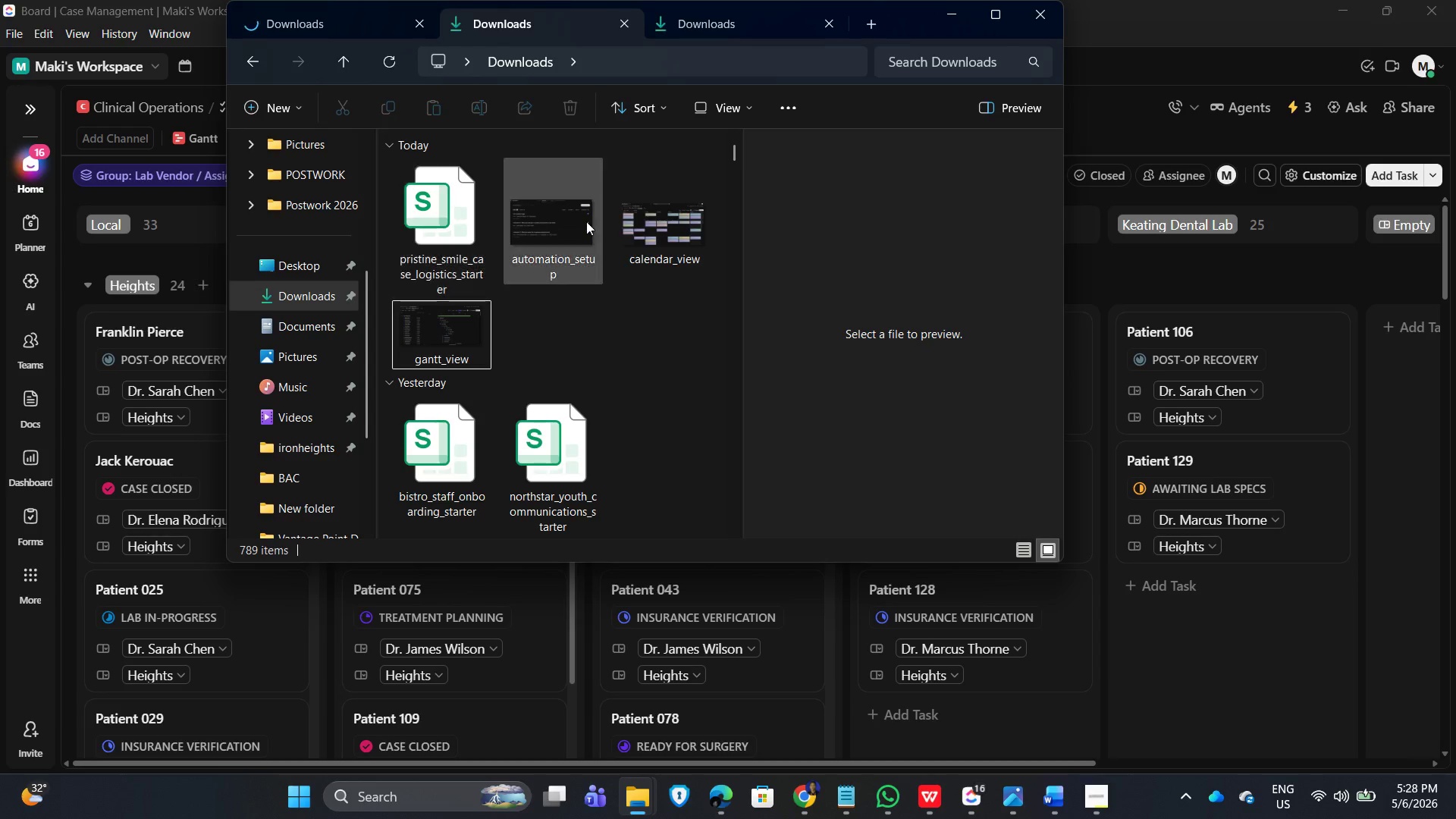 
mouse_move([579, 232])
 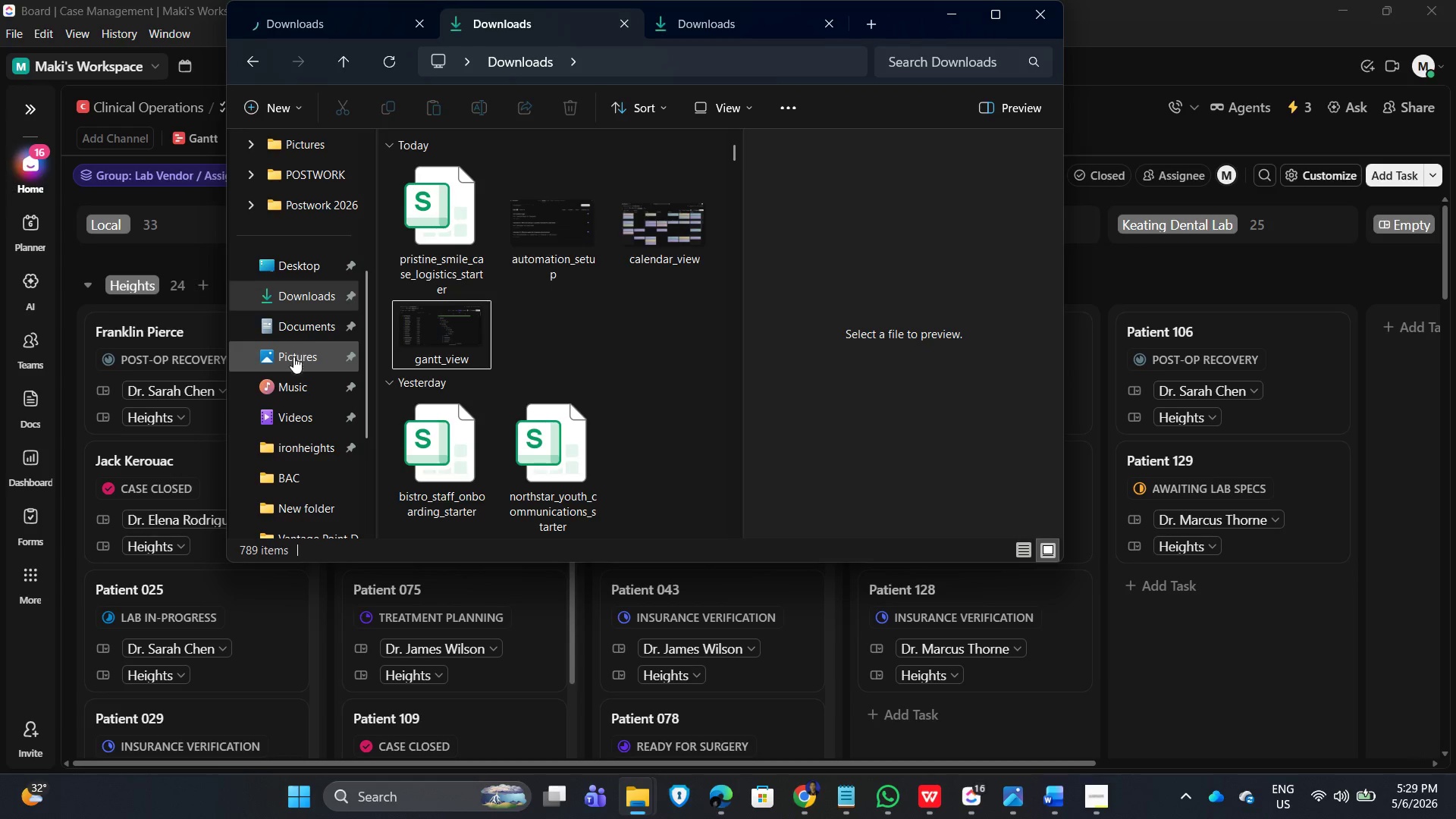 
left_click([285, 349])
 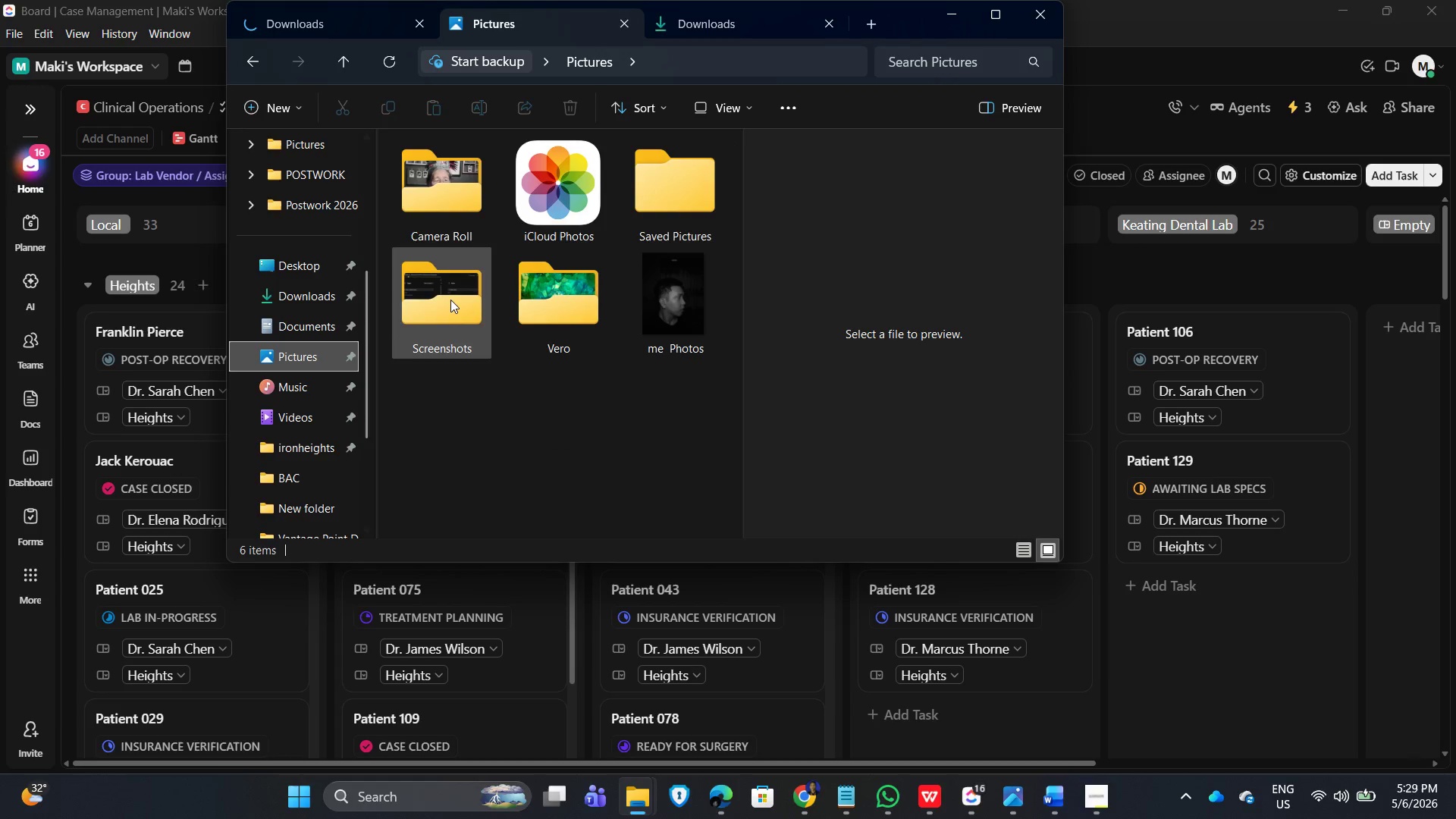 
double_click([450, 300])
 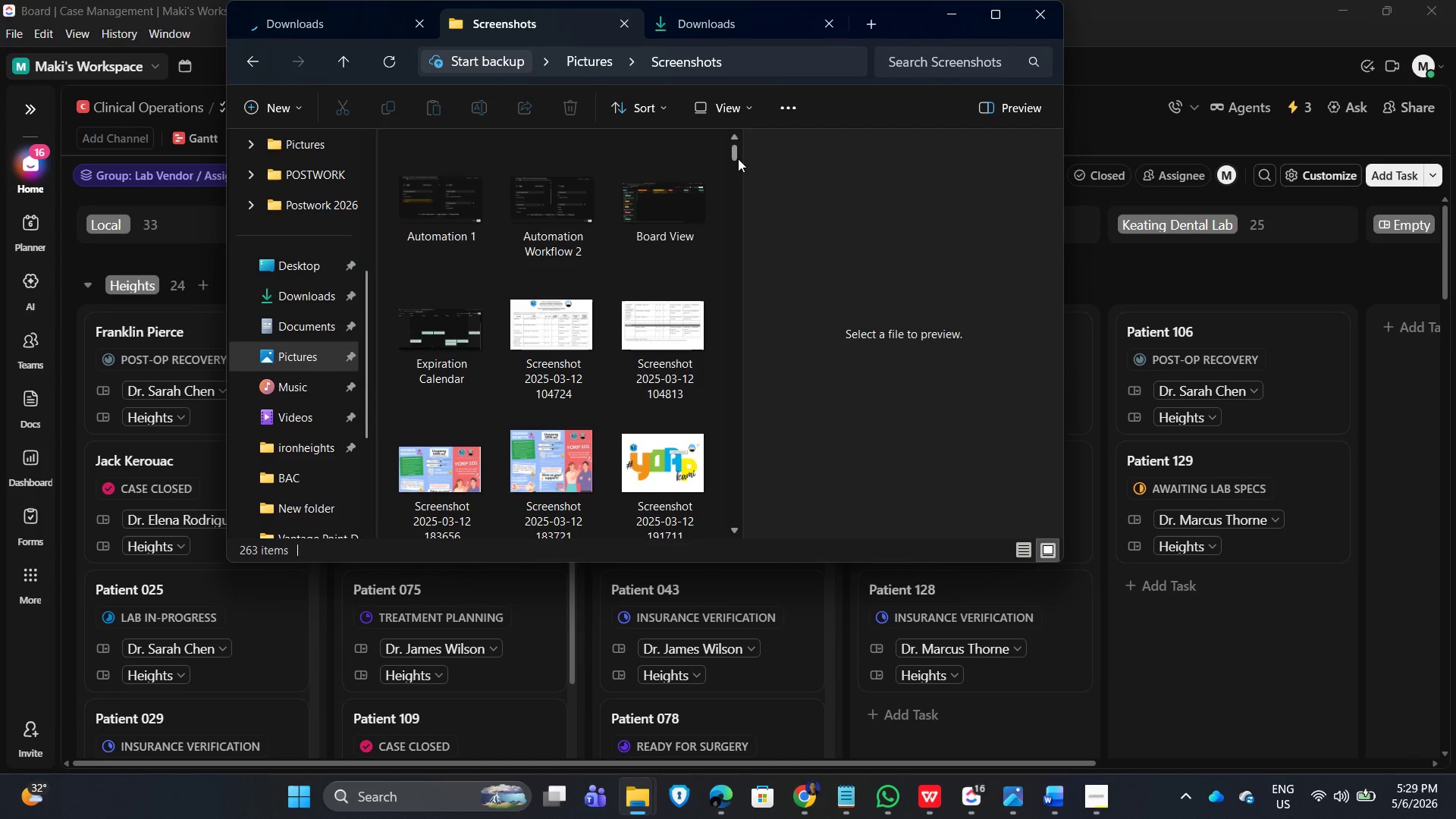 
left_click_drag(start_coordinate=[736, 152], to_coordinate=[666, 550])
 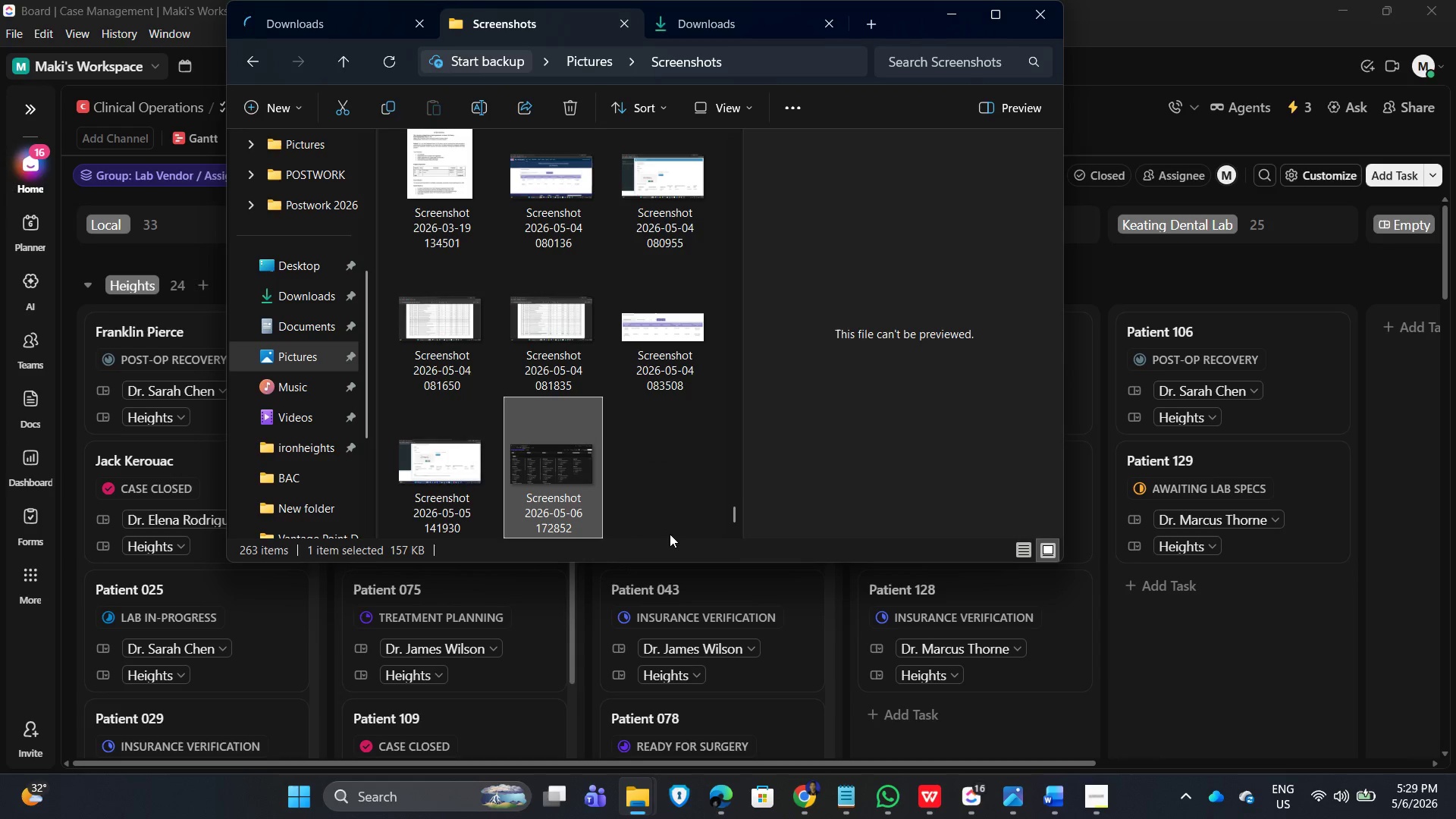 
key(Control+X)
 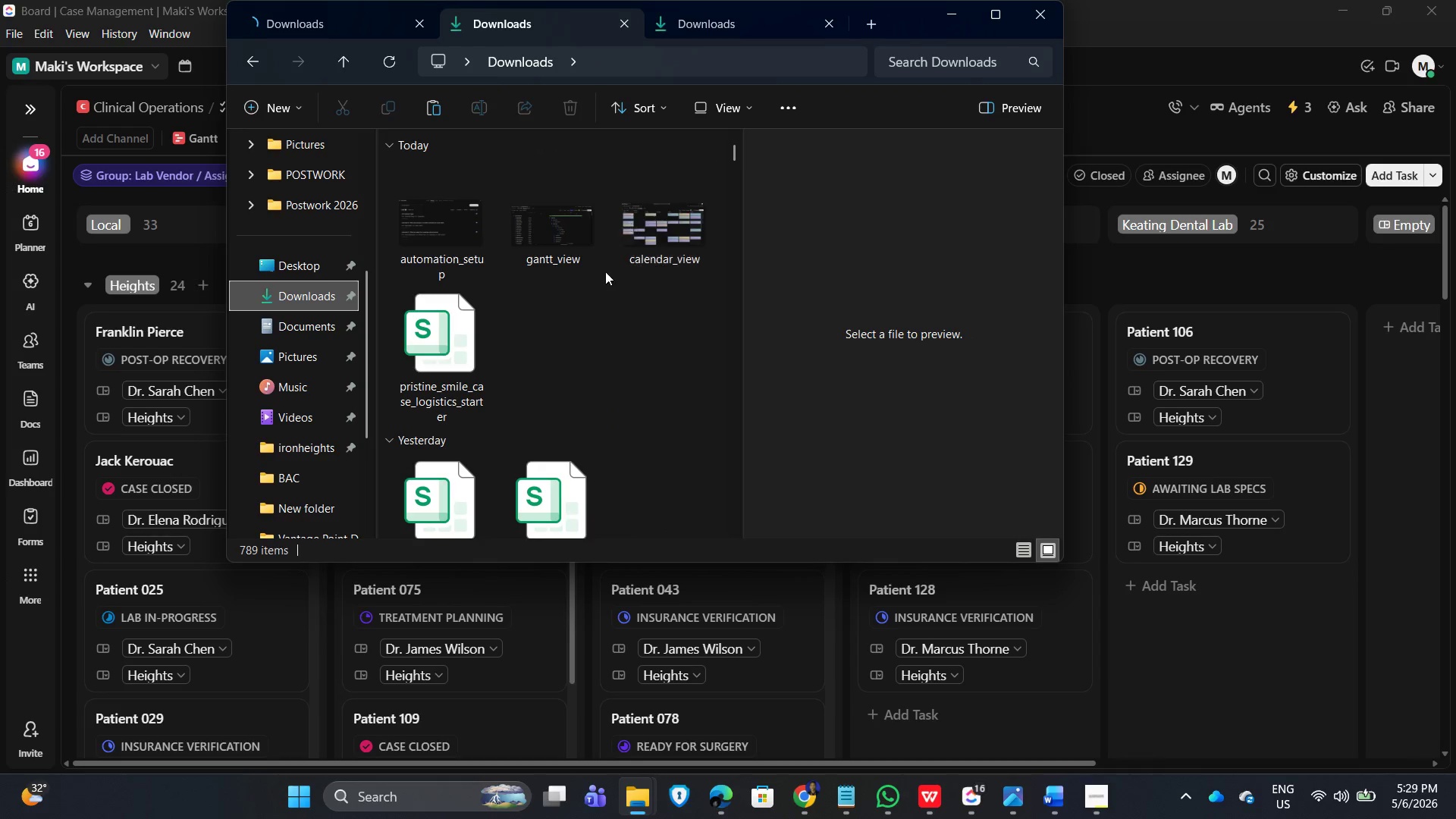 
scroll: coordinate [584, 285], scroll_direction: up, amount: 3.0
 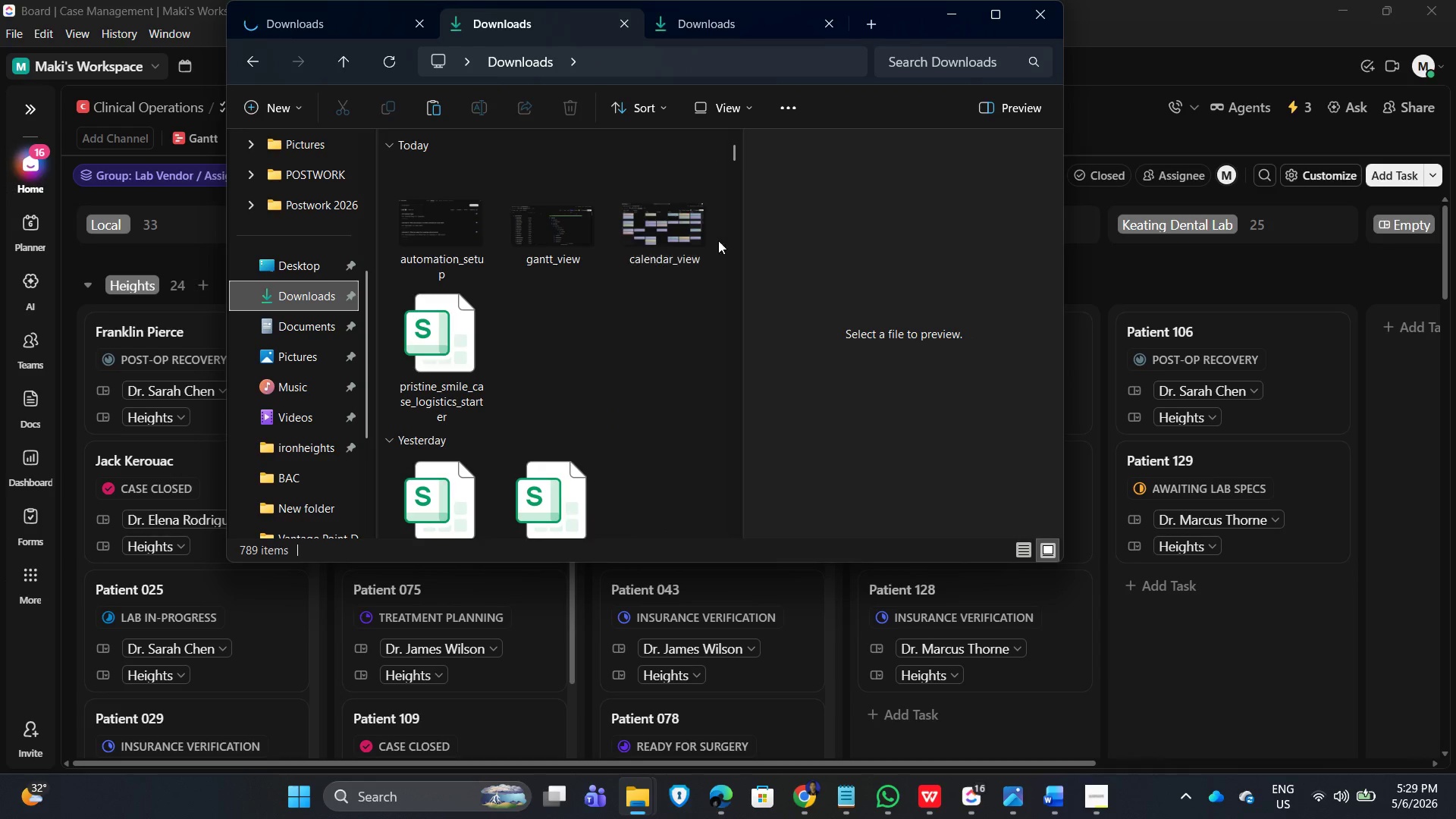 
left_click([721, 240])
 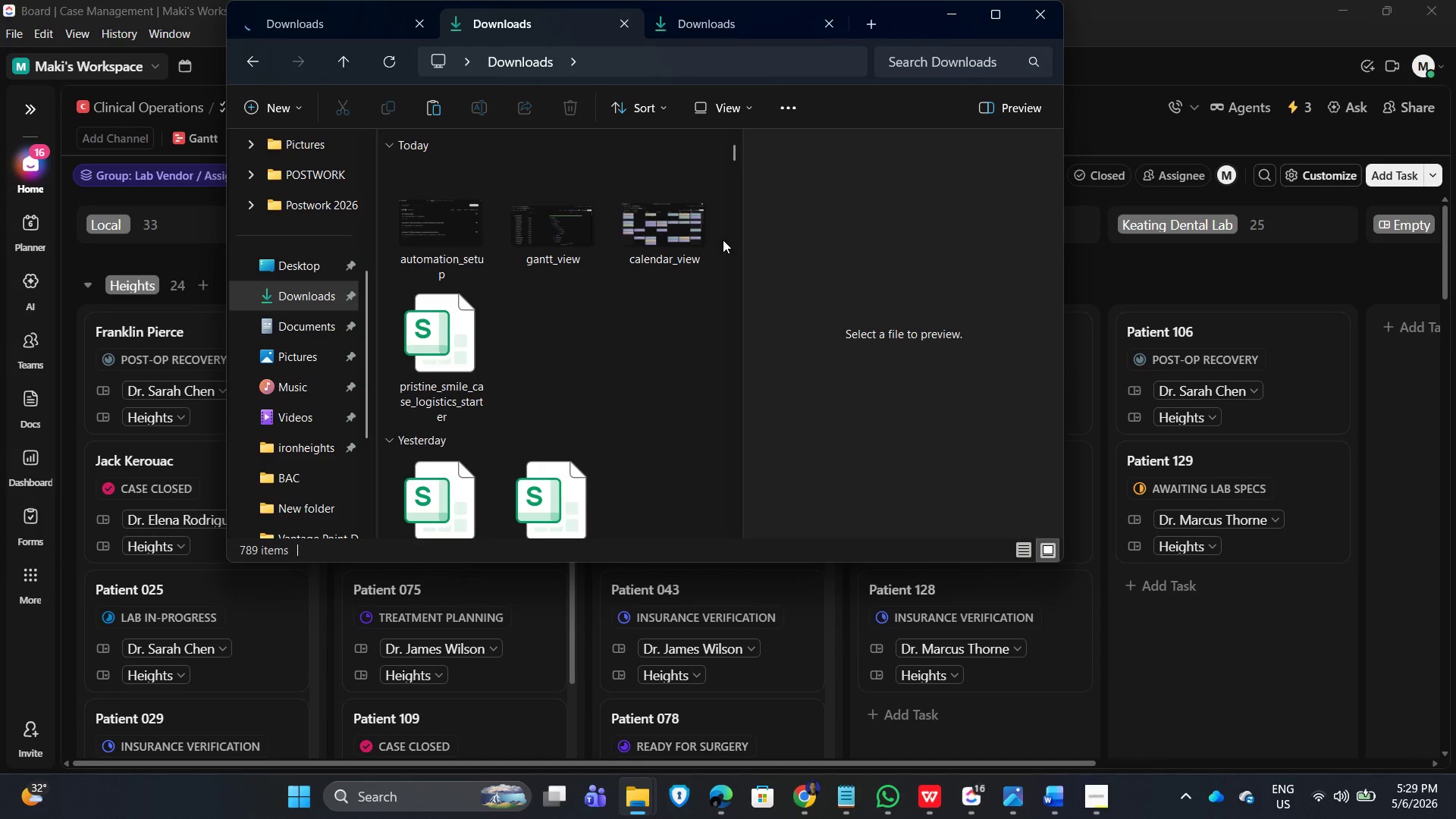 
key(Control+V)
 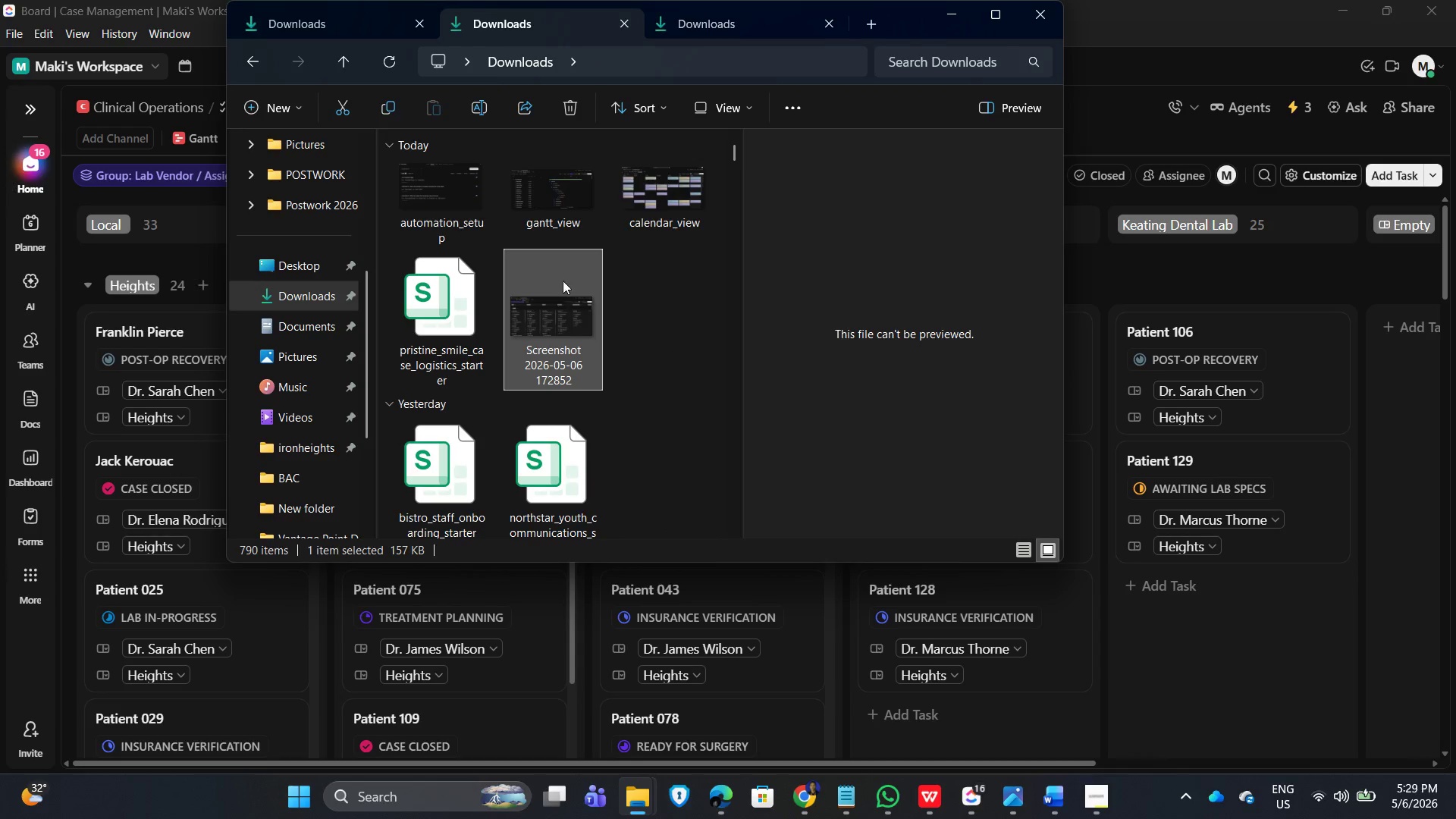 
left_click([472, 107])
 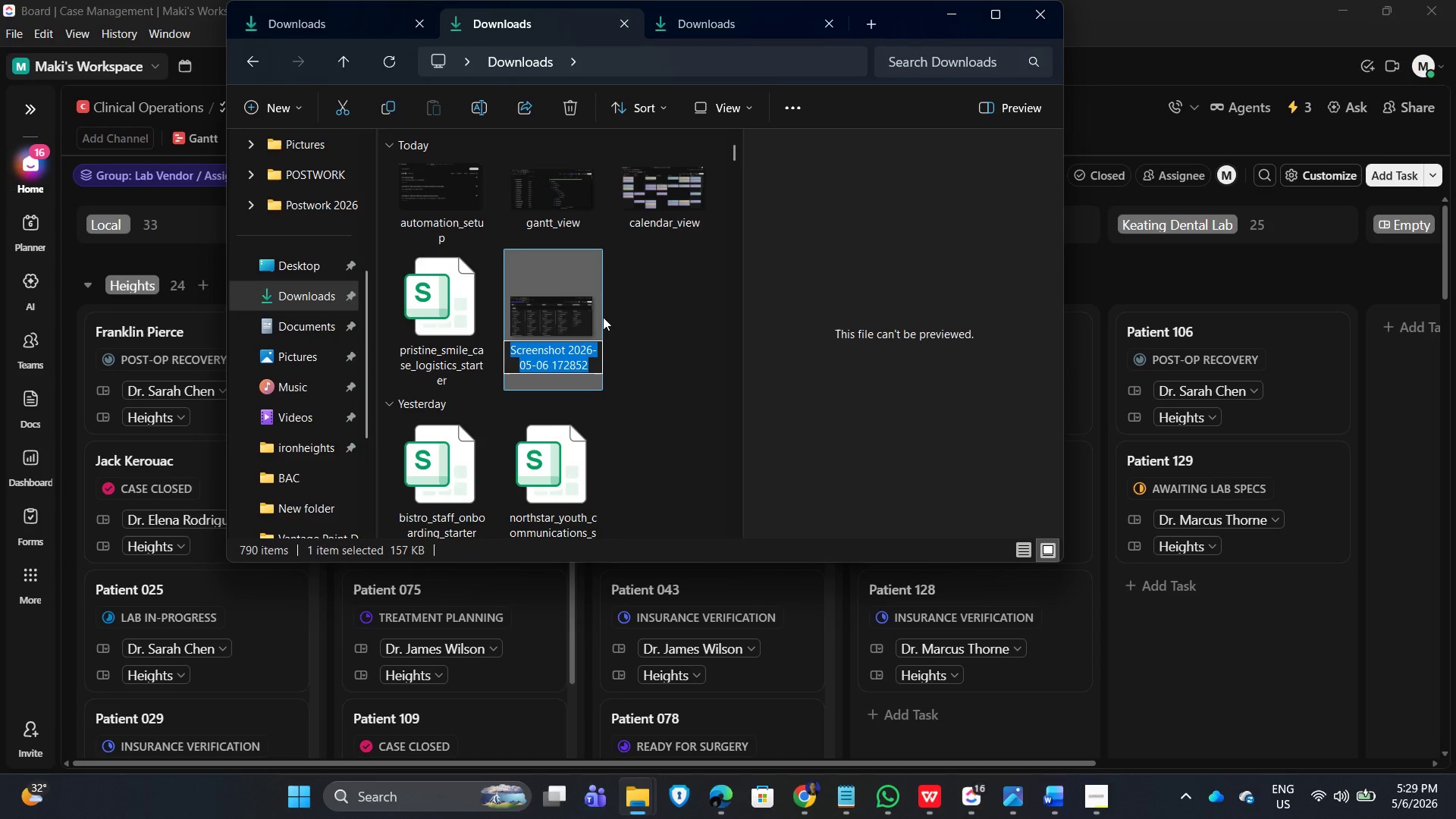 
type(board_view)
 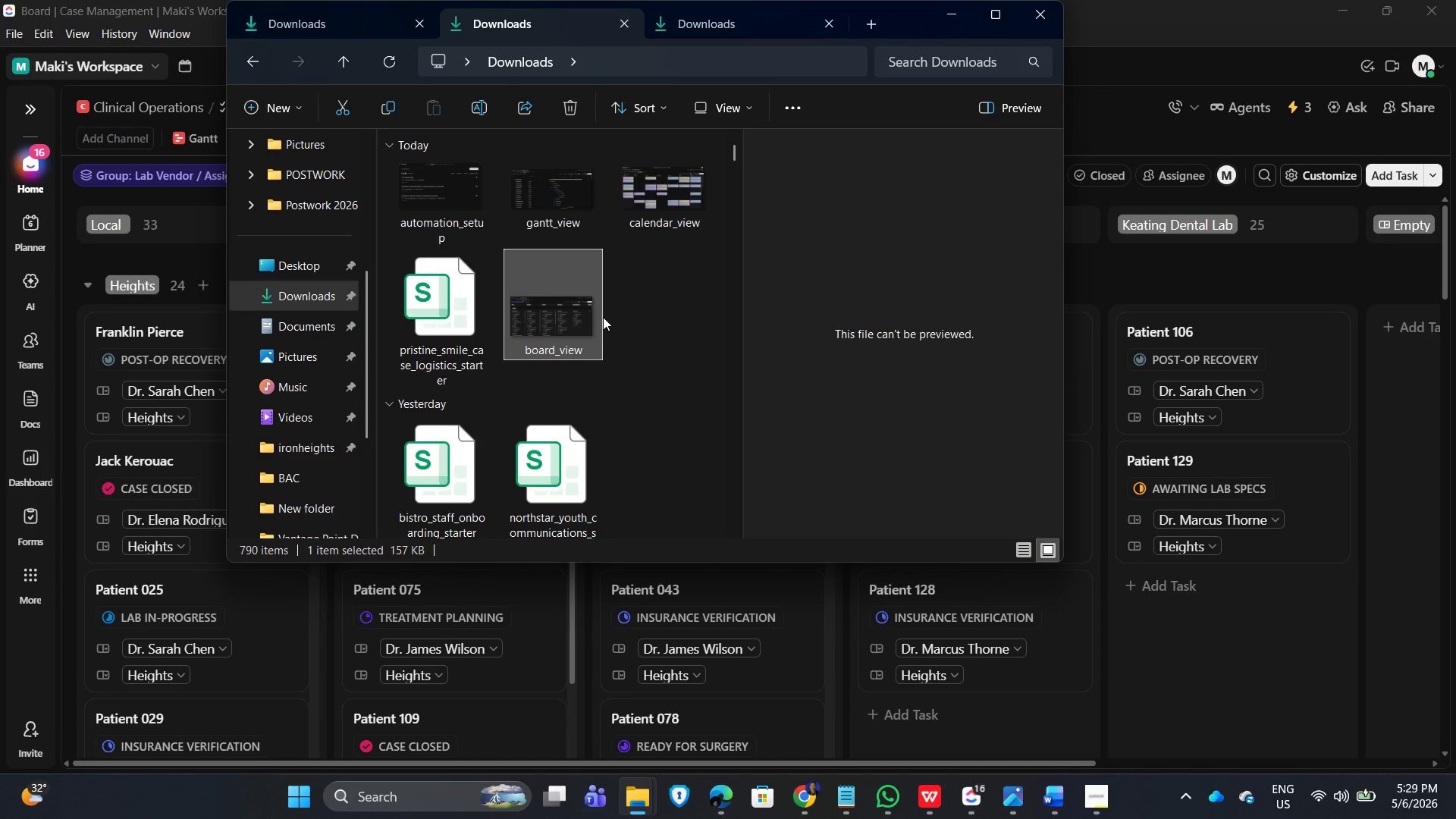 
 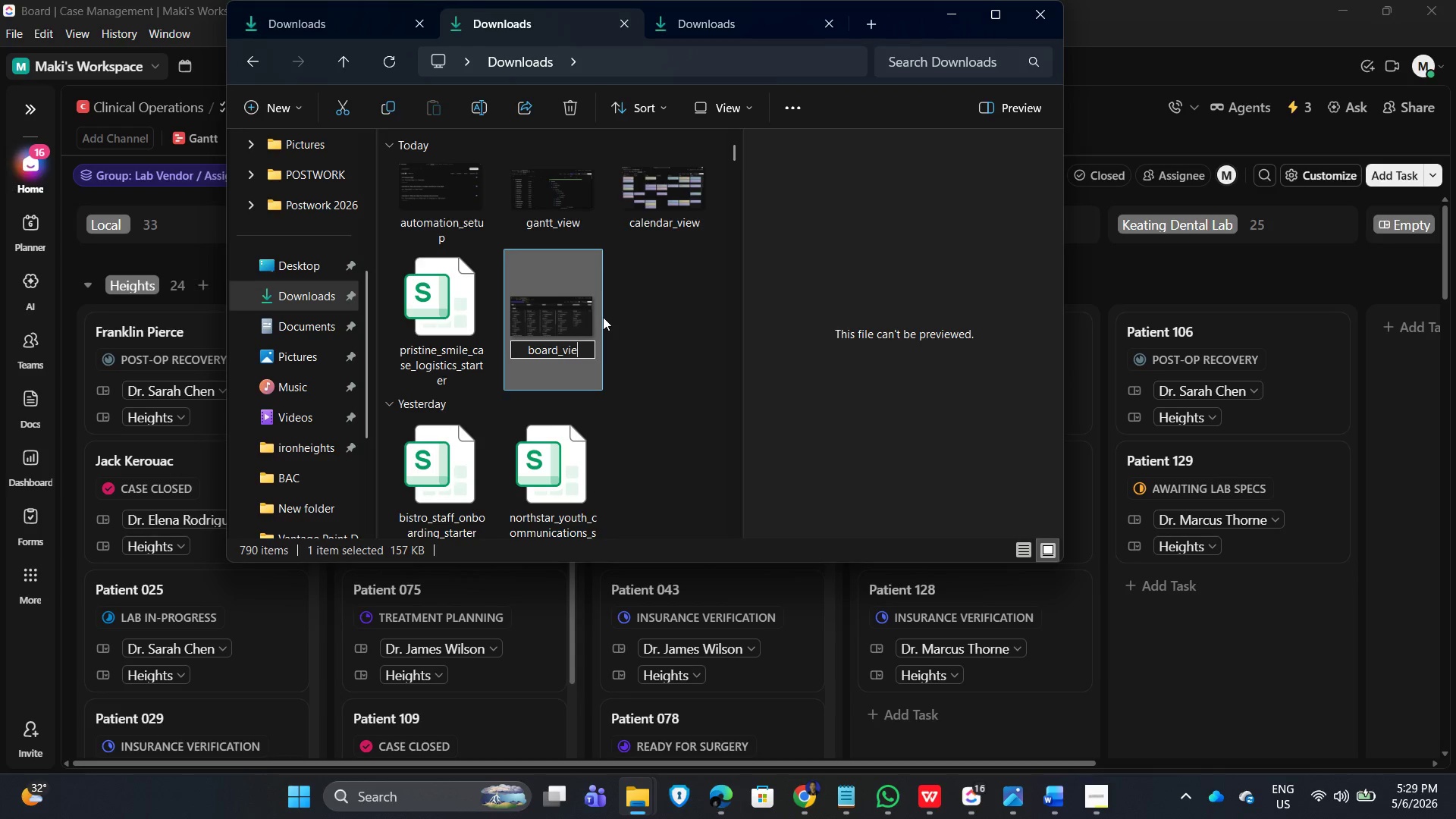 
key(Enter)
 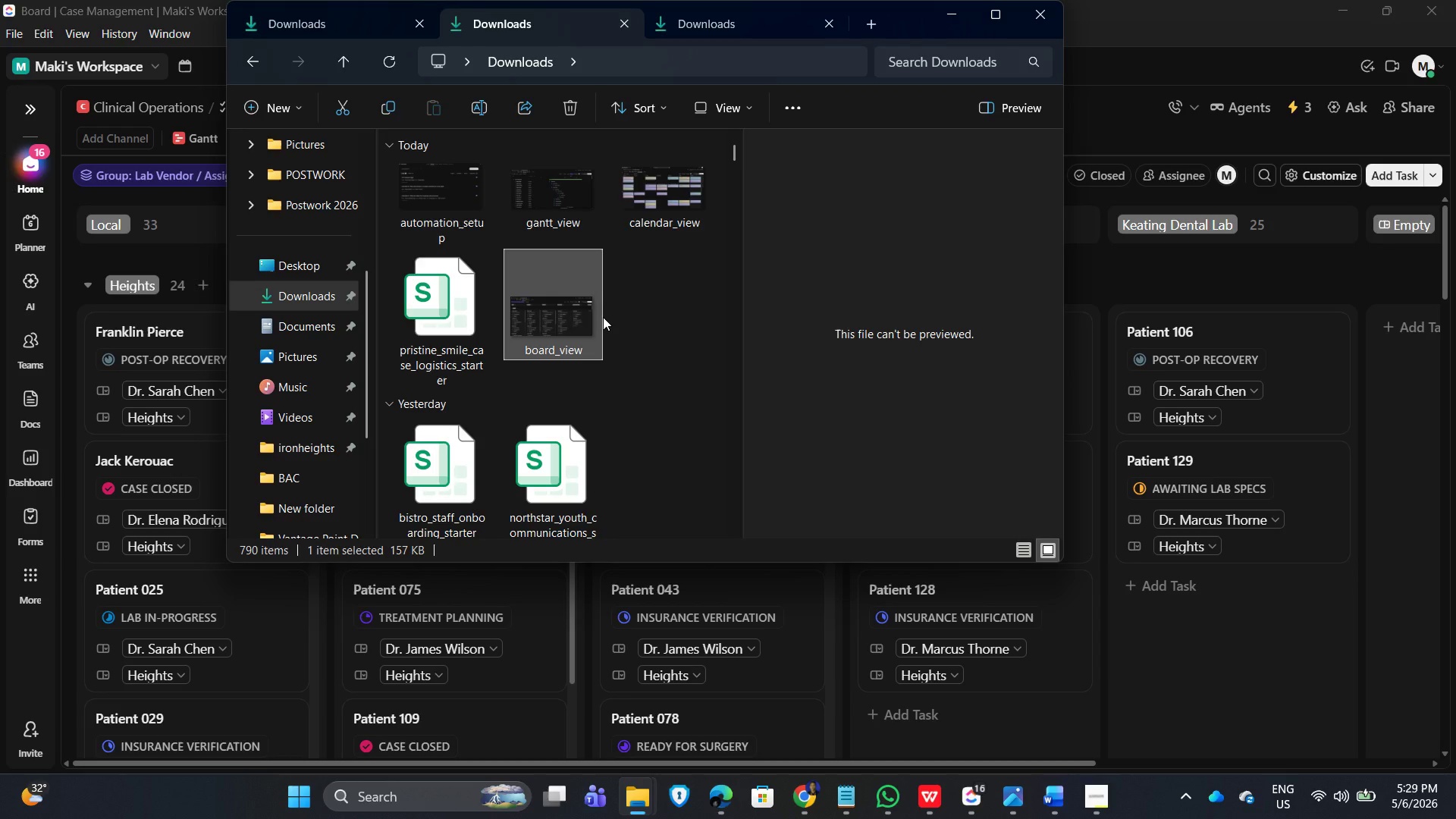 
wait(25.92)
 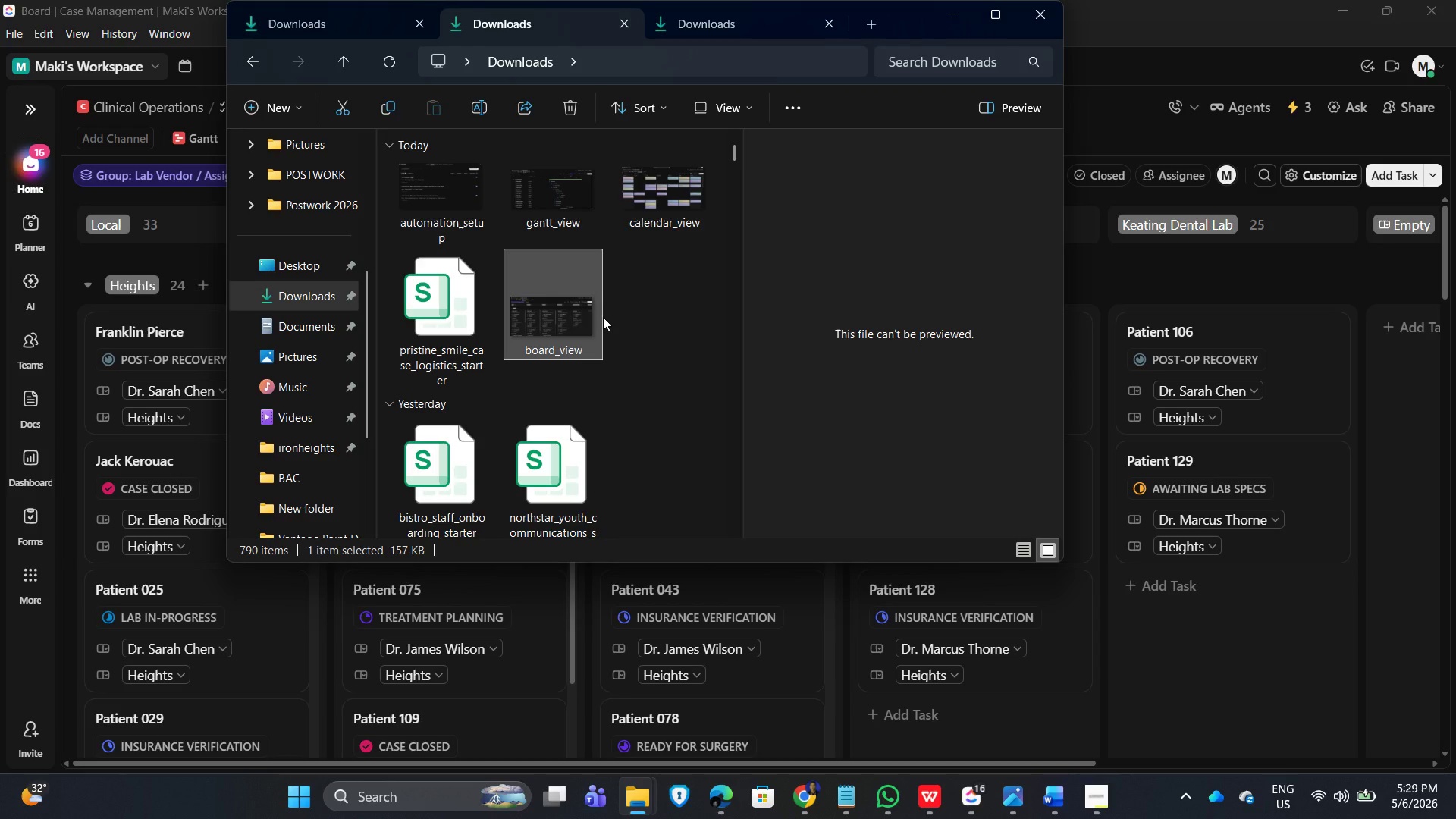 
left_click([1049, 8])
 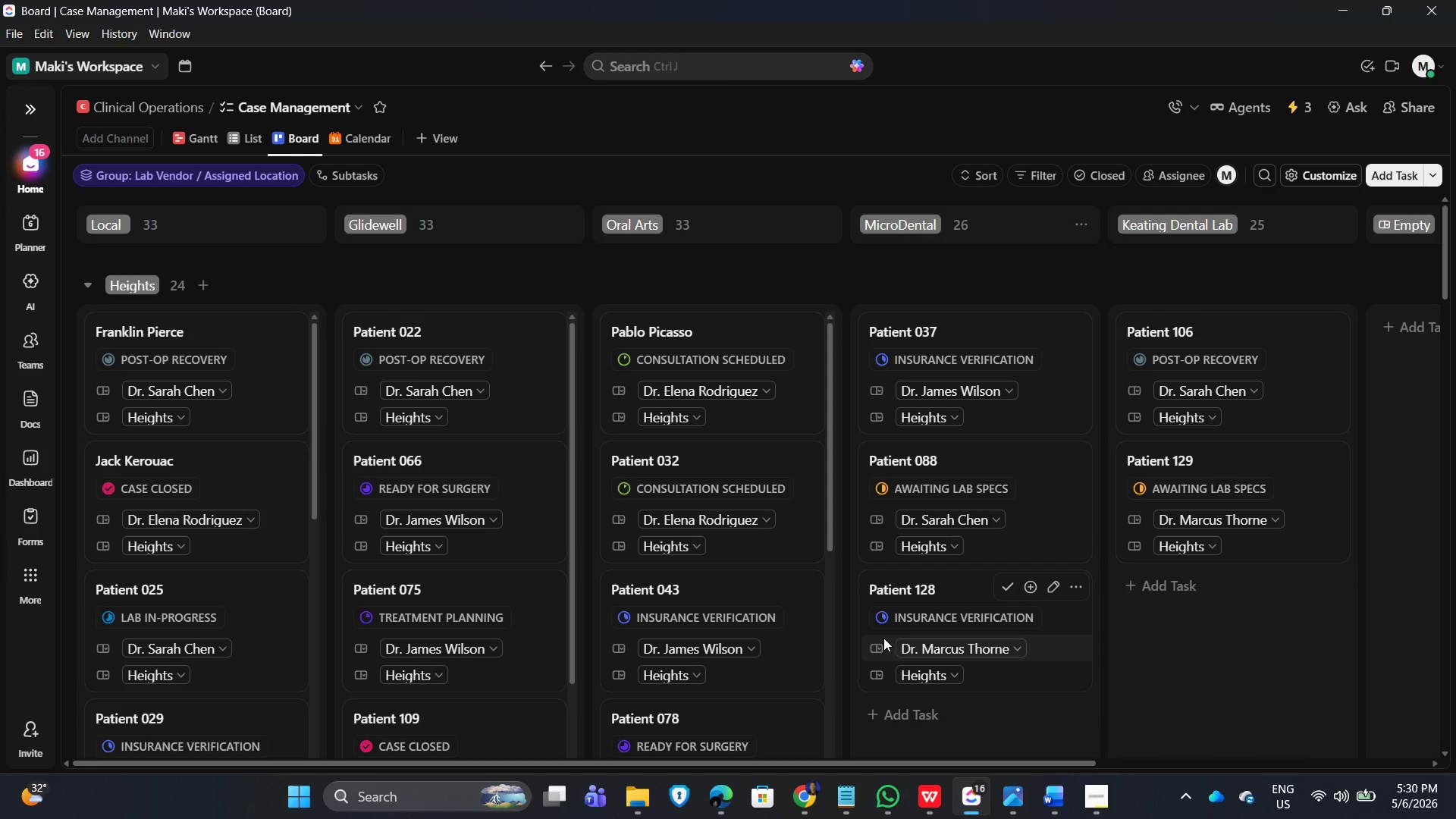 
wait(16.95)
 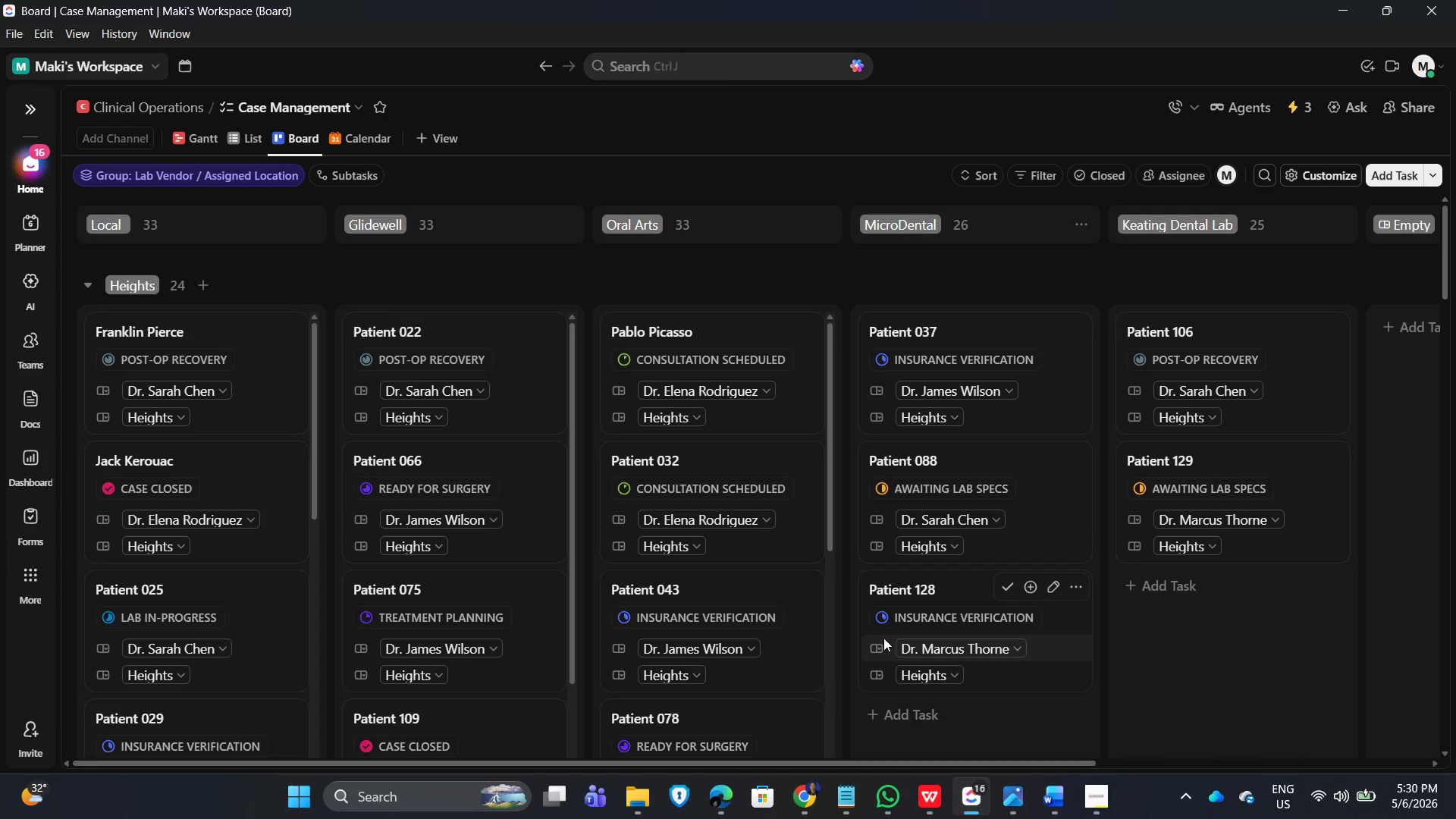 
left_click([996, 100])
 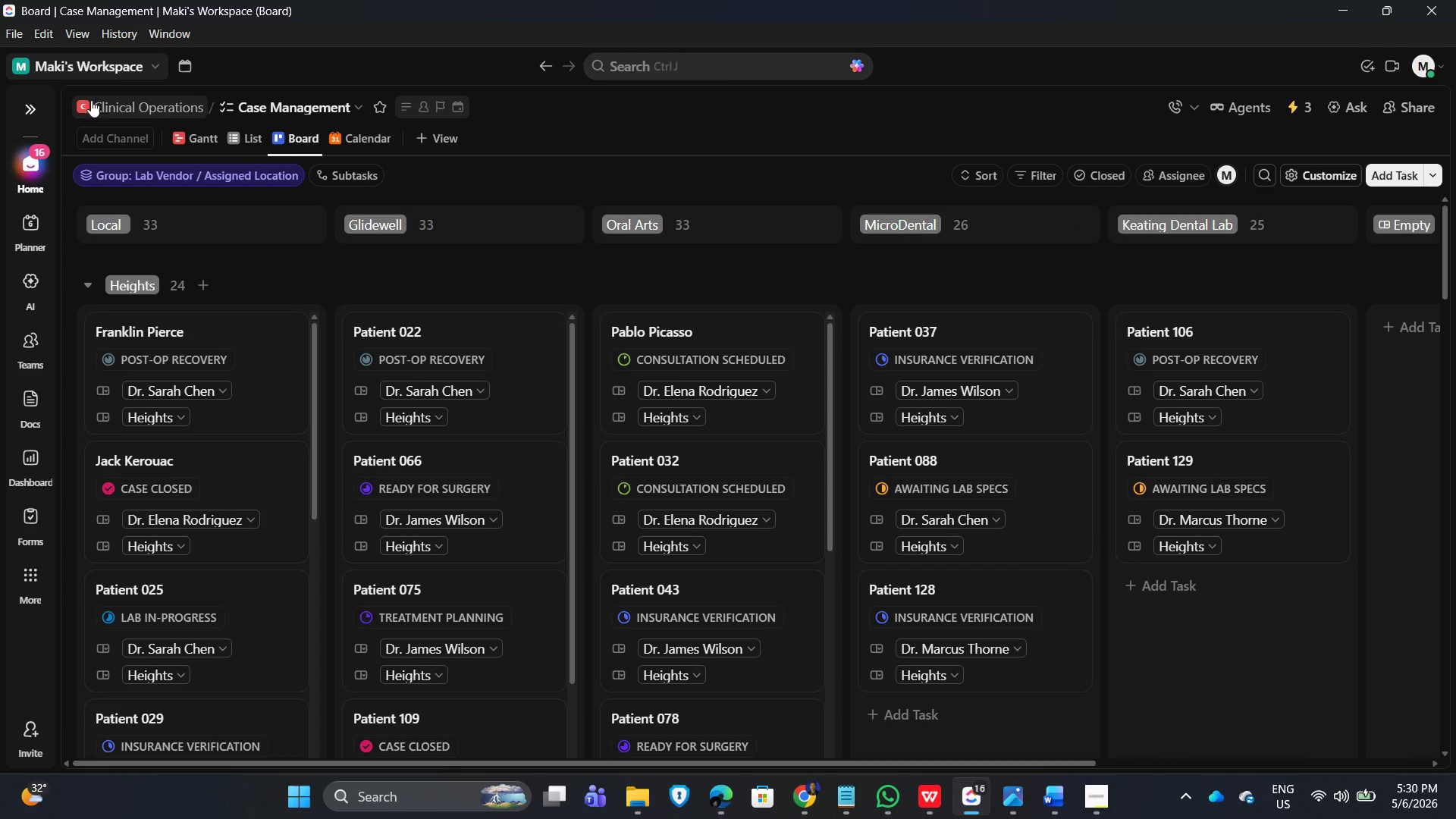 
left_click_drag(start_coordinate=[42, 101], to_coordinate=[42, 105])
 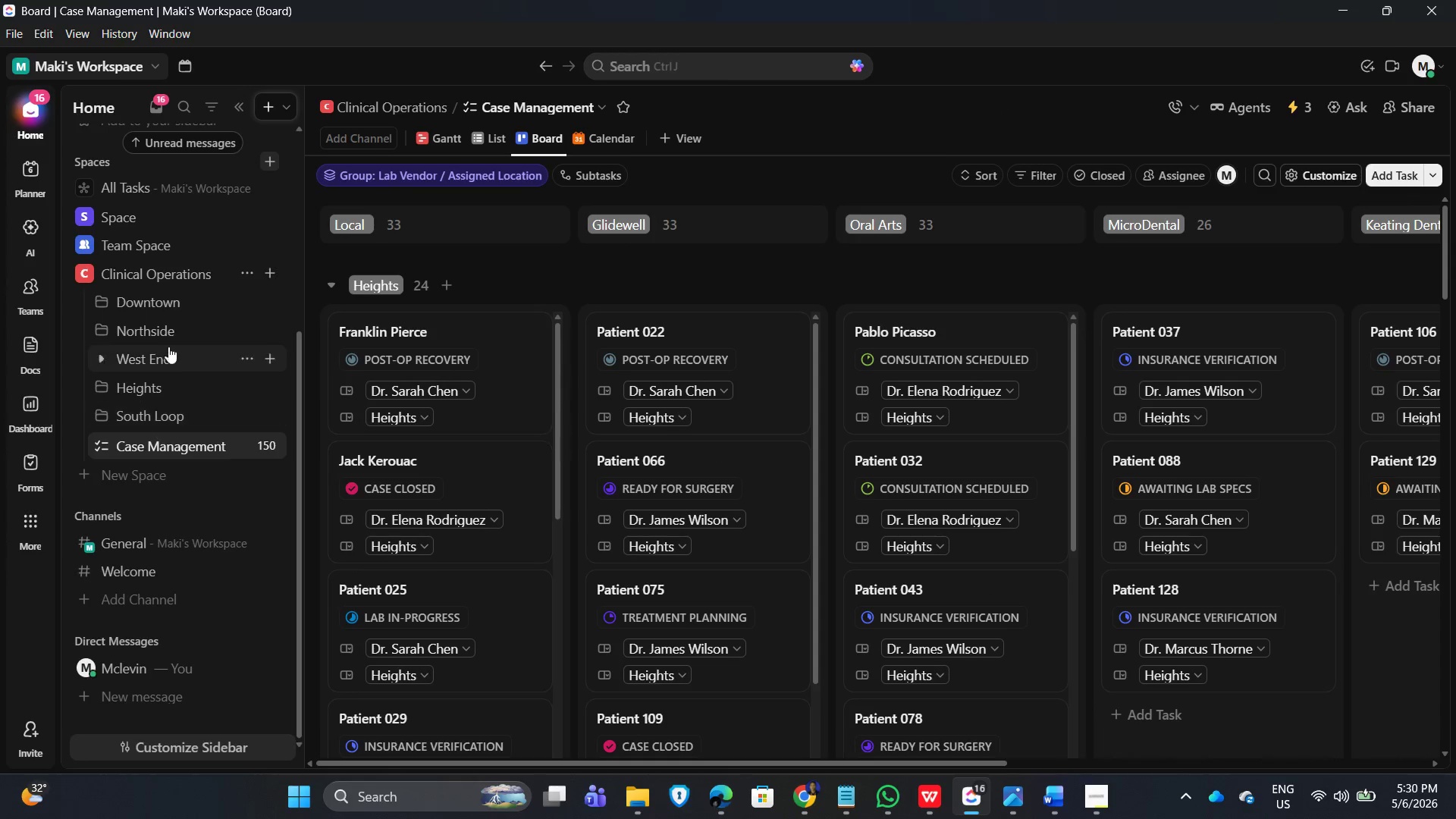 
left_click([175, 306])
 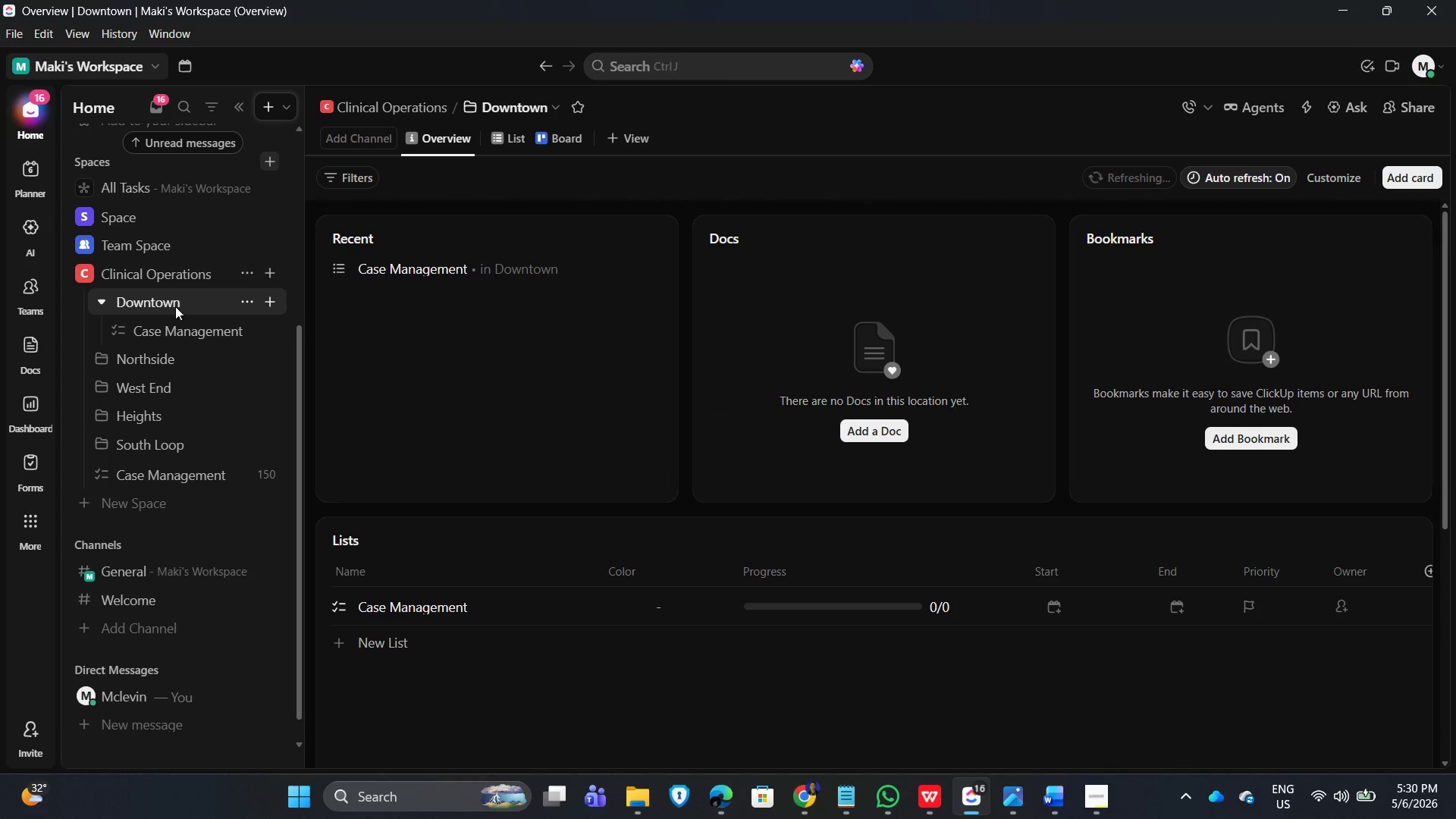 
wait(15.06)
 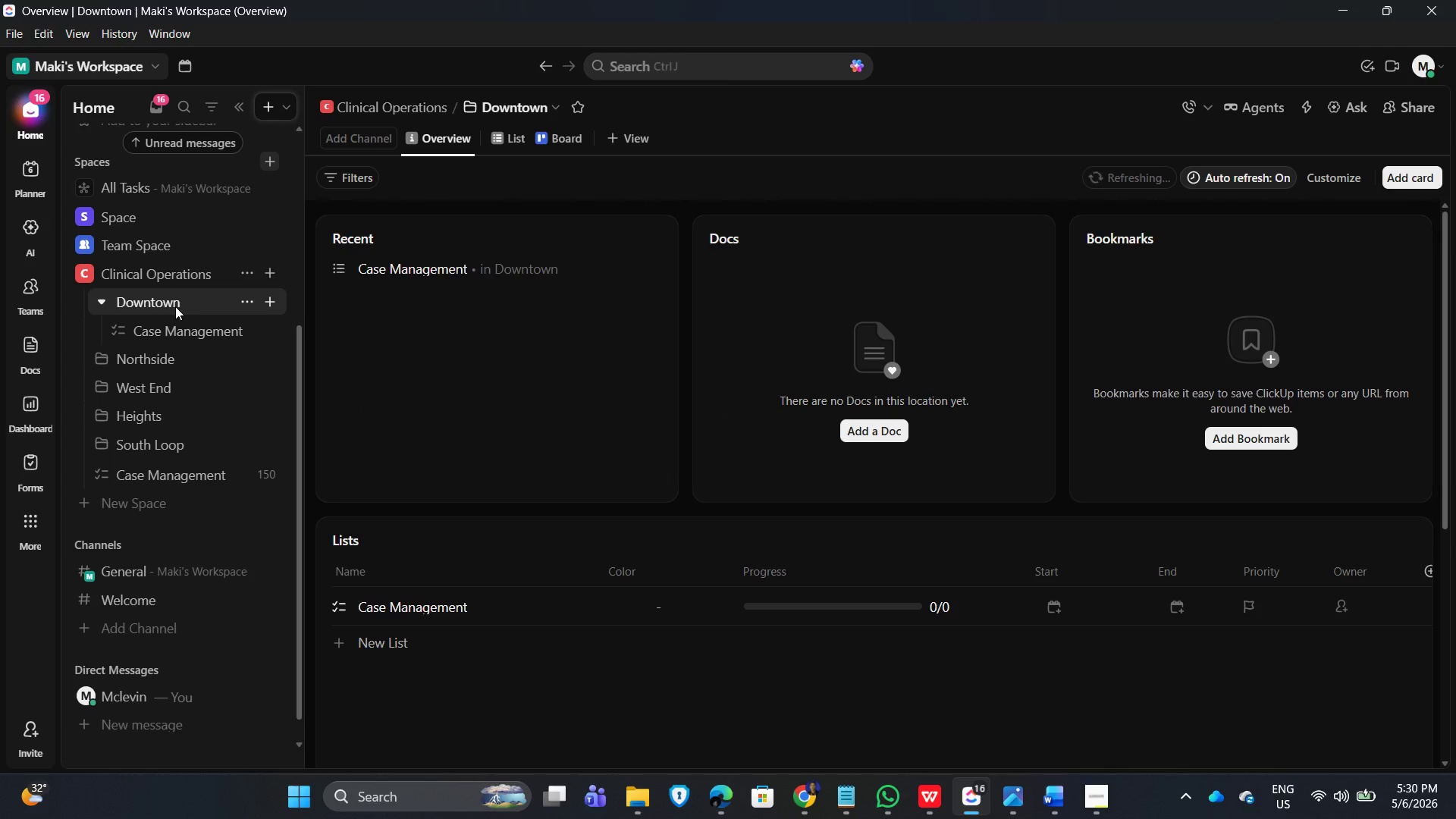 
left_click([928, 122])
 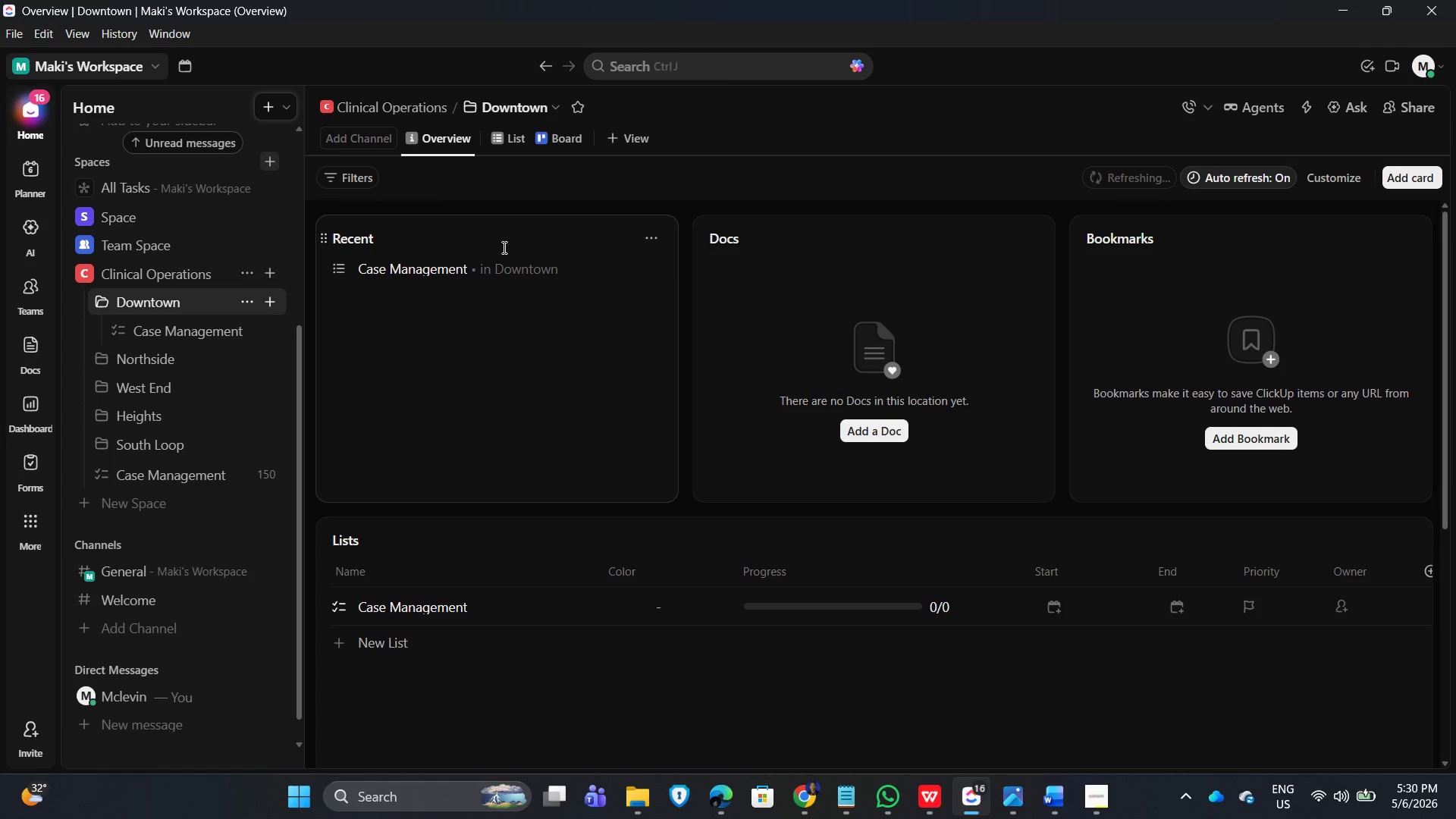 
wait(20.16)
 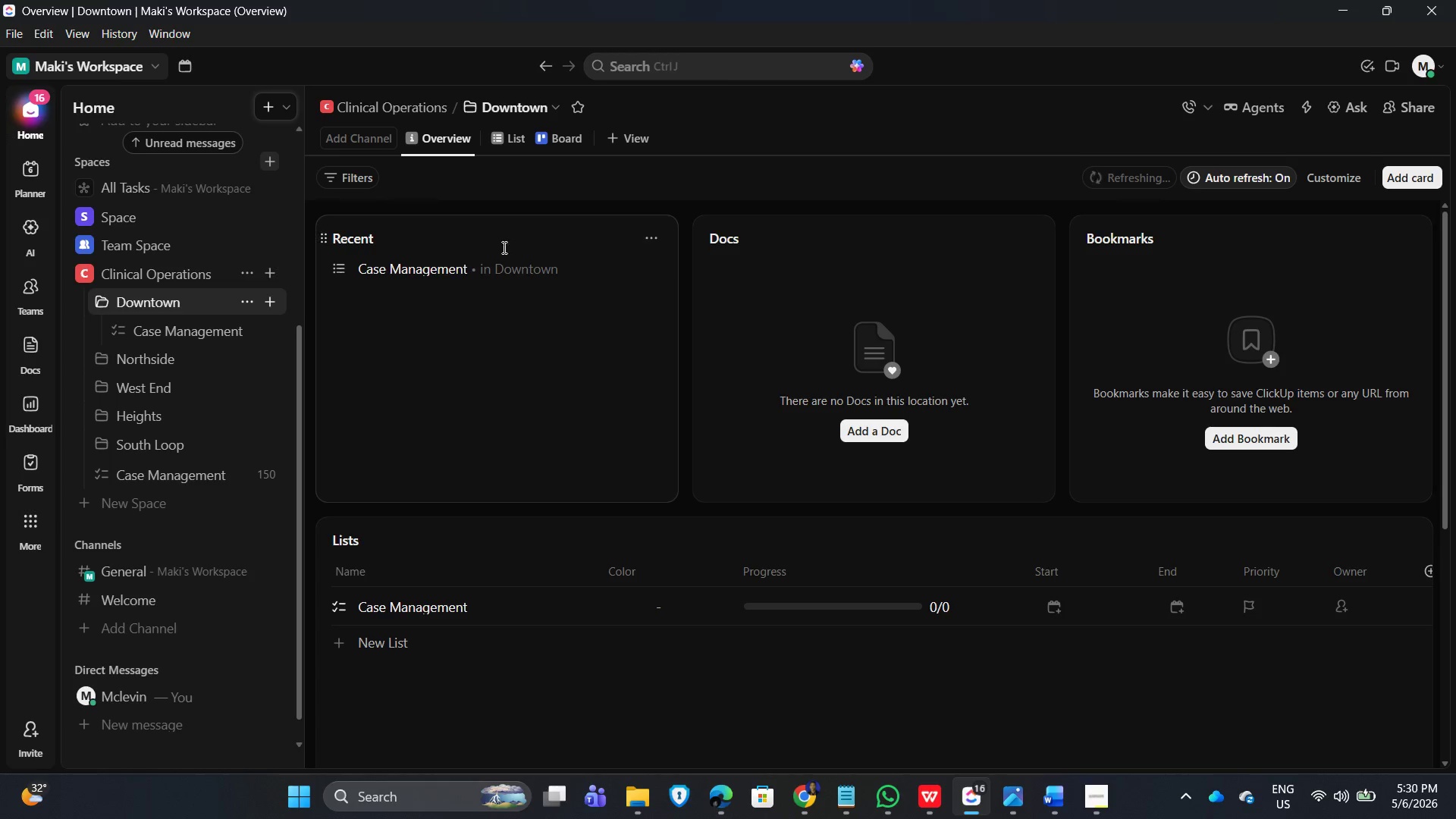 
left_click([240, 332])
 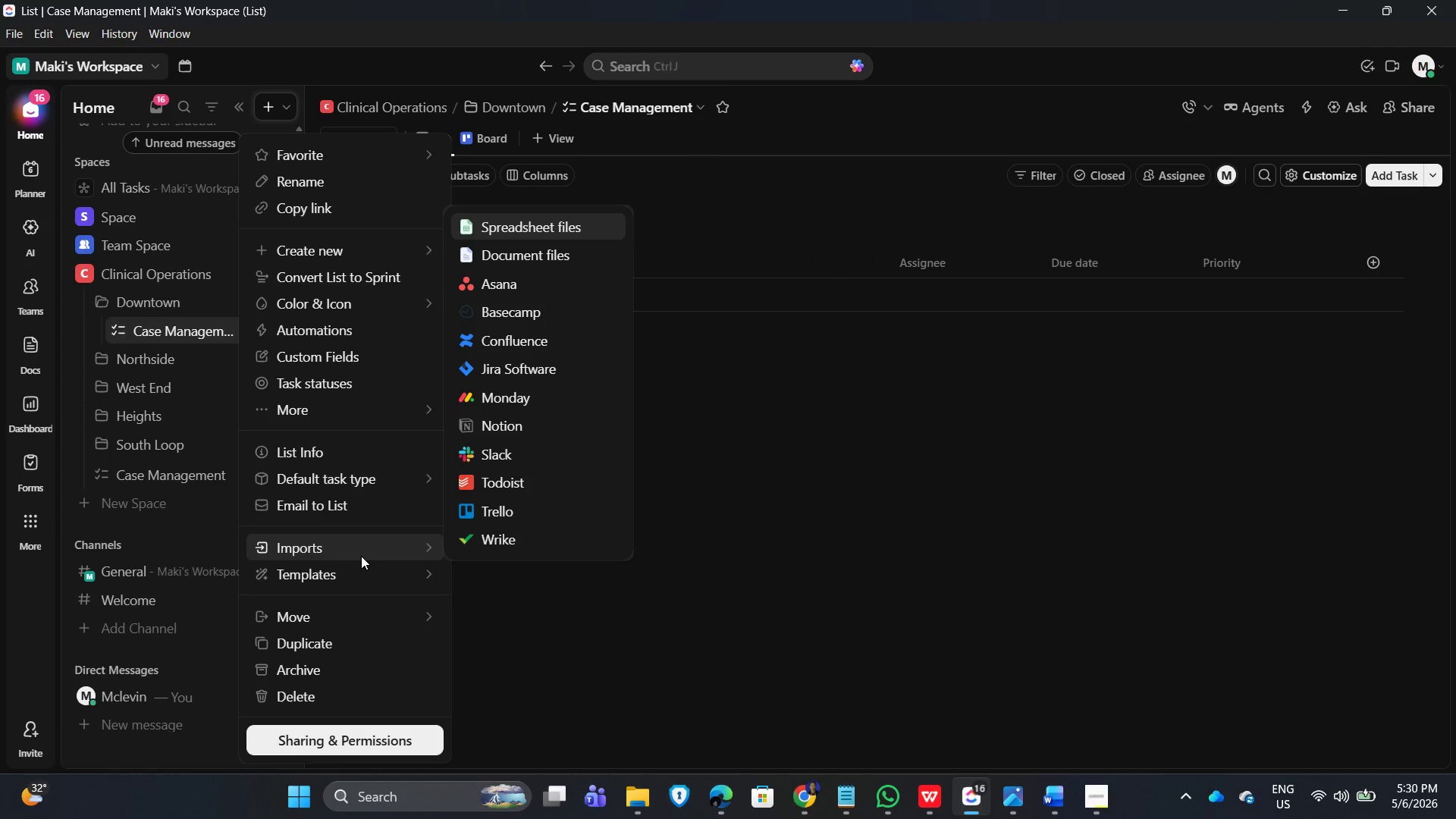 
wait(13.89)
 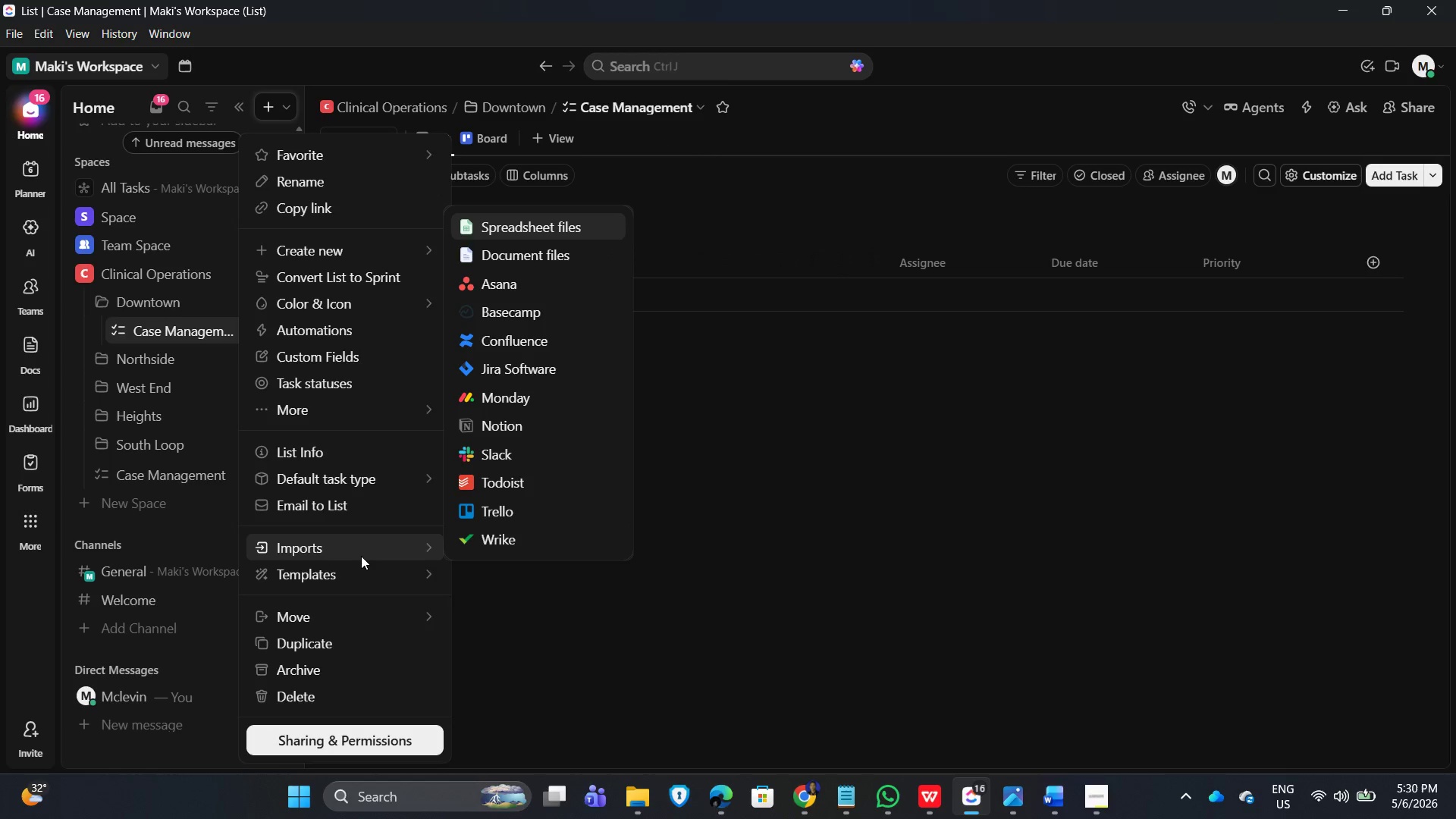 
left_click_drag(start_coordinate=[537, 174], to_coordinate=[544, 174])
 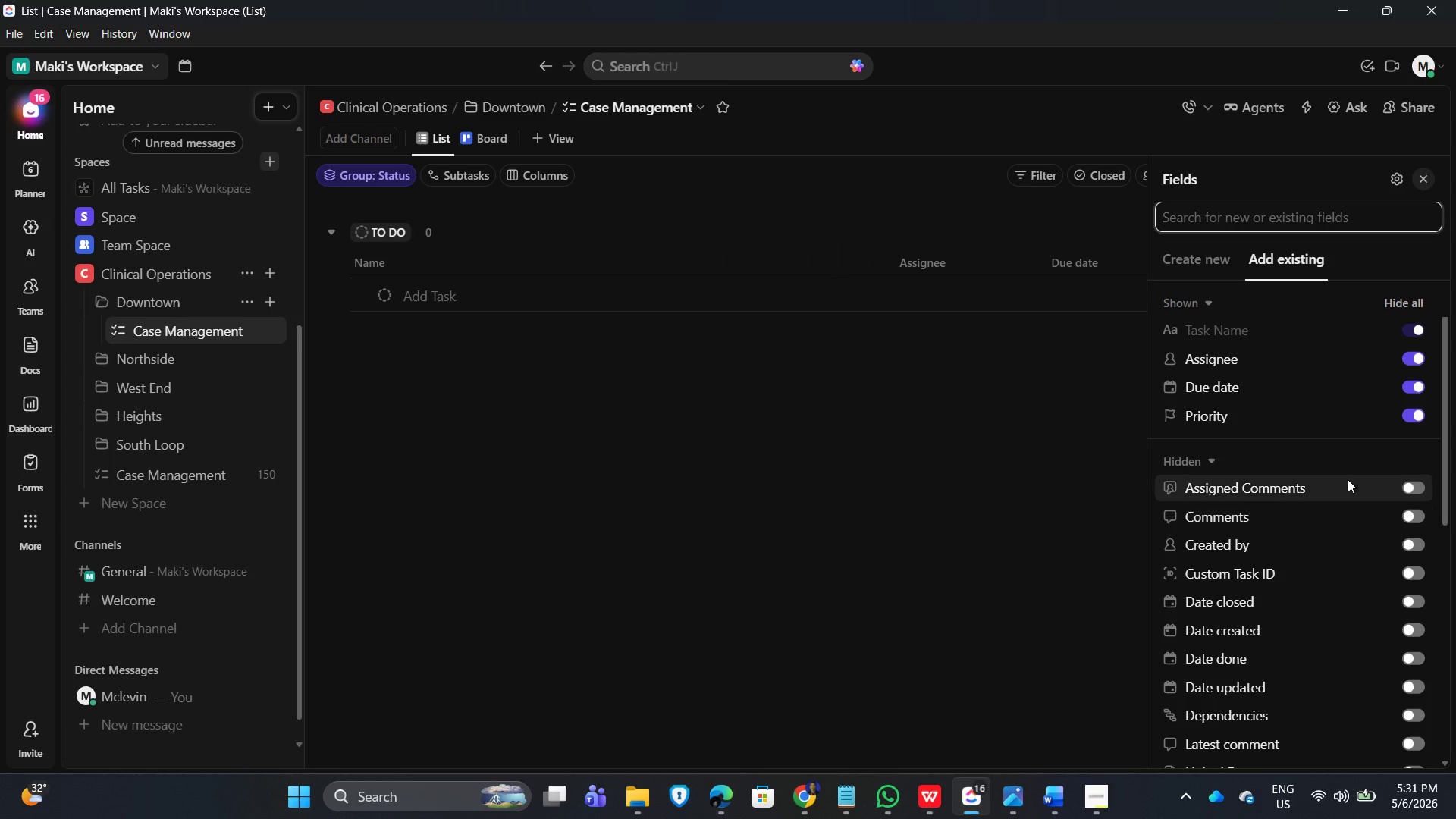 
scroll: coordinate [1313, 554], scroll_direction: down, amount: 8.0
 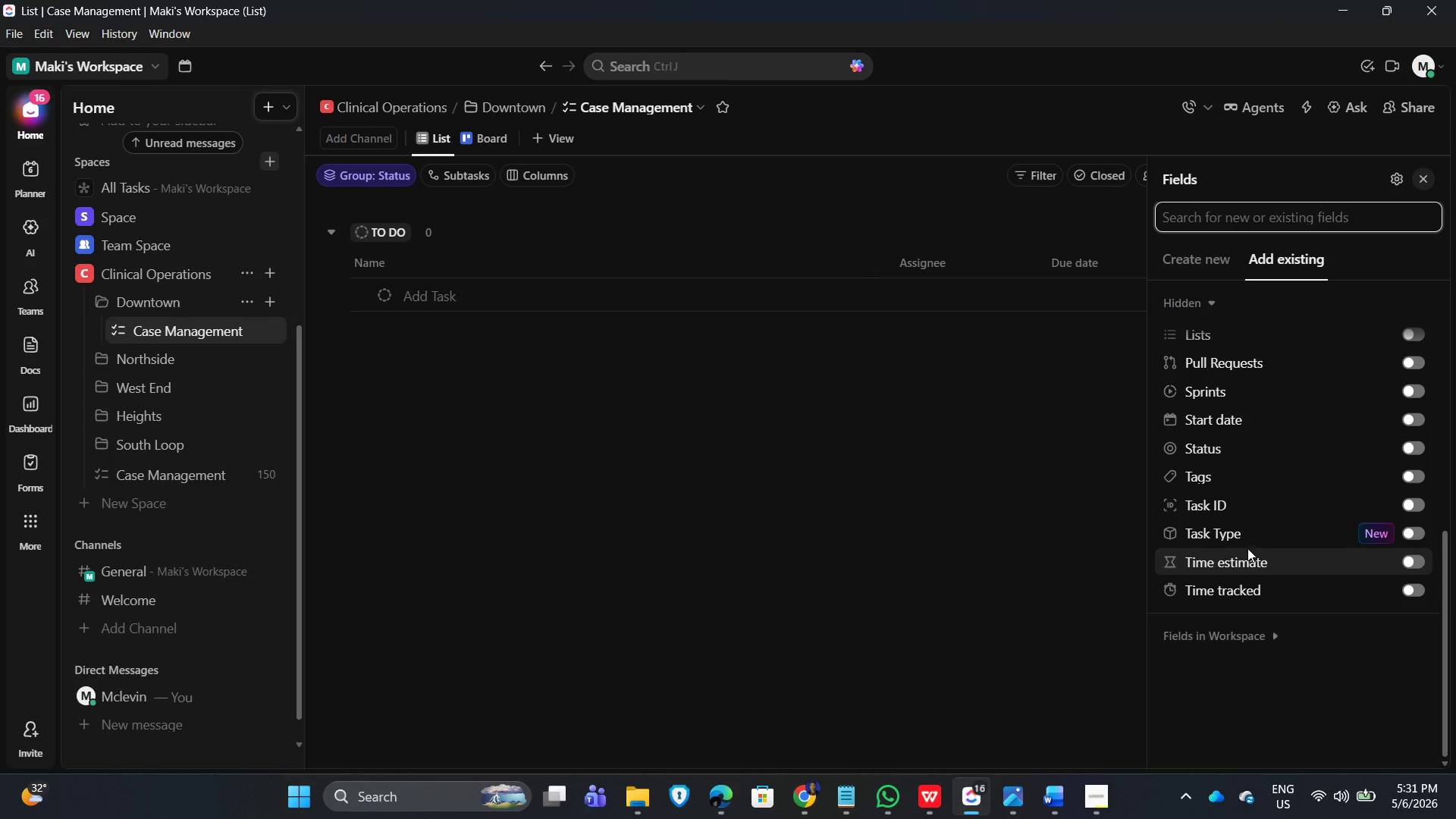 
scroll: coordinate [1260, 500], scroll_direction: up, amount: 1.0
 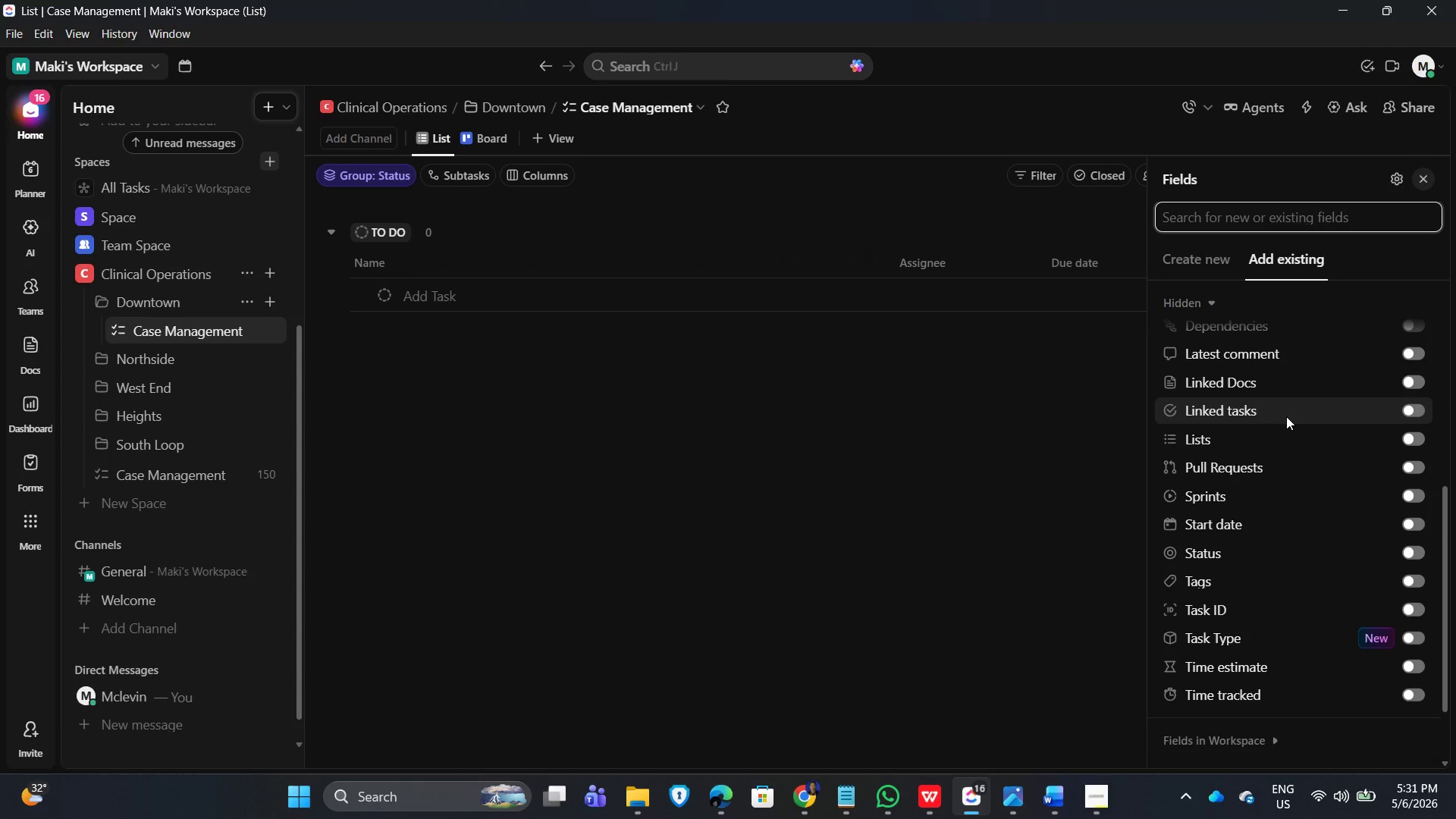 
mouse_move([1416, 428])
 